 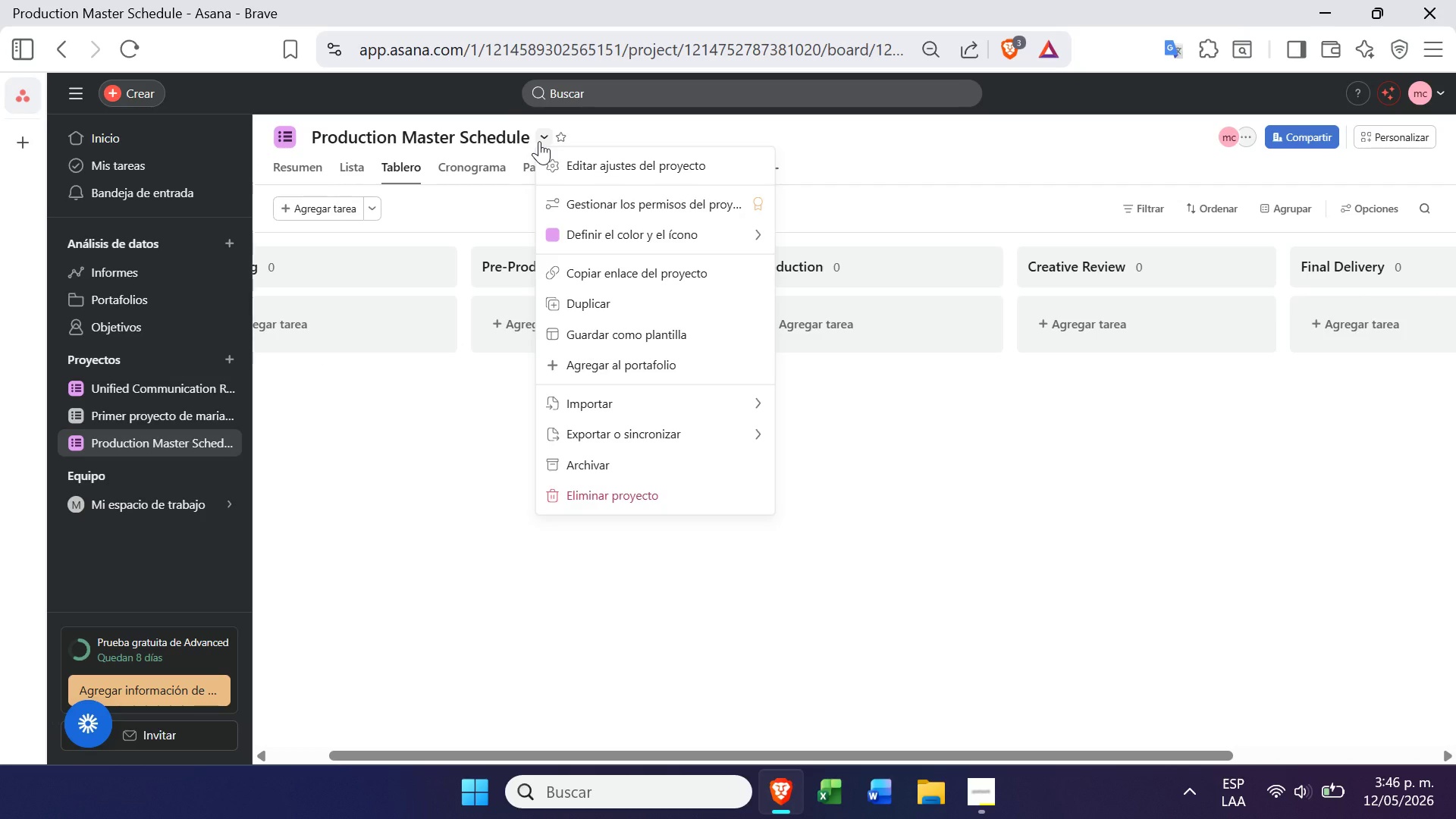 
left_click([821, 438])
 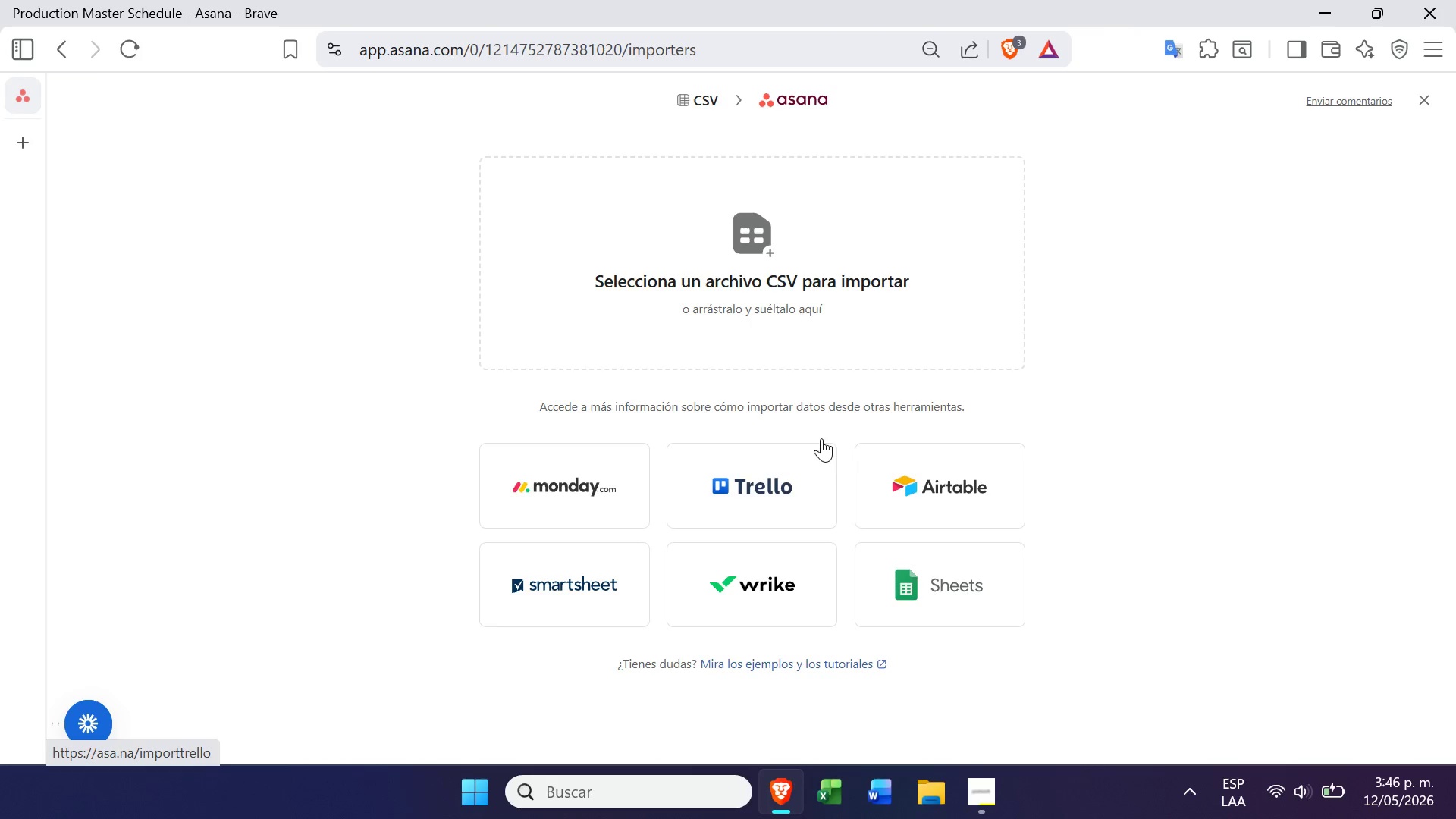 
left_click([748, 290])
 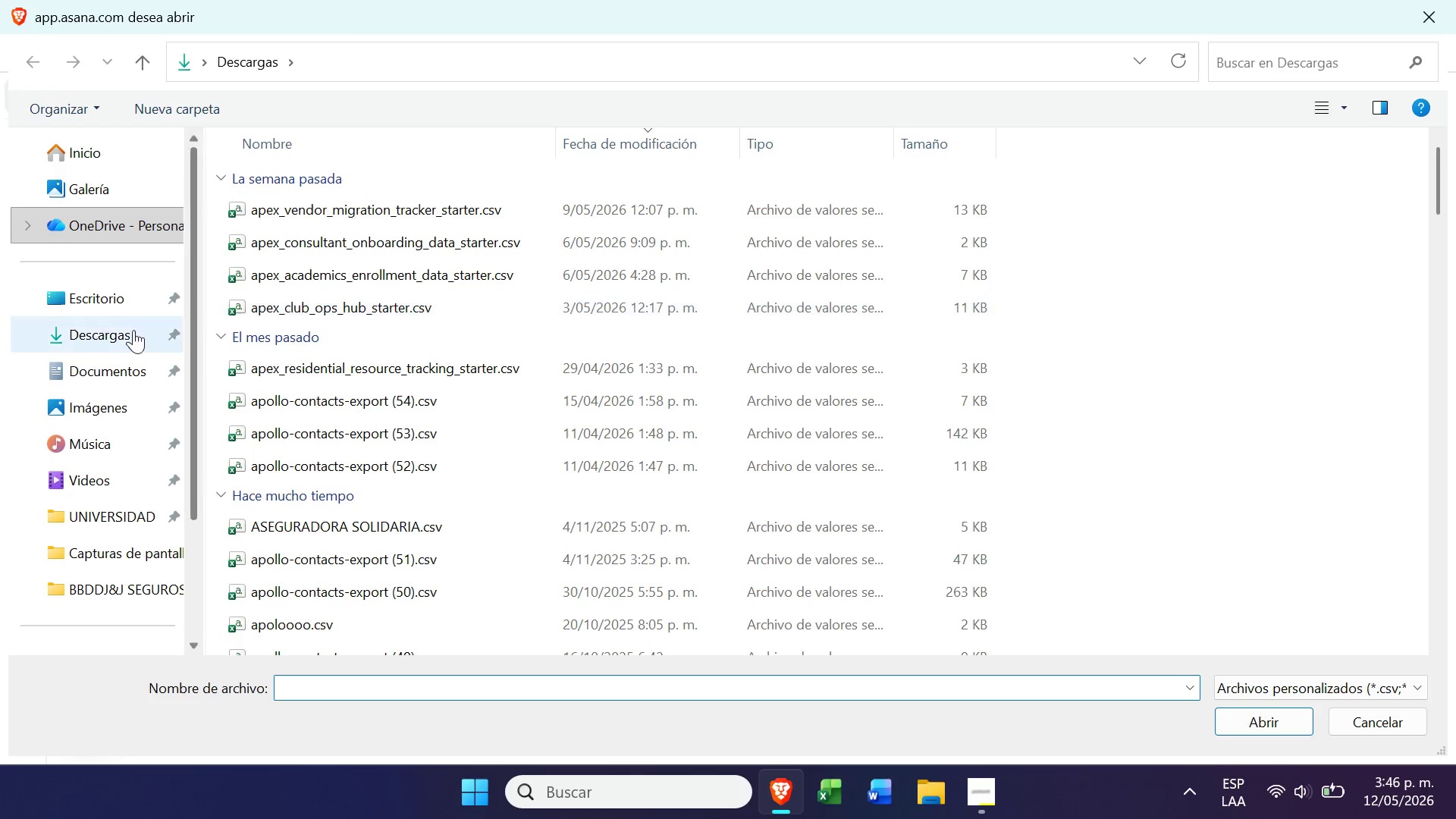 
left_click([92, 335])
 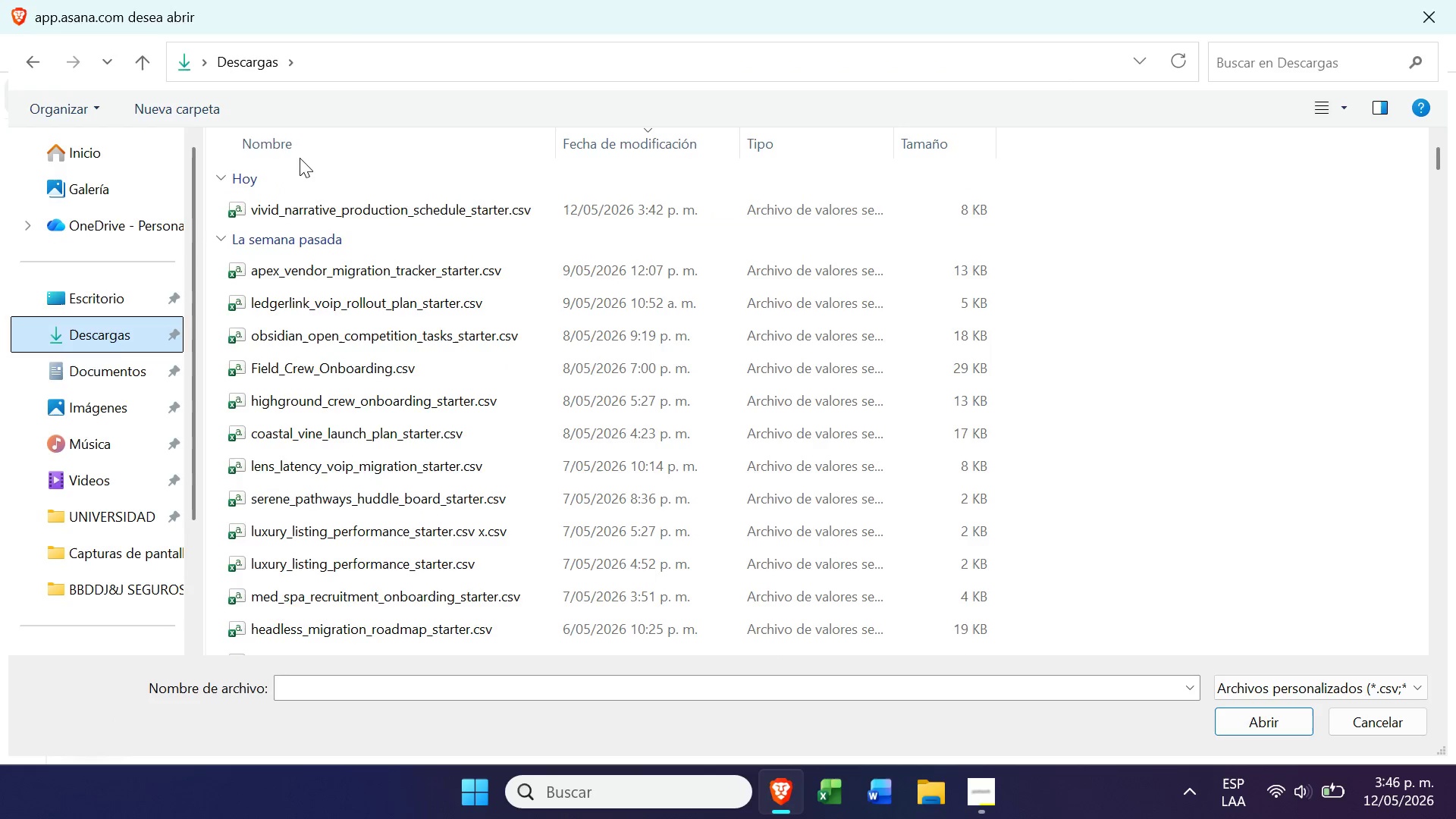 
left_click([304, 213])
 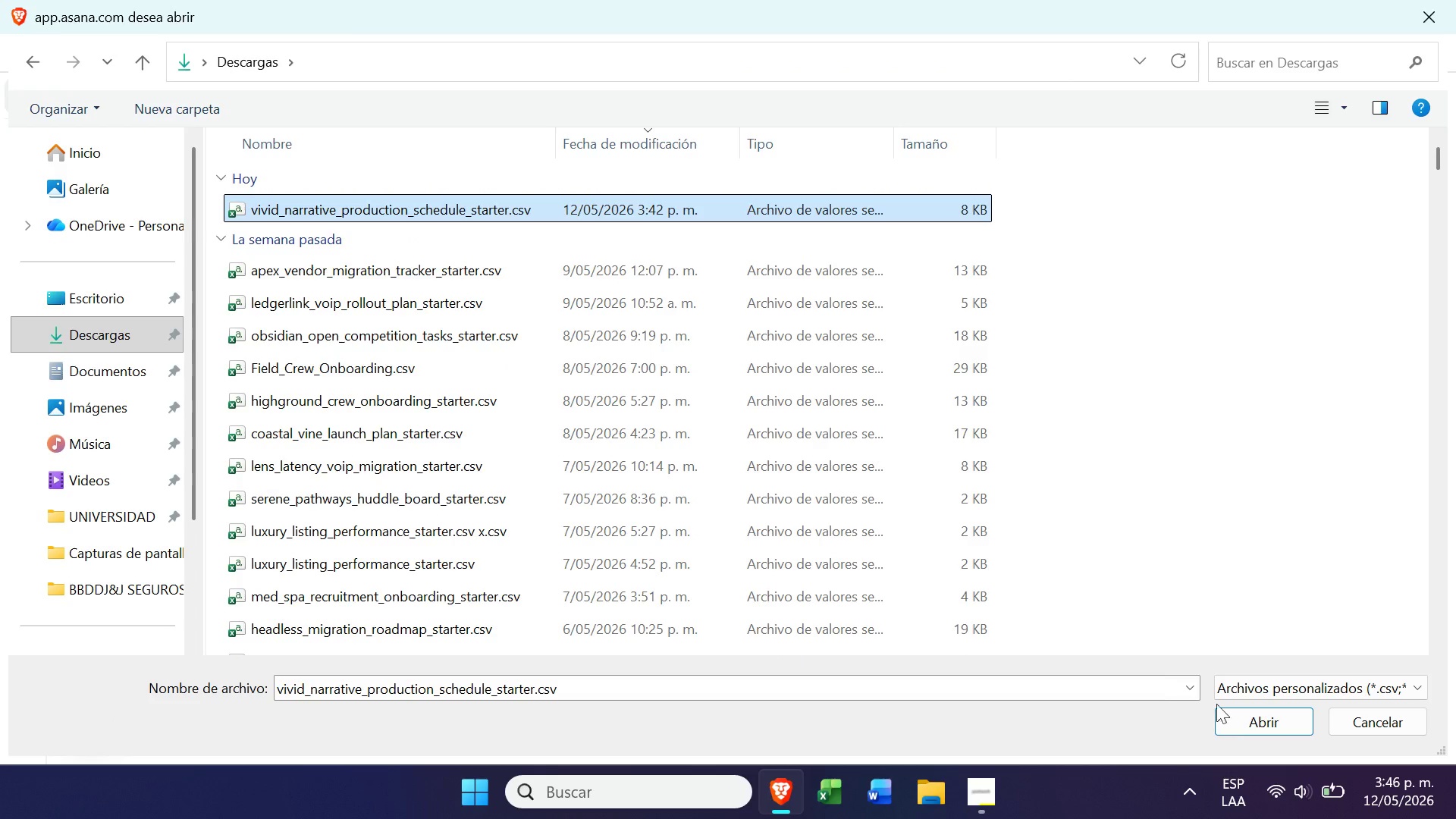 
left_click([1241, 720])
 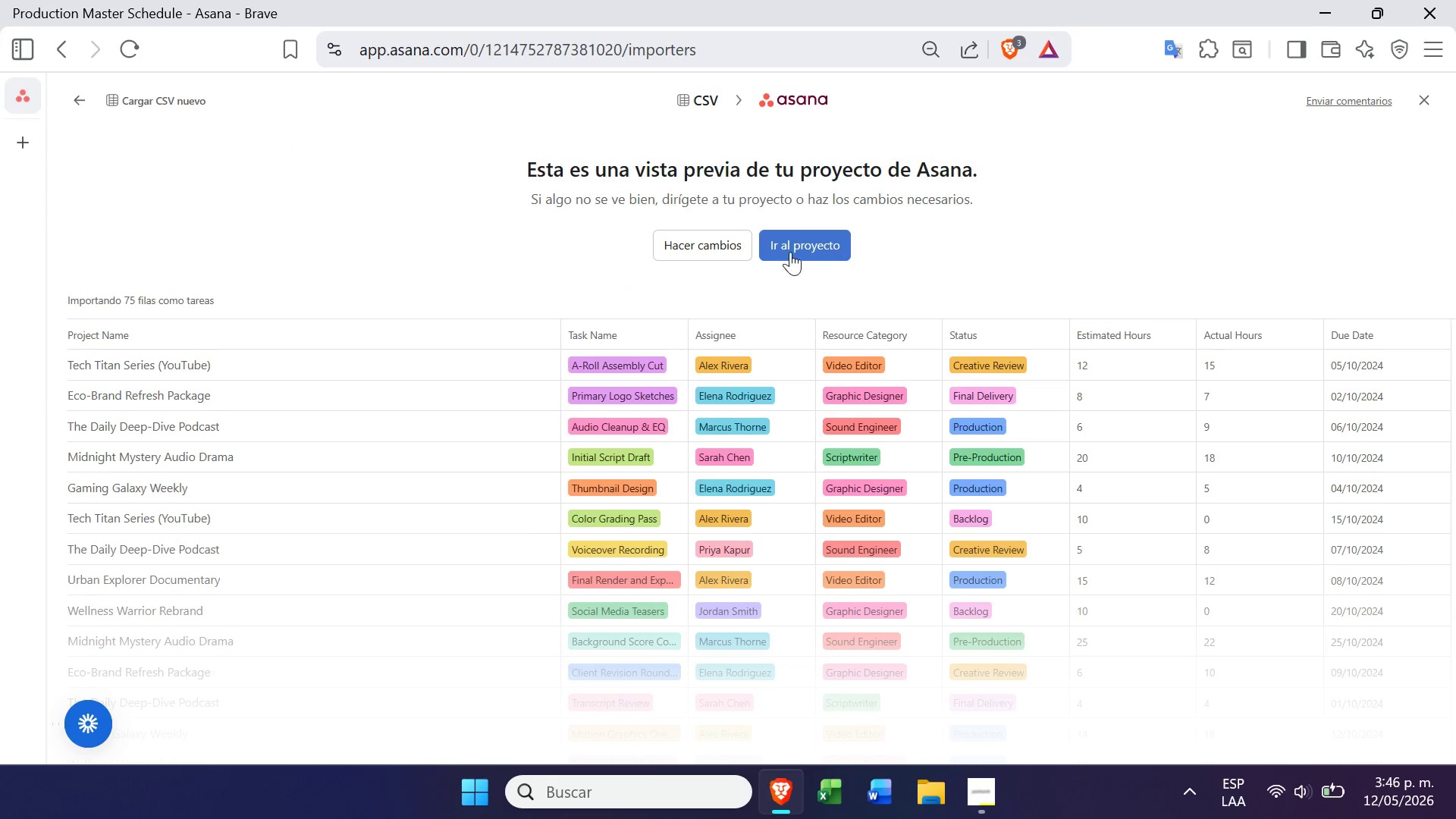 
left_click([792, 254])
 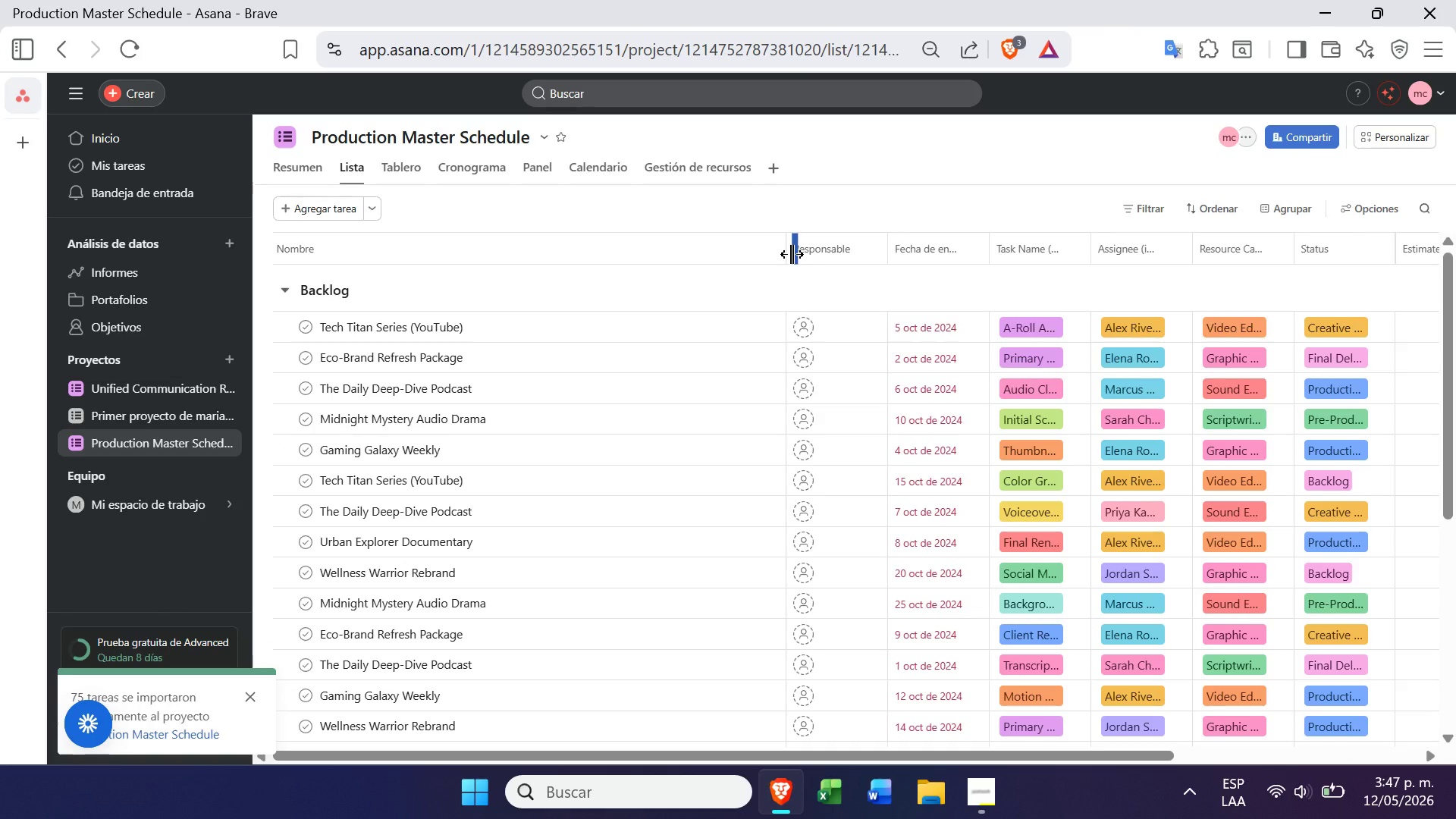 
wait(33.02)
 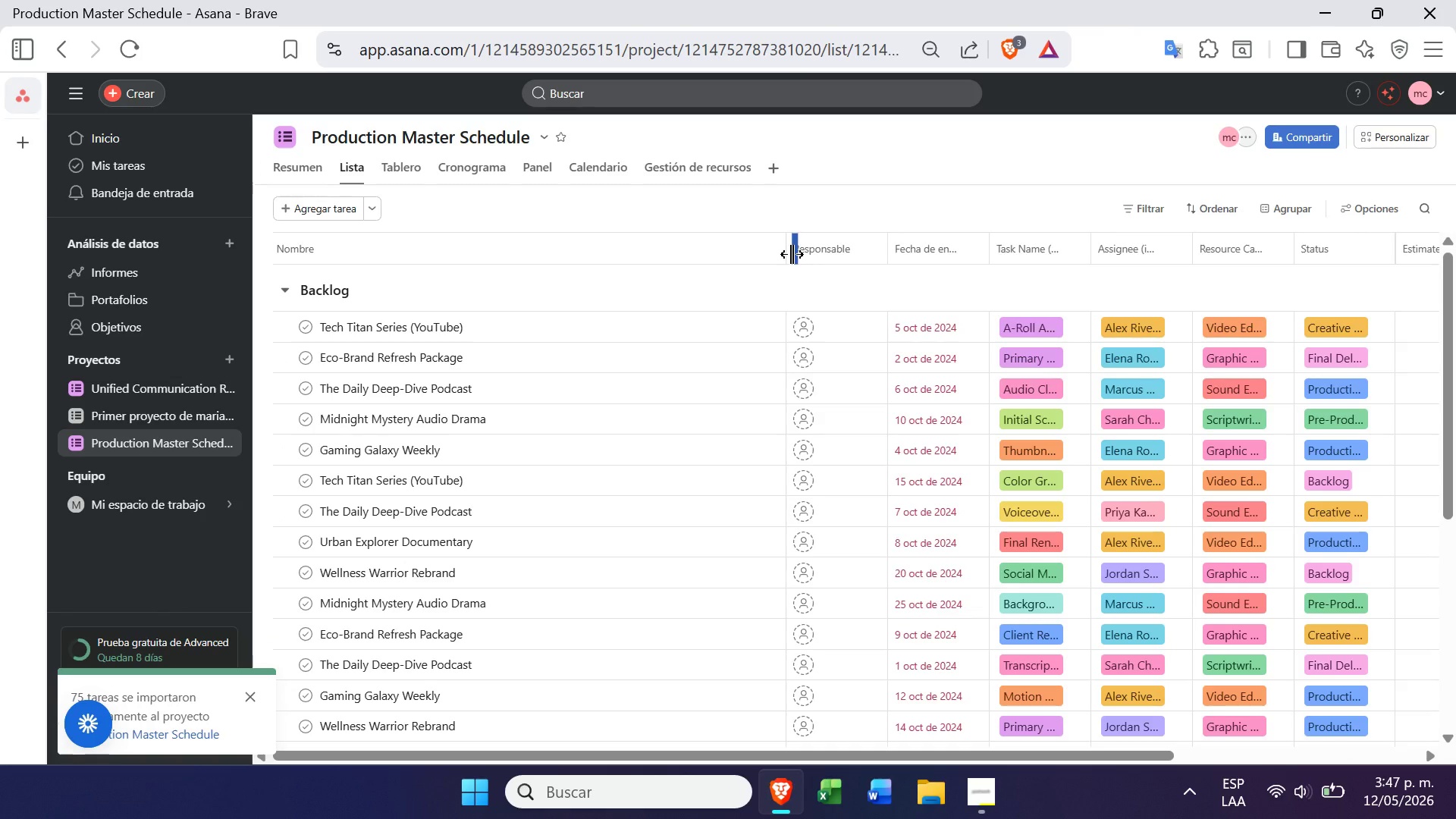 
left_click([410, 158])
 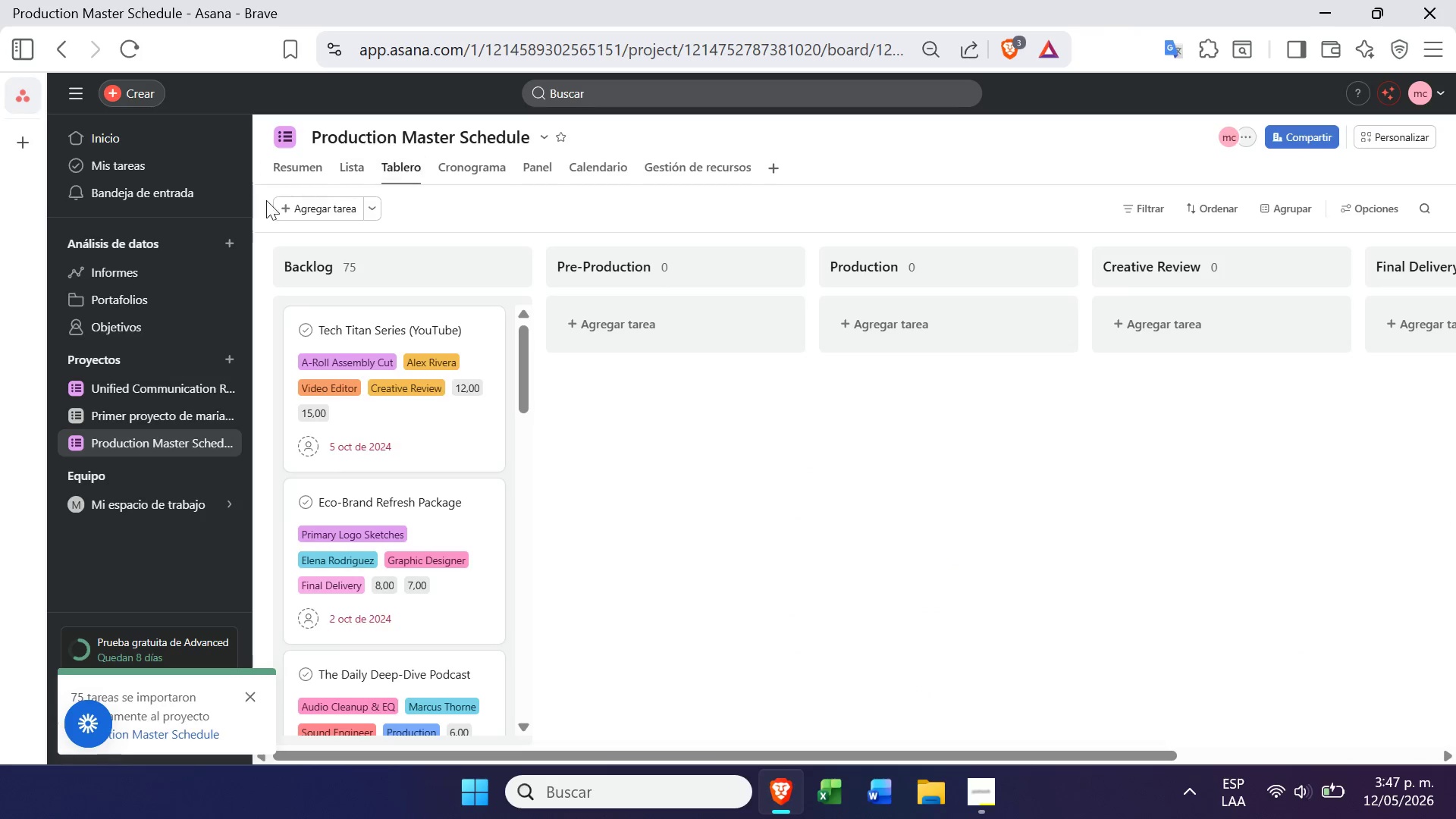 
left_click([343, 163])
 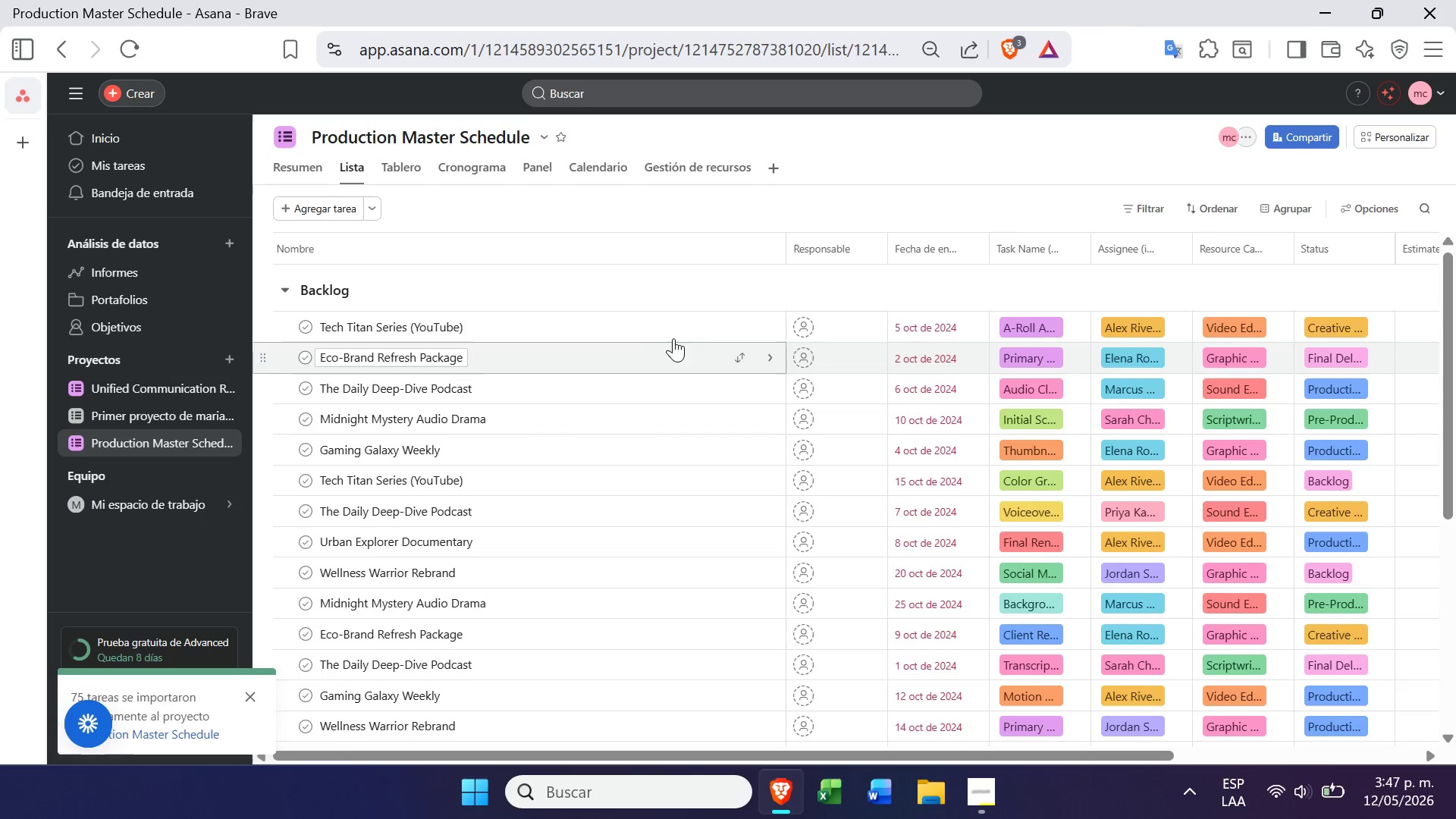 
left_click([738, 325])
 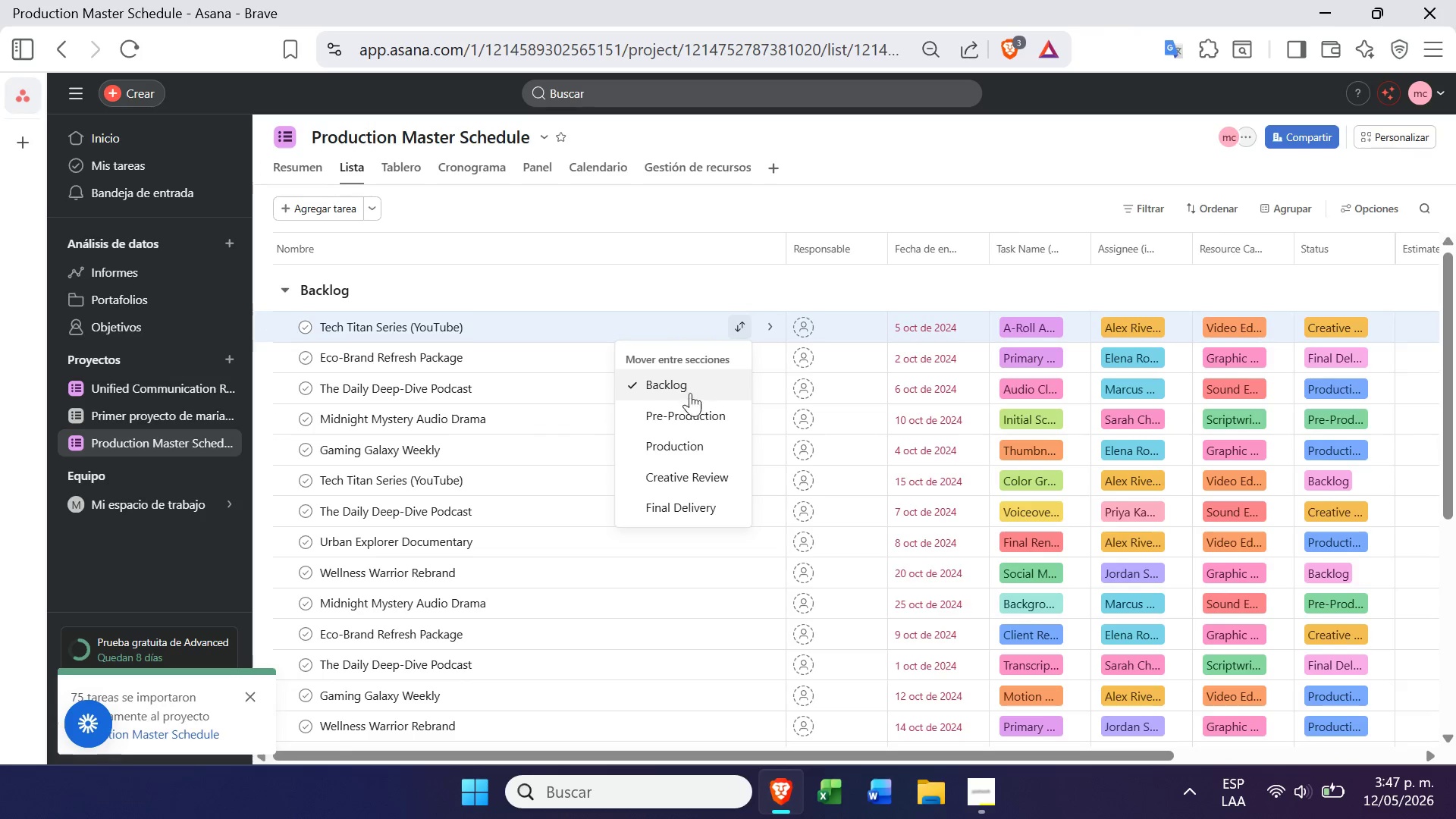 
left_click([676, 423])
 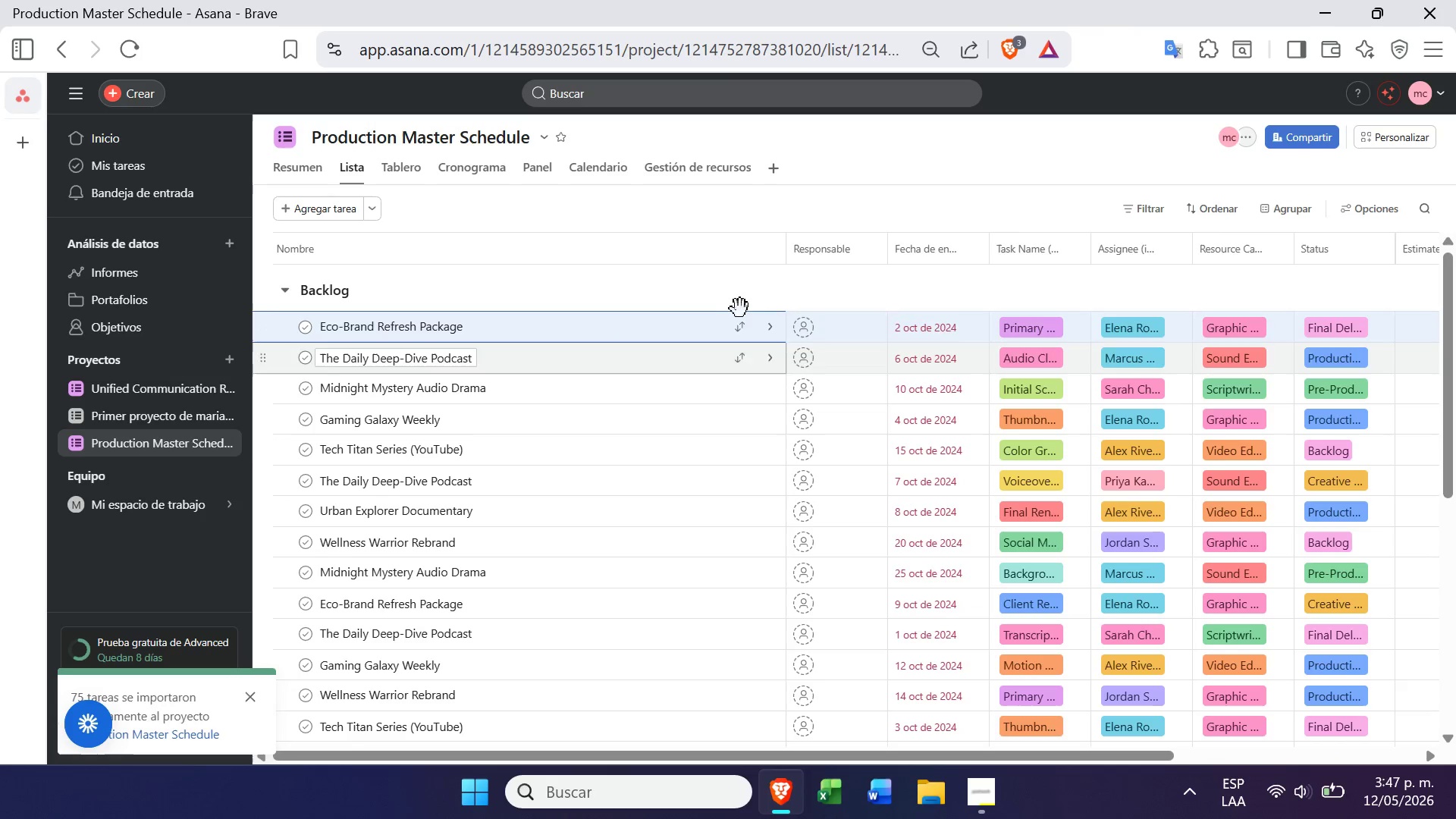 
left_click([744, 325])
 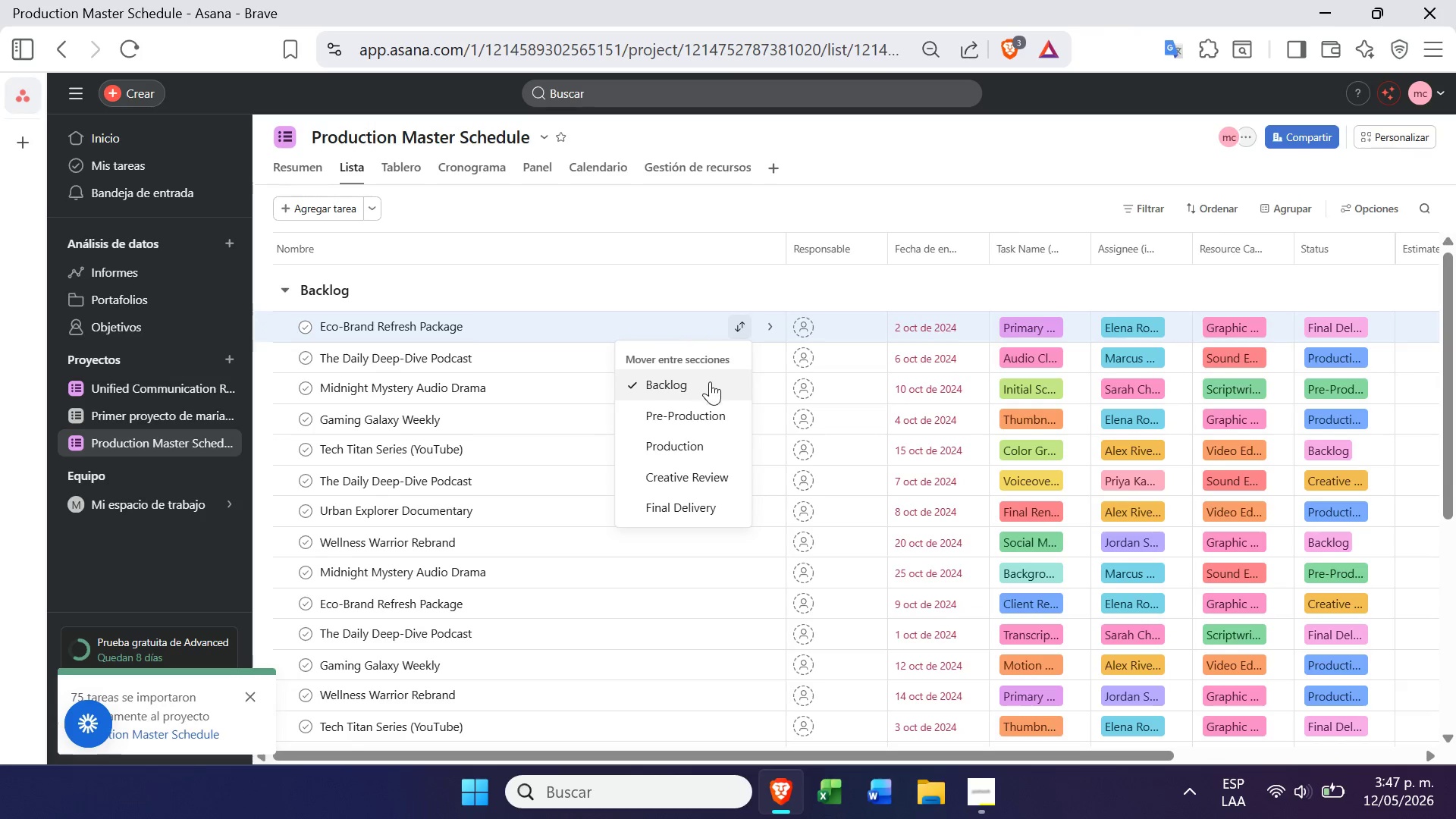 
left_click([693, 408])
 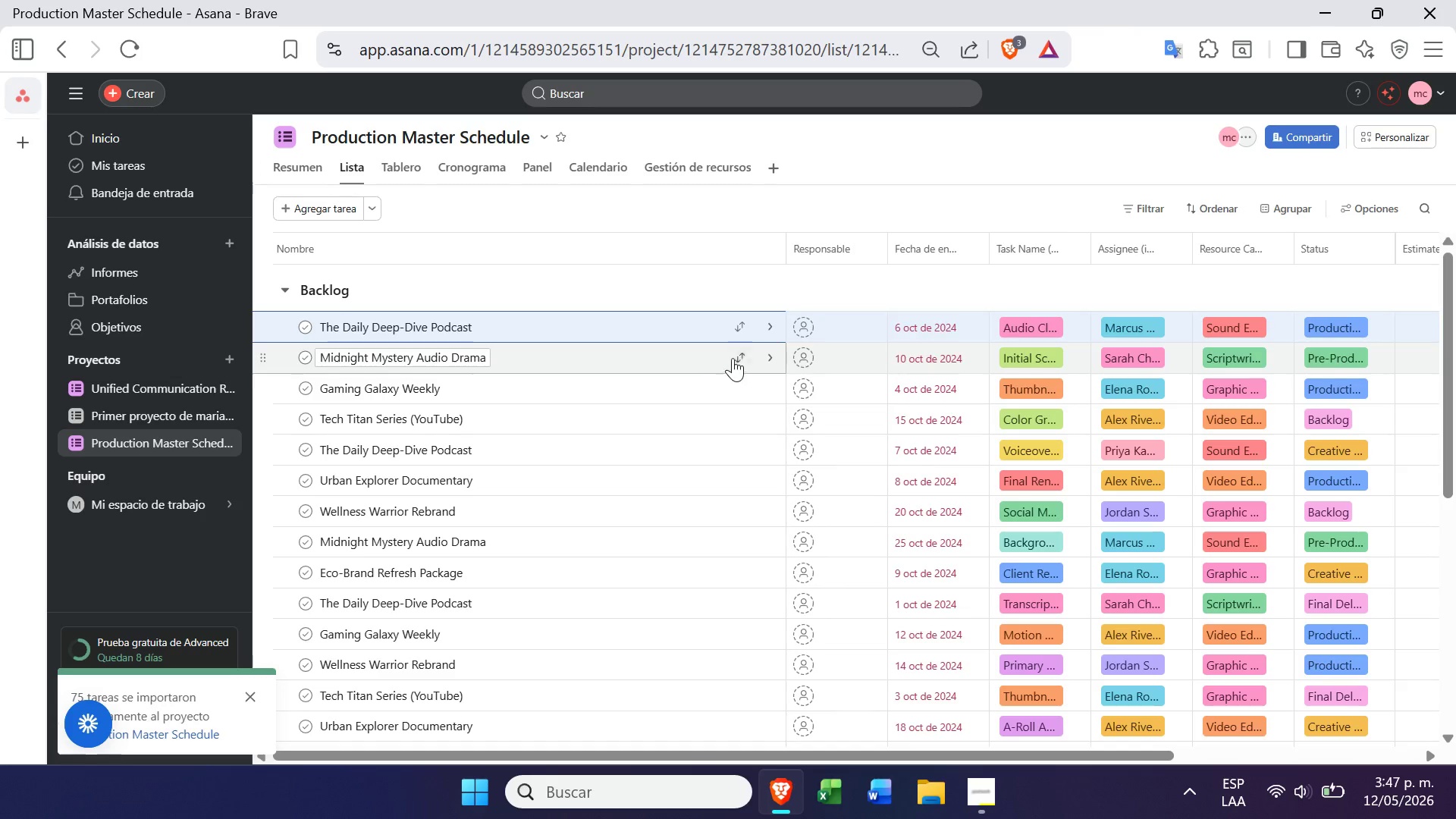 
left_click([742, 313])
 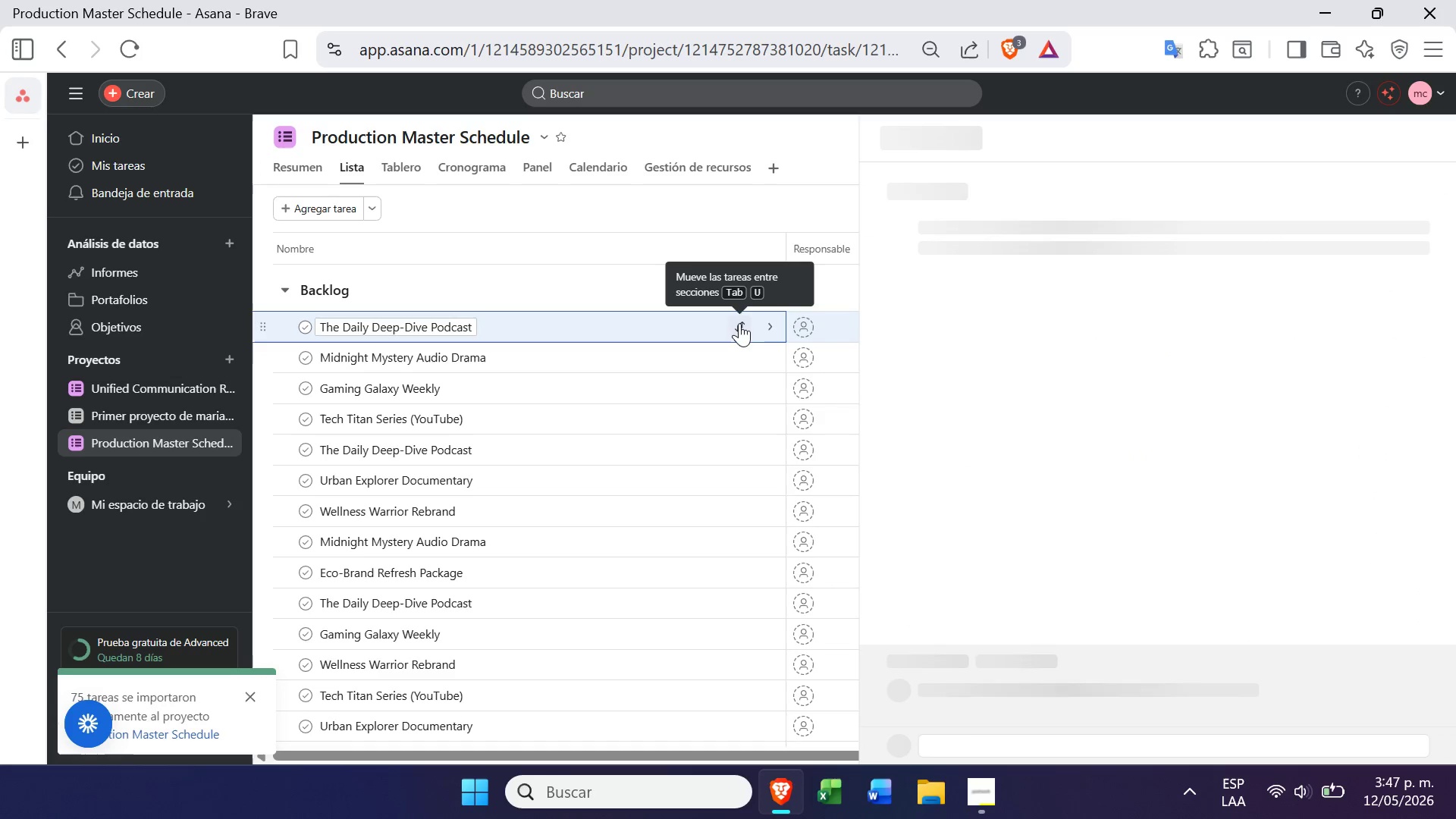 
left_click([740, 323])
 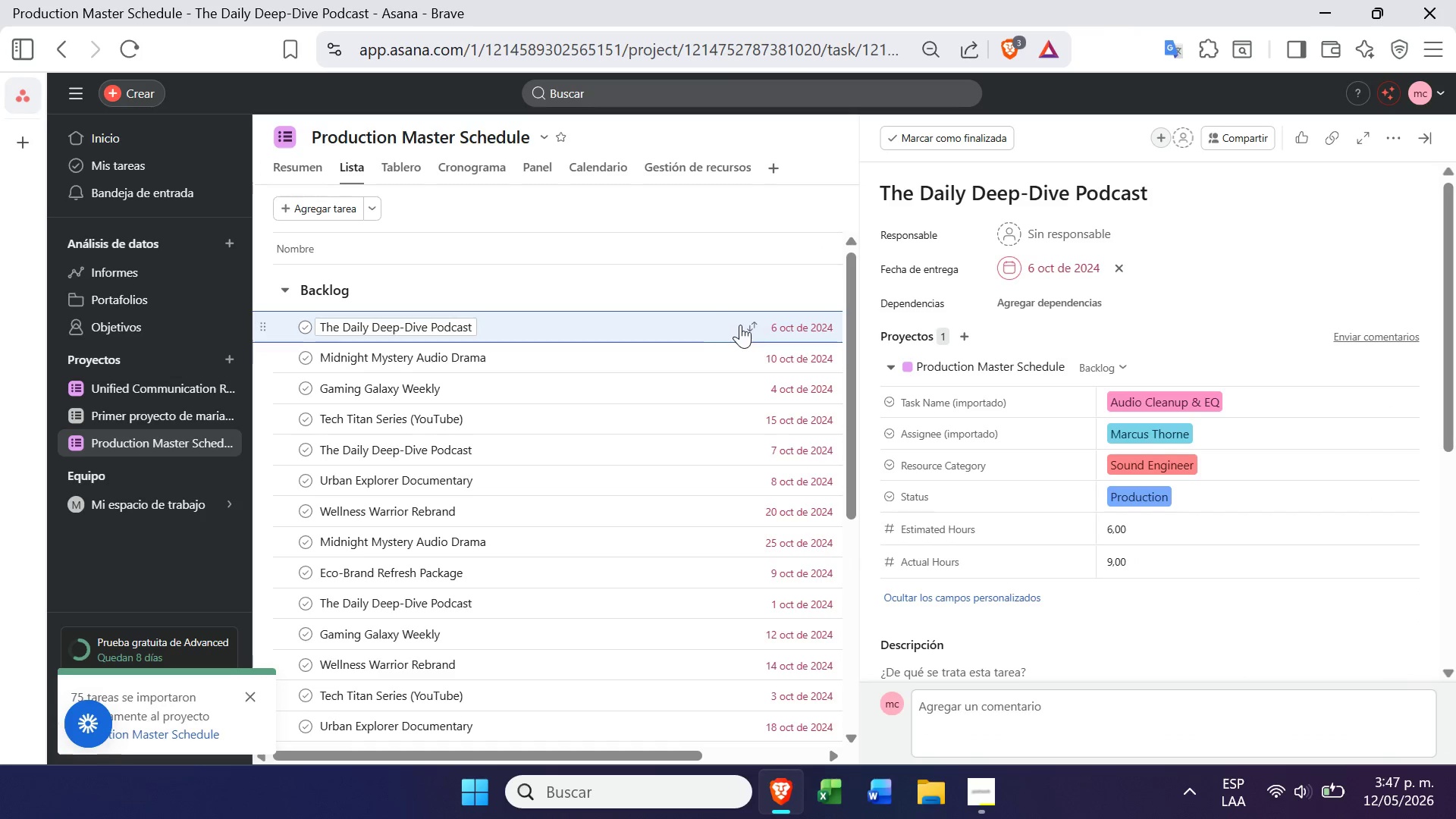 
left_click([746, 324])
 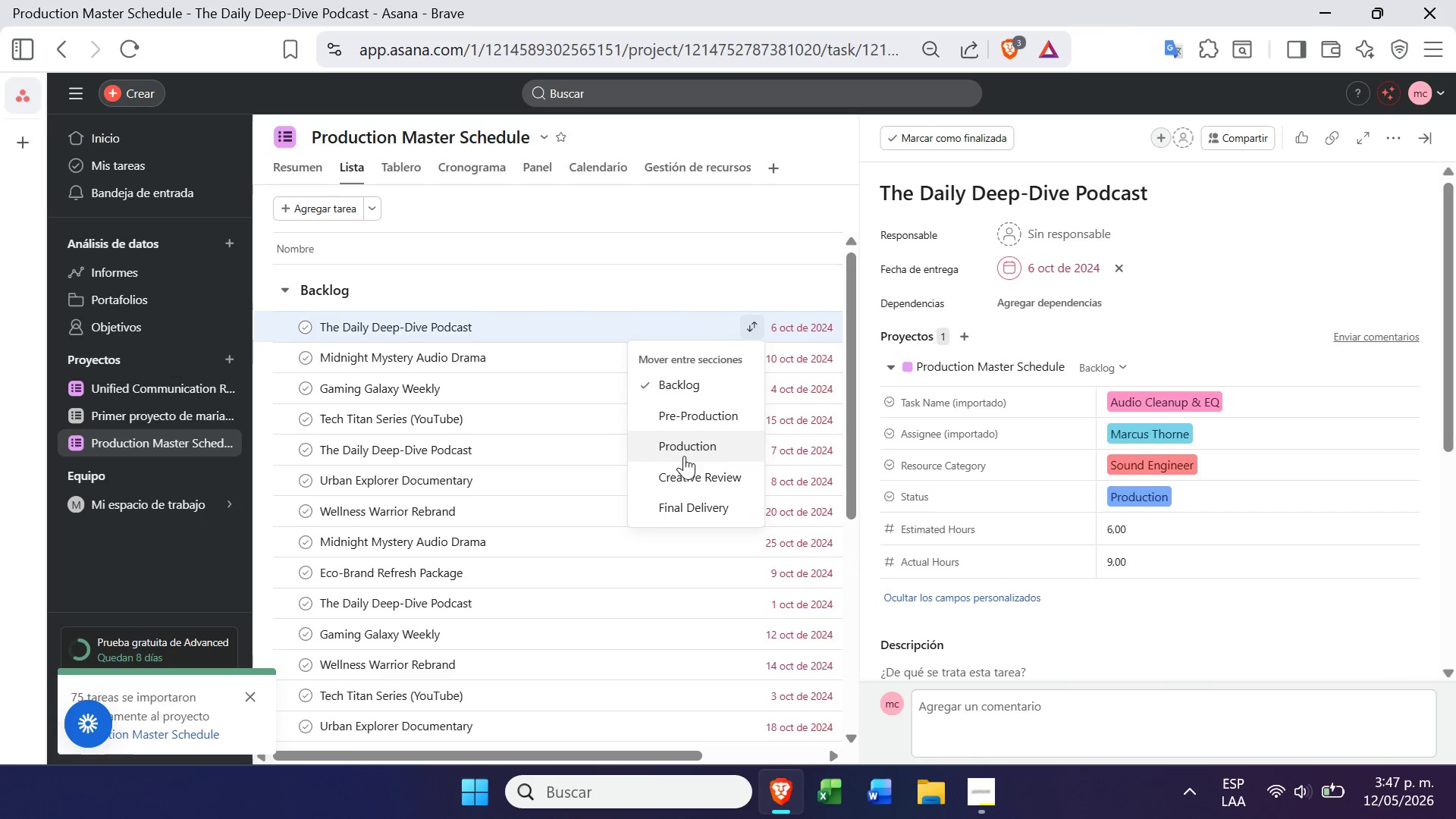 
left_click([689, 447])
 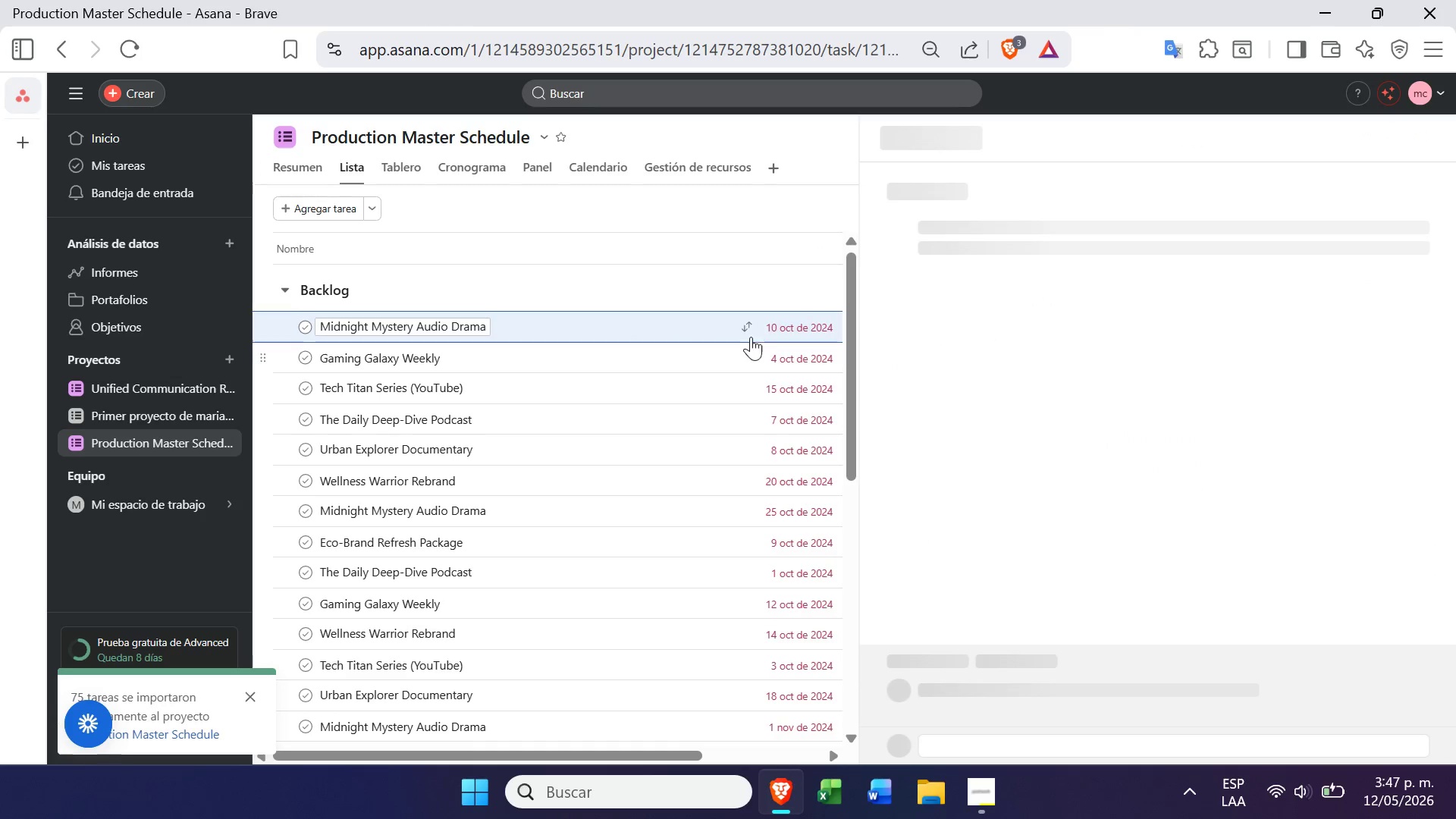 
left_click([752, 328])
 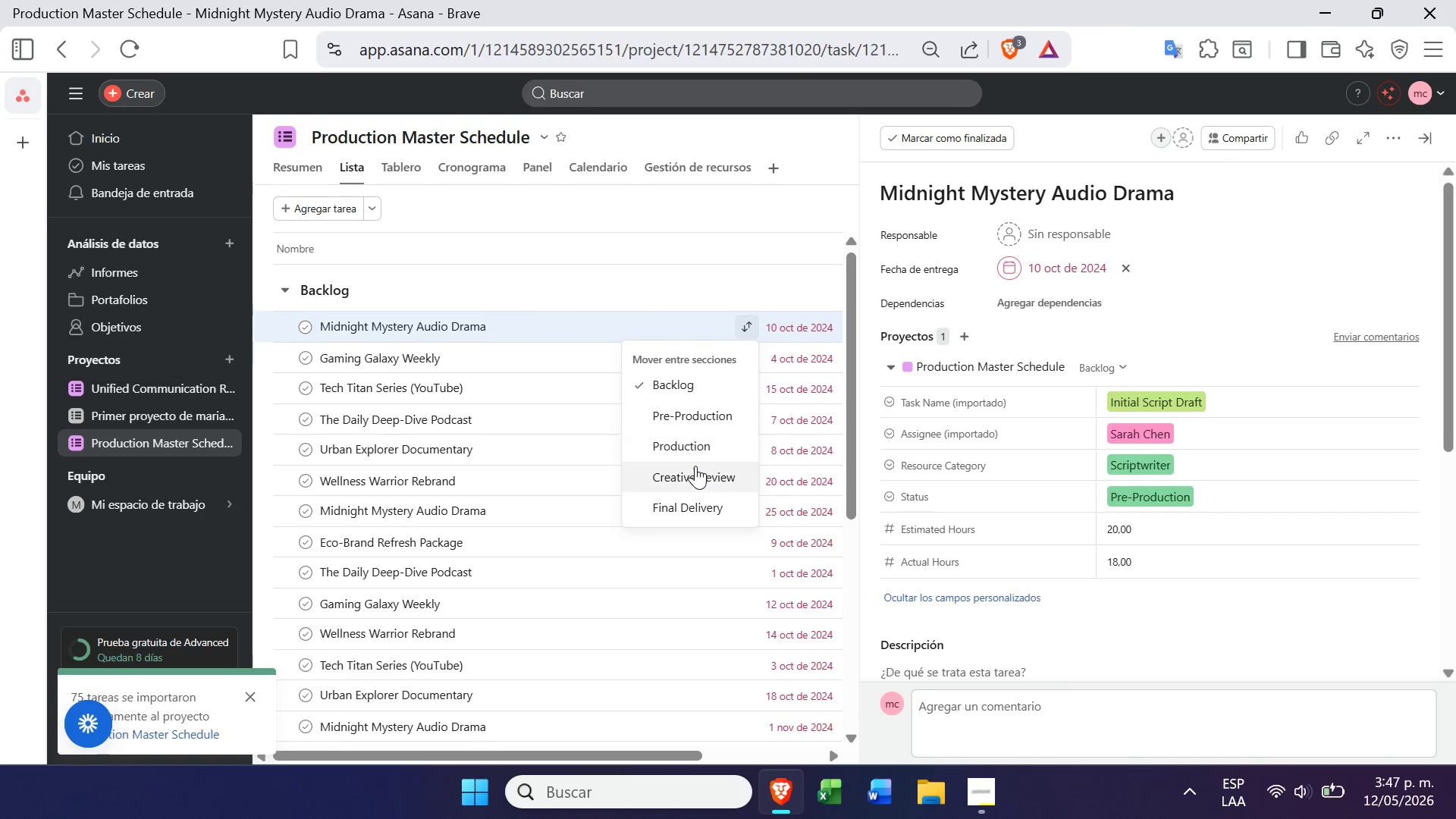 
left_click([698, 459])
 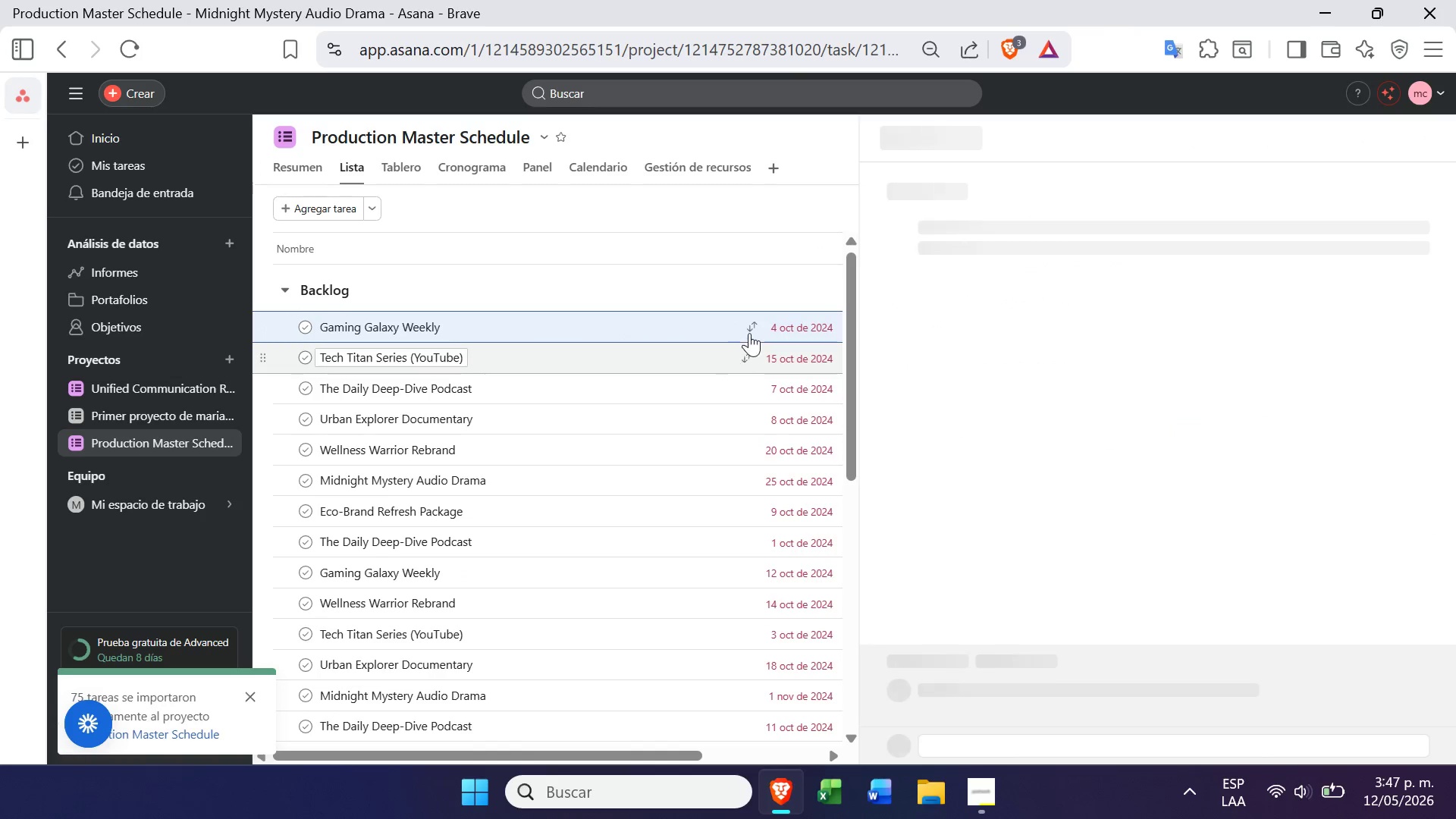 
left_click([752, 323])
 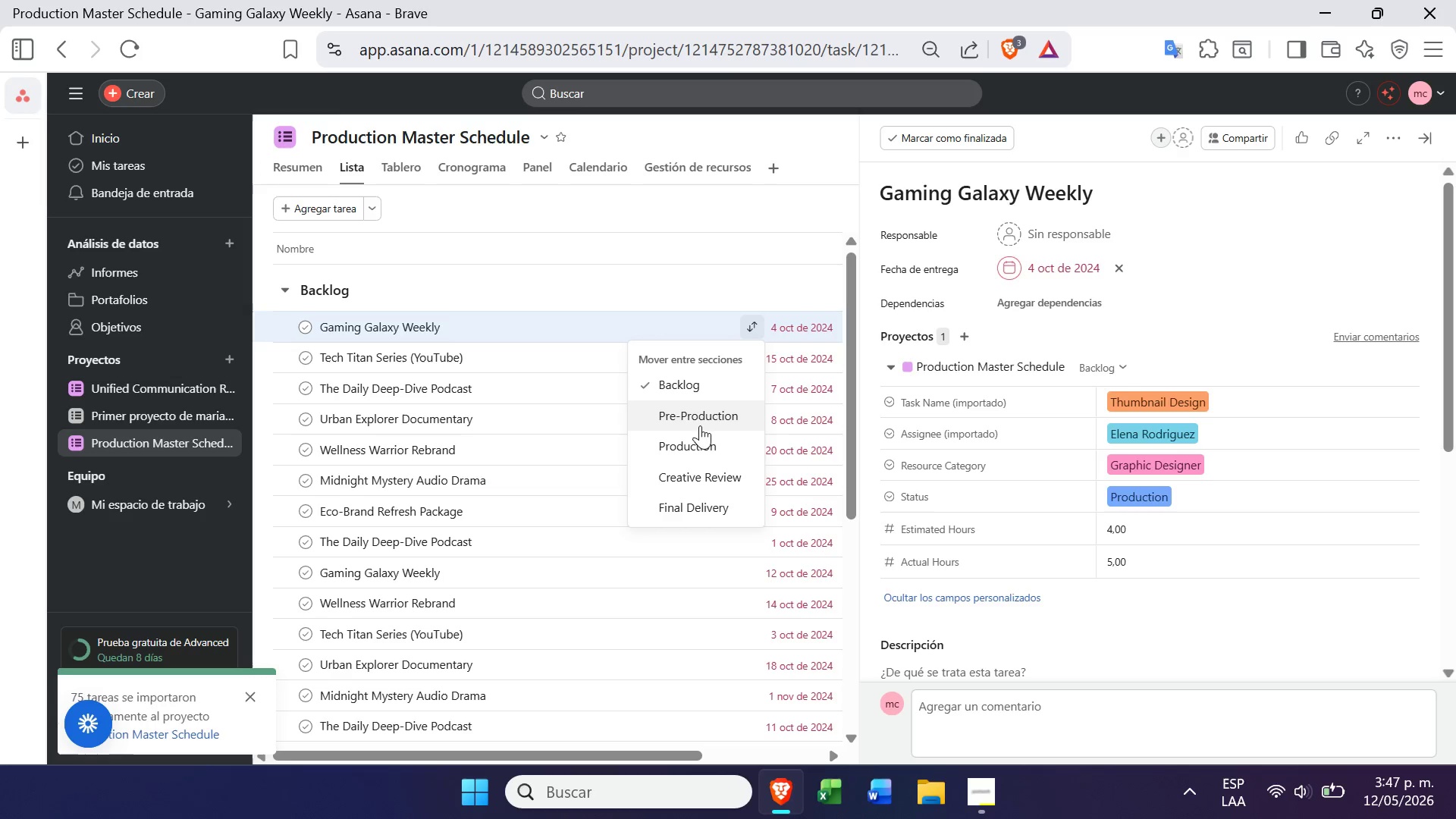 
left_click([696, 426])
 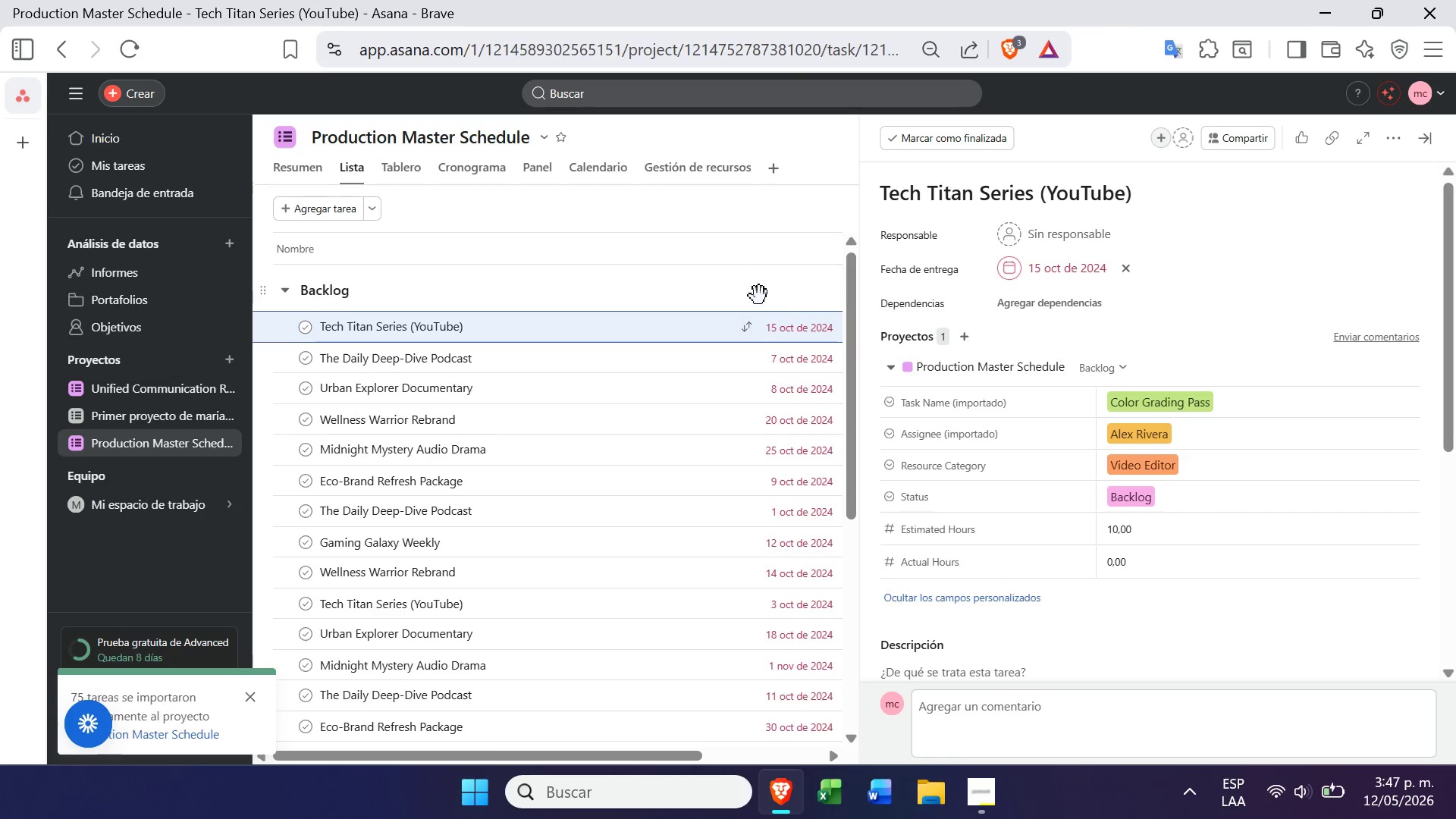 
left_click([749, 331])
 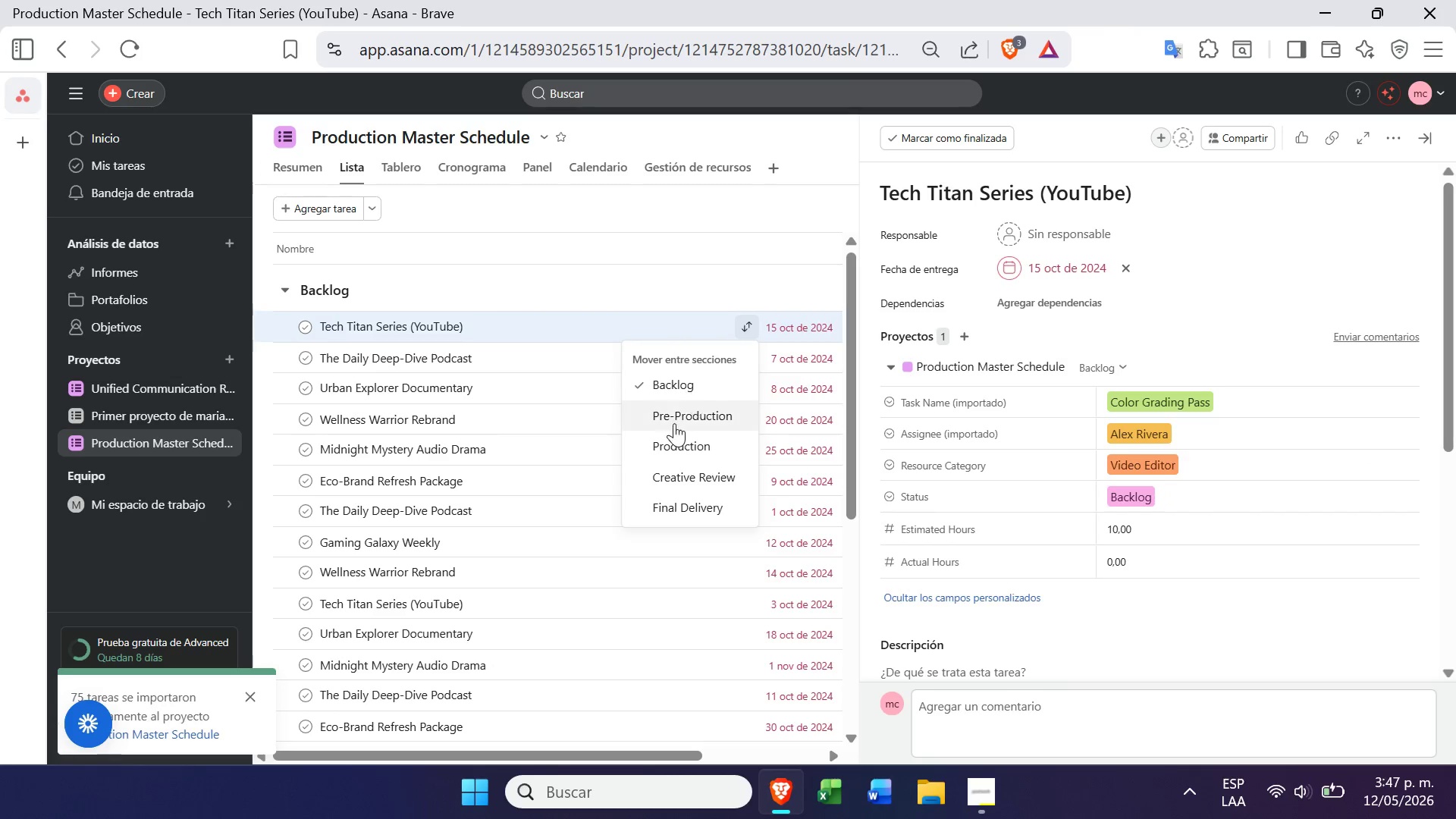 
left_click([674, 425])
 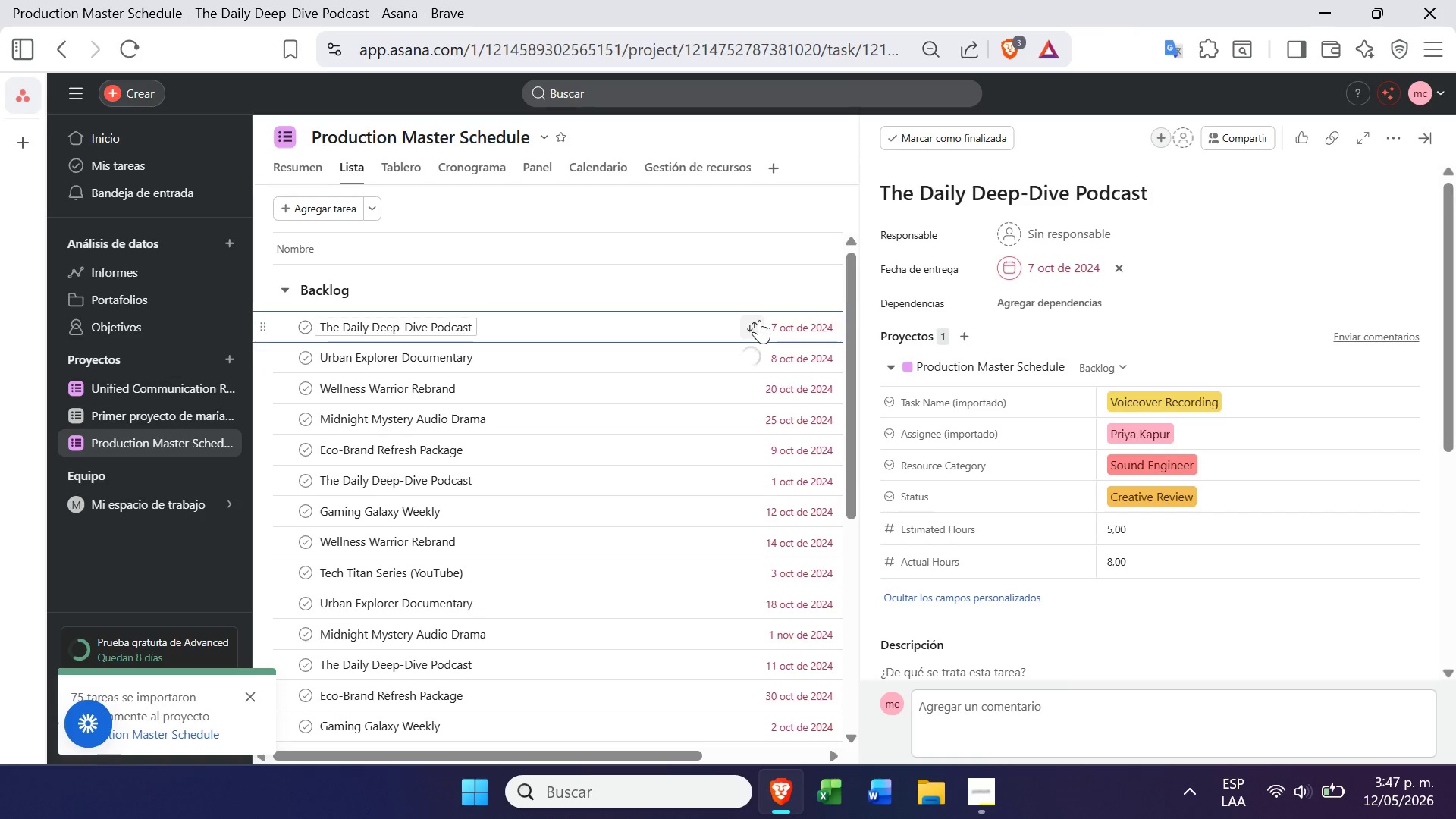 
left_click([691, 408])
 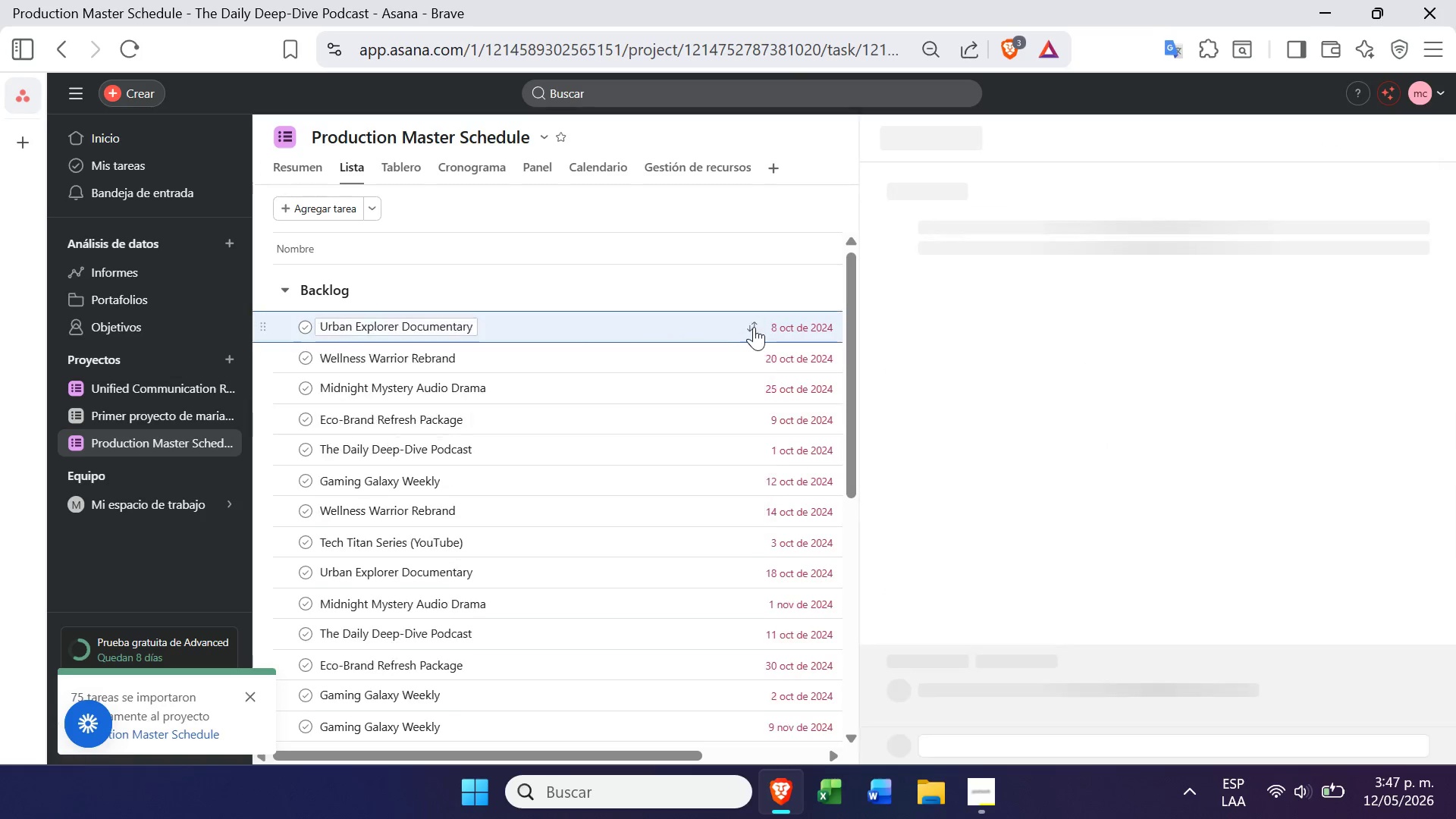 
left_click([755, 329])
 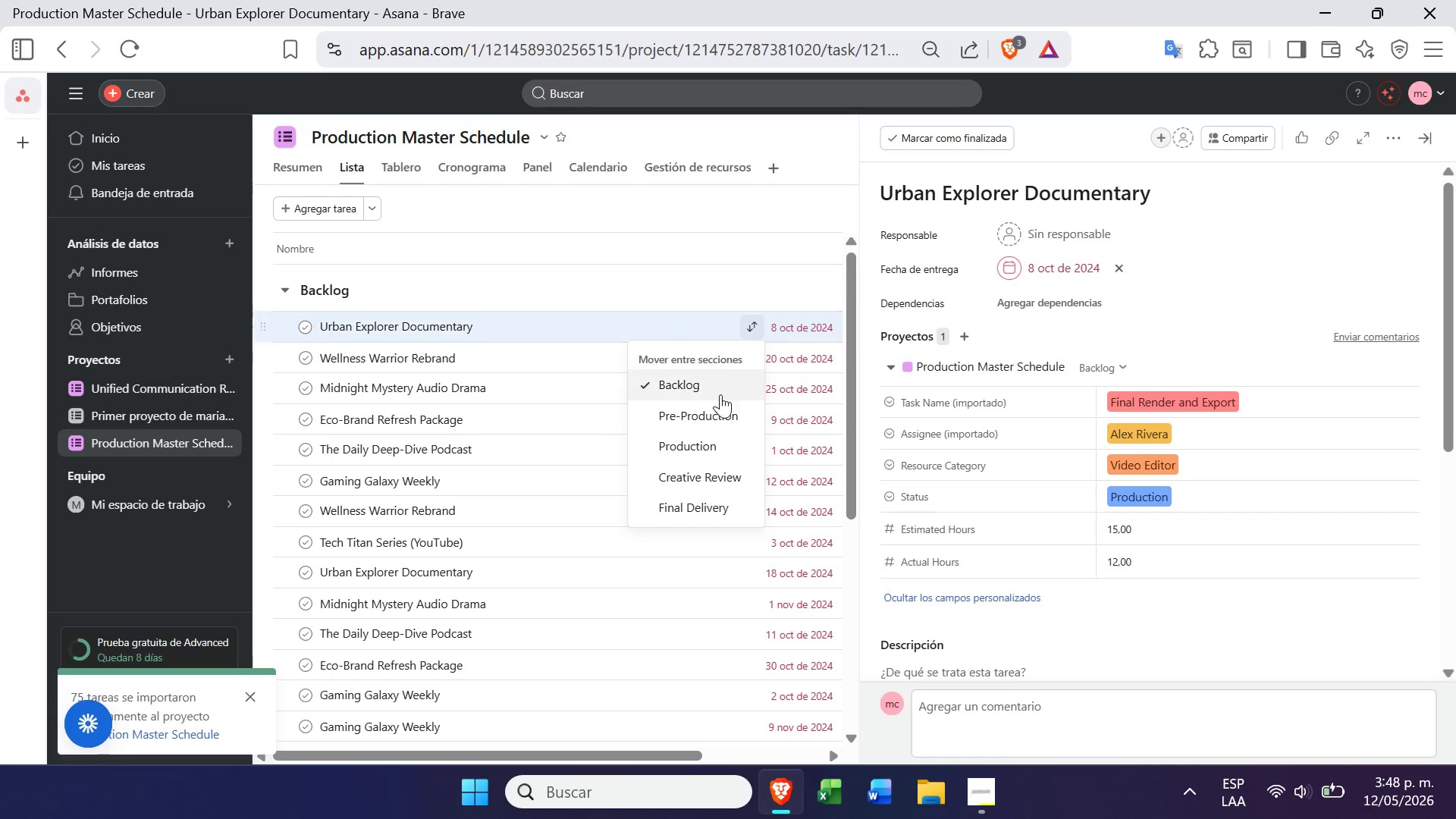 
left_click([704, 420])
 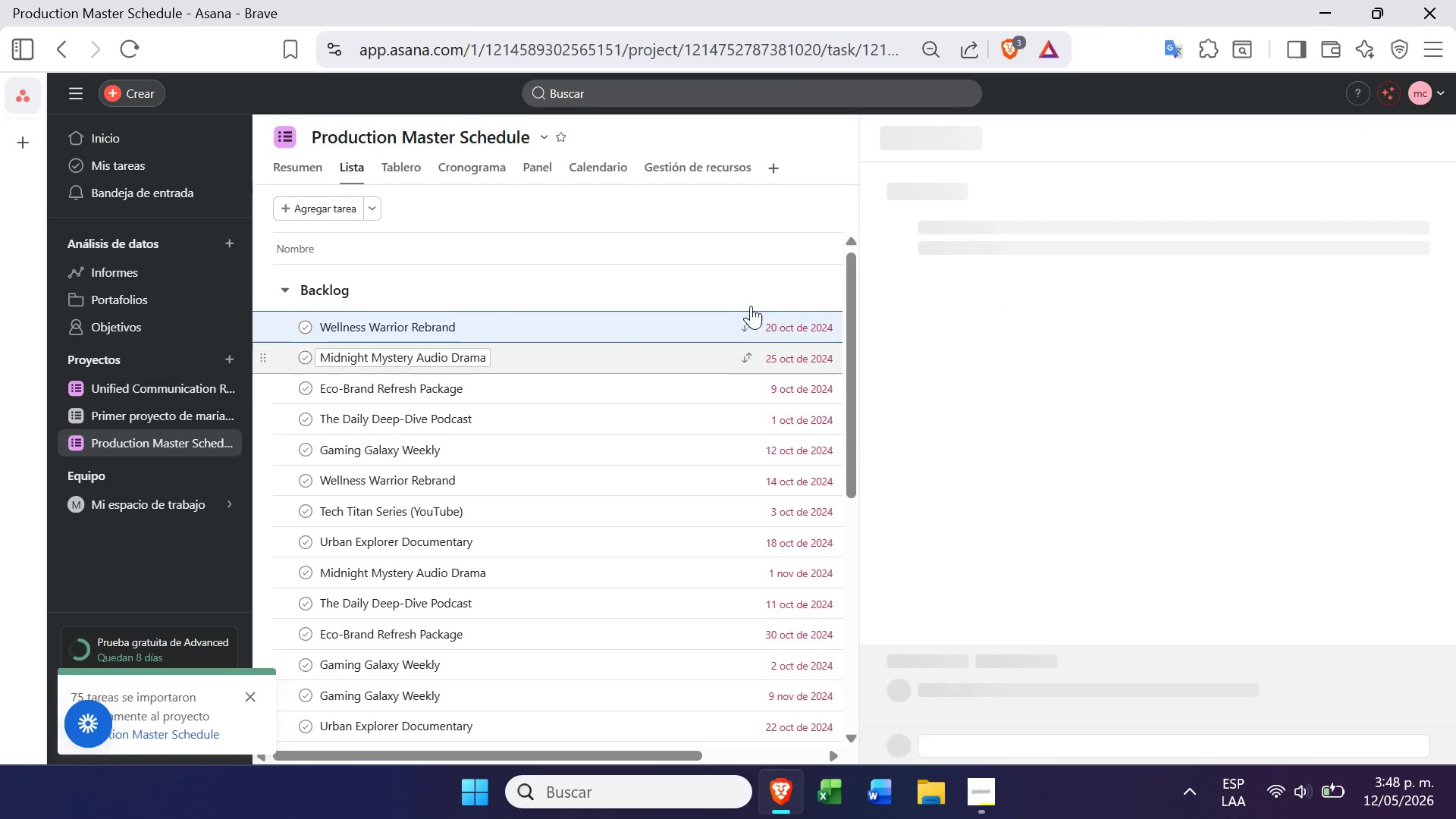 
left_click([748, 319])
 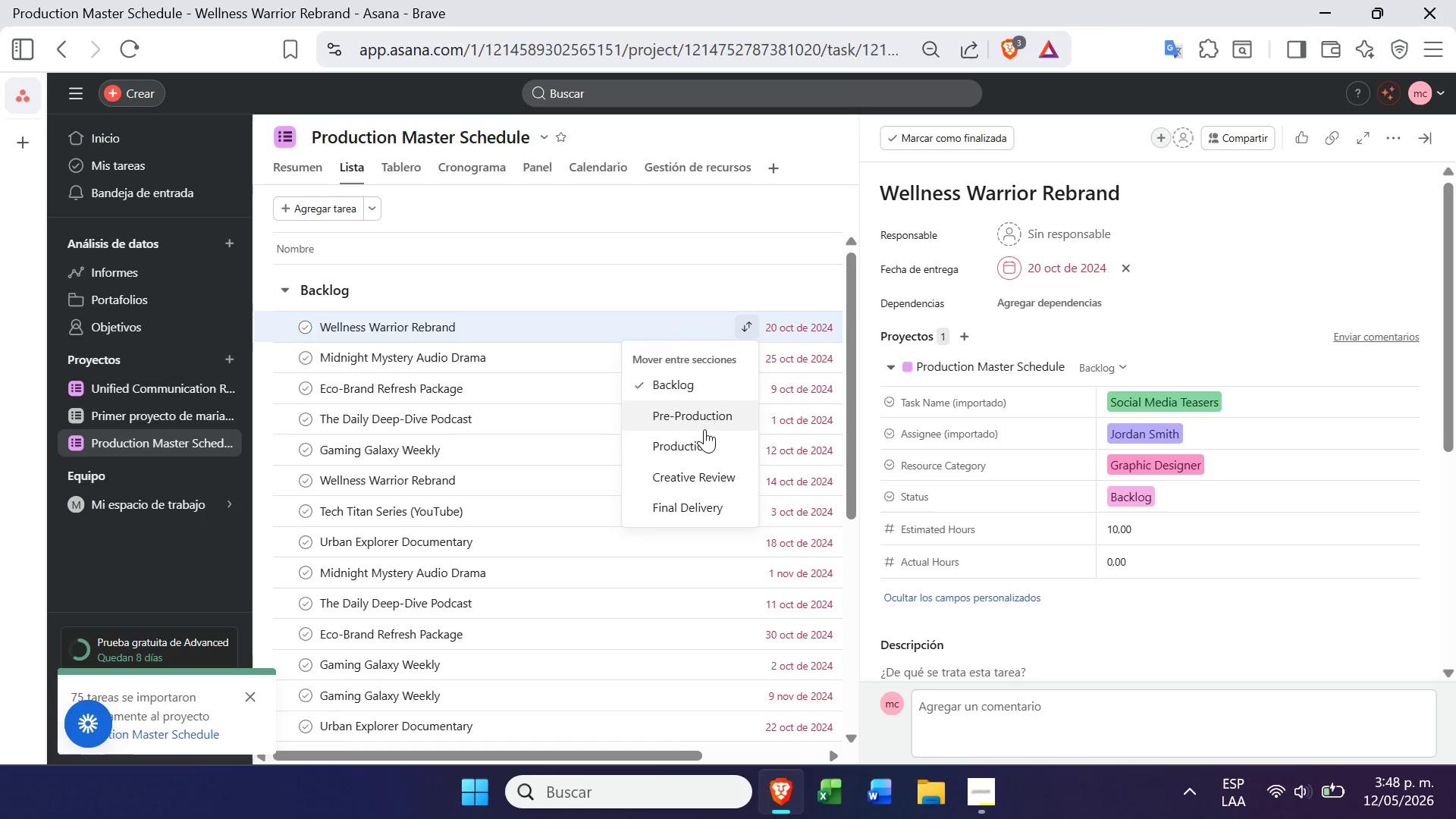 
left_click([701, 428])
 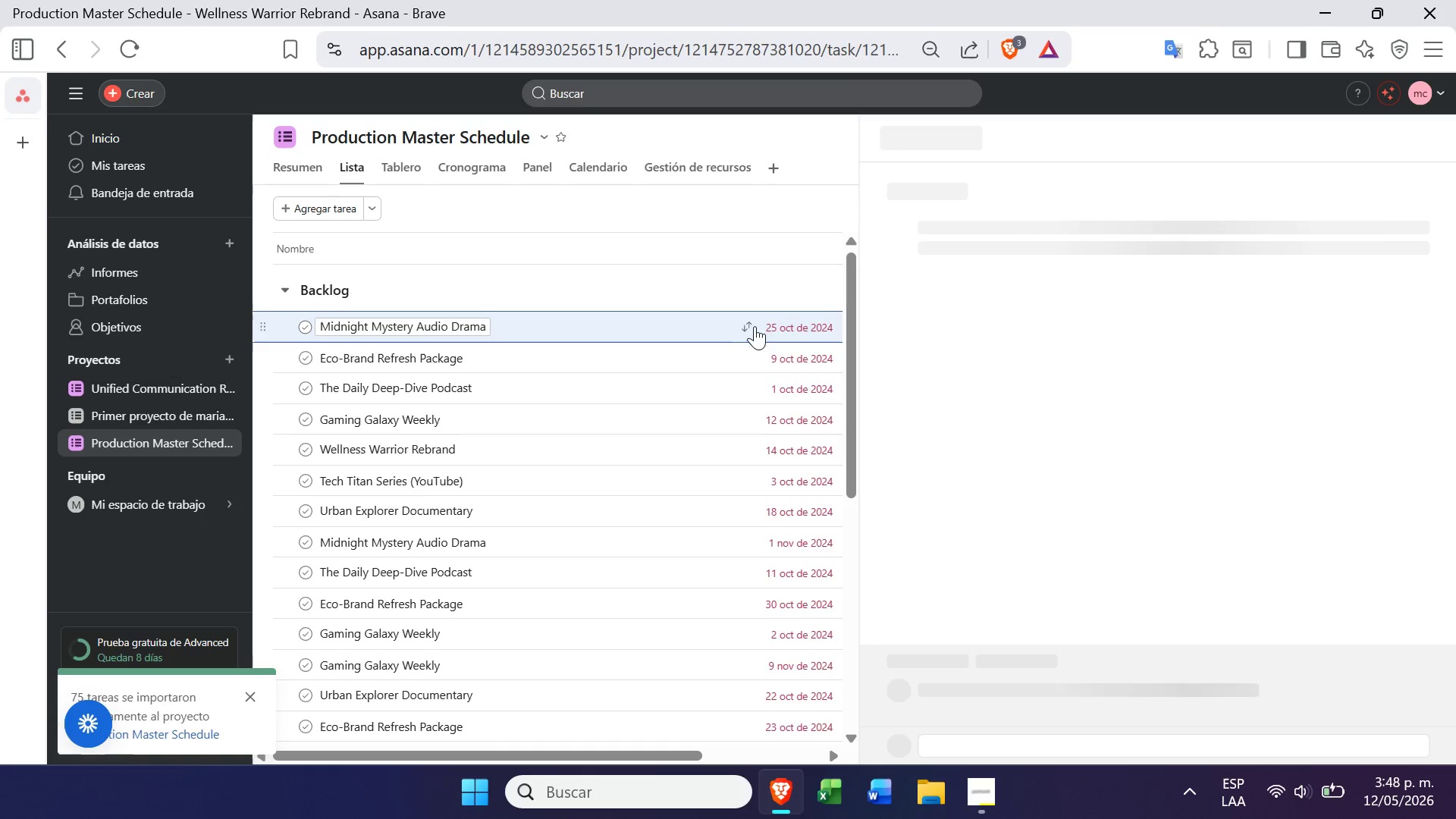 
left_click([754, 328])
 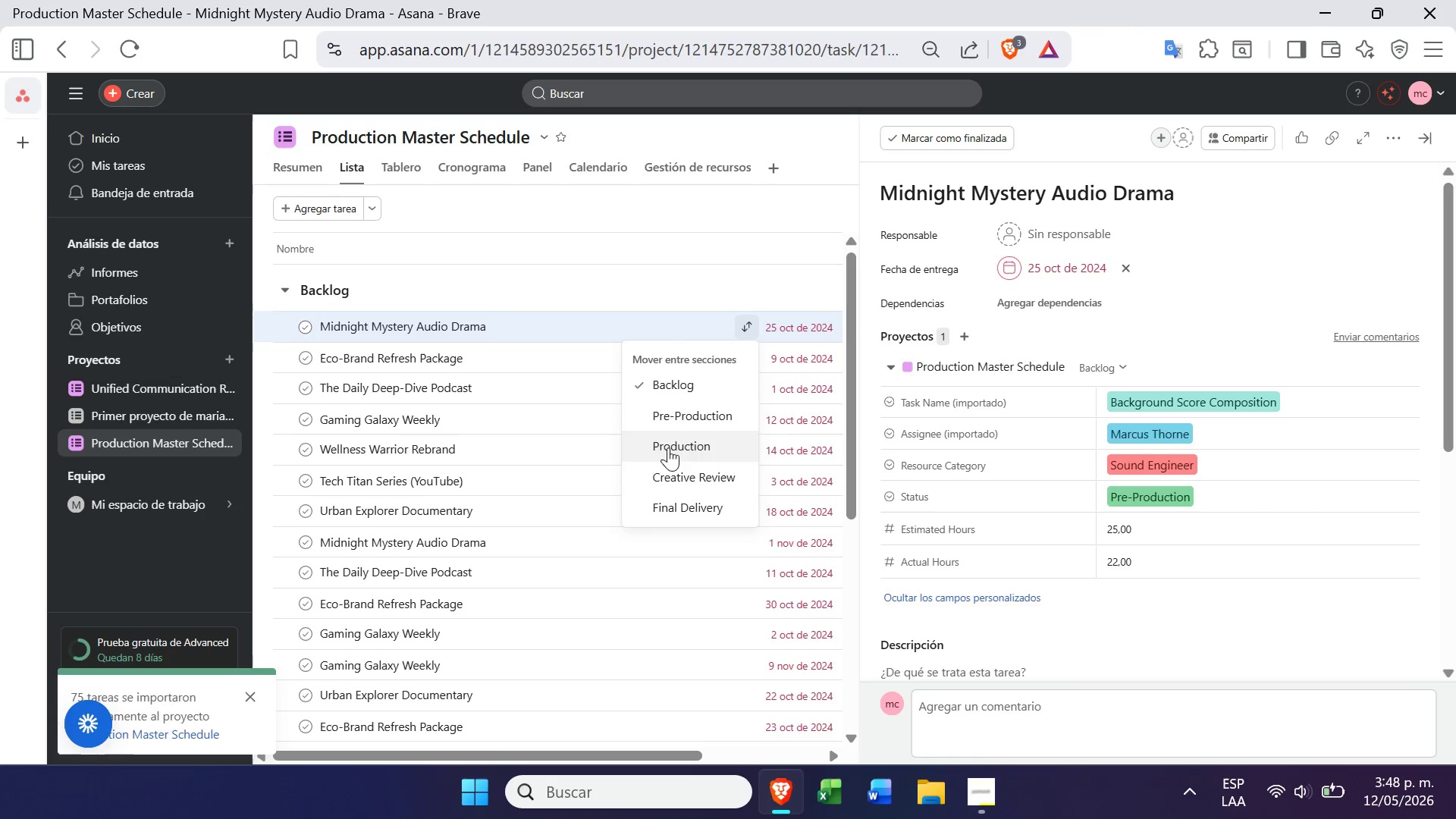 
left_click([679, 415])
 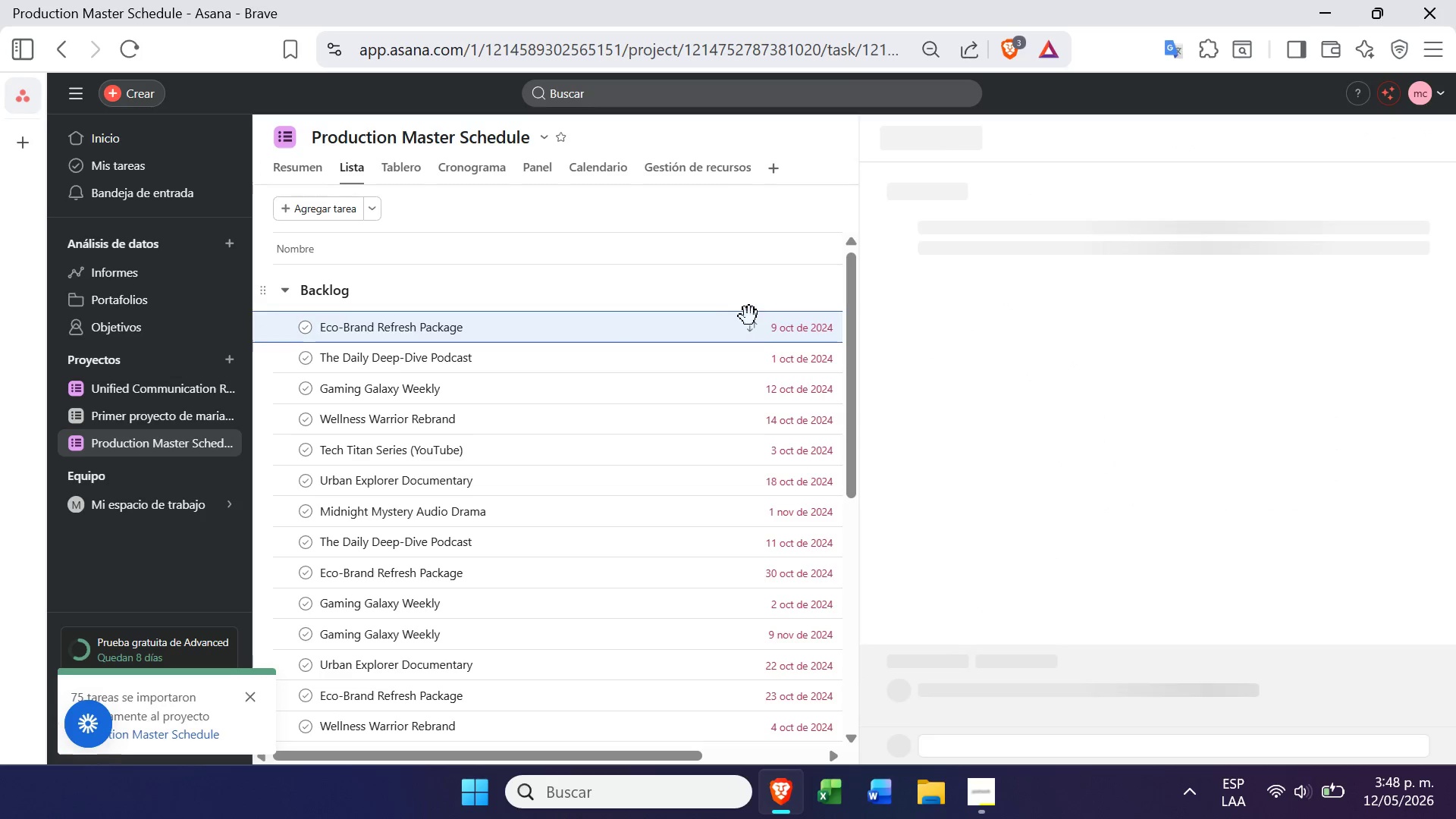 
left_click([762, 332])
 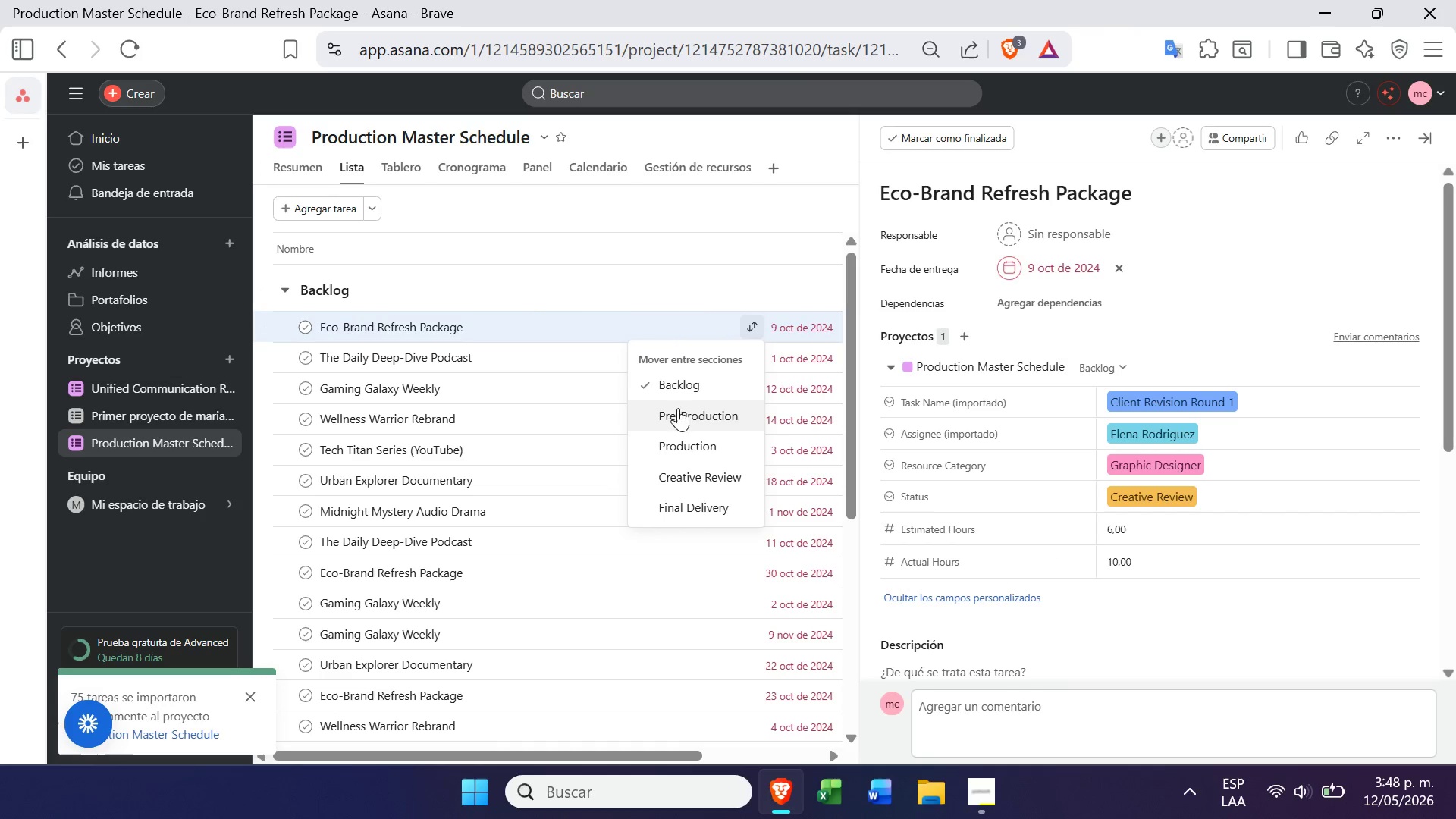 
left_click([678, 410])
 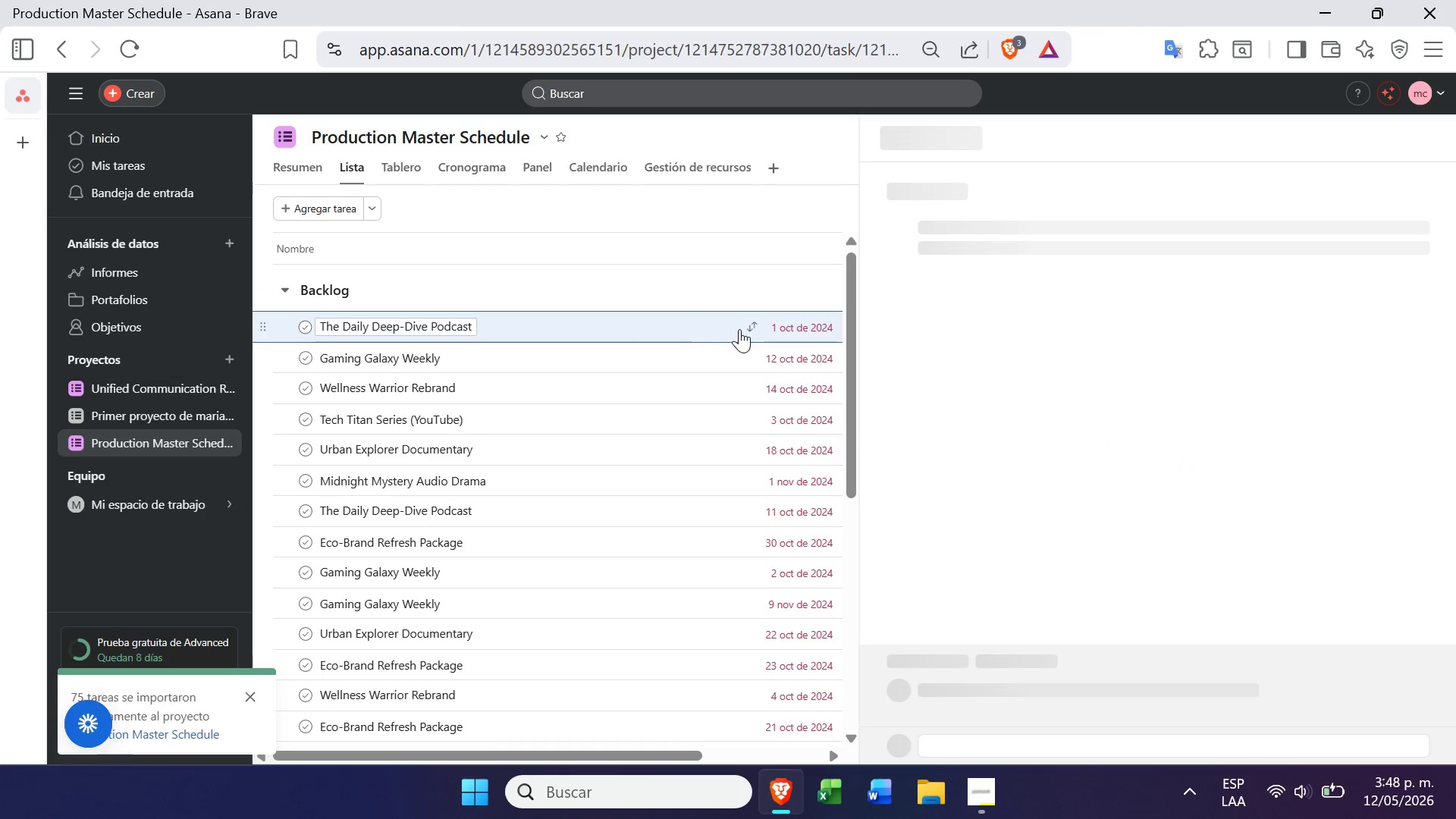 
left_click([763, 314])
 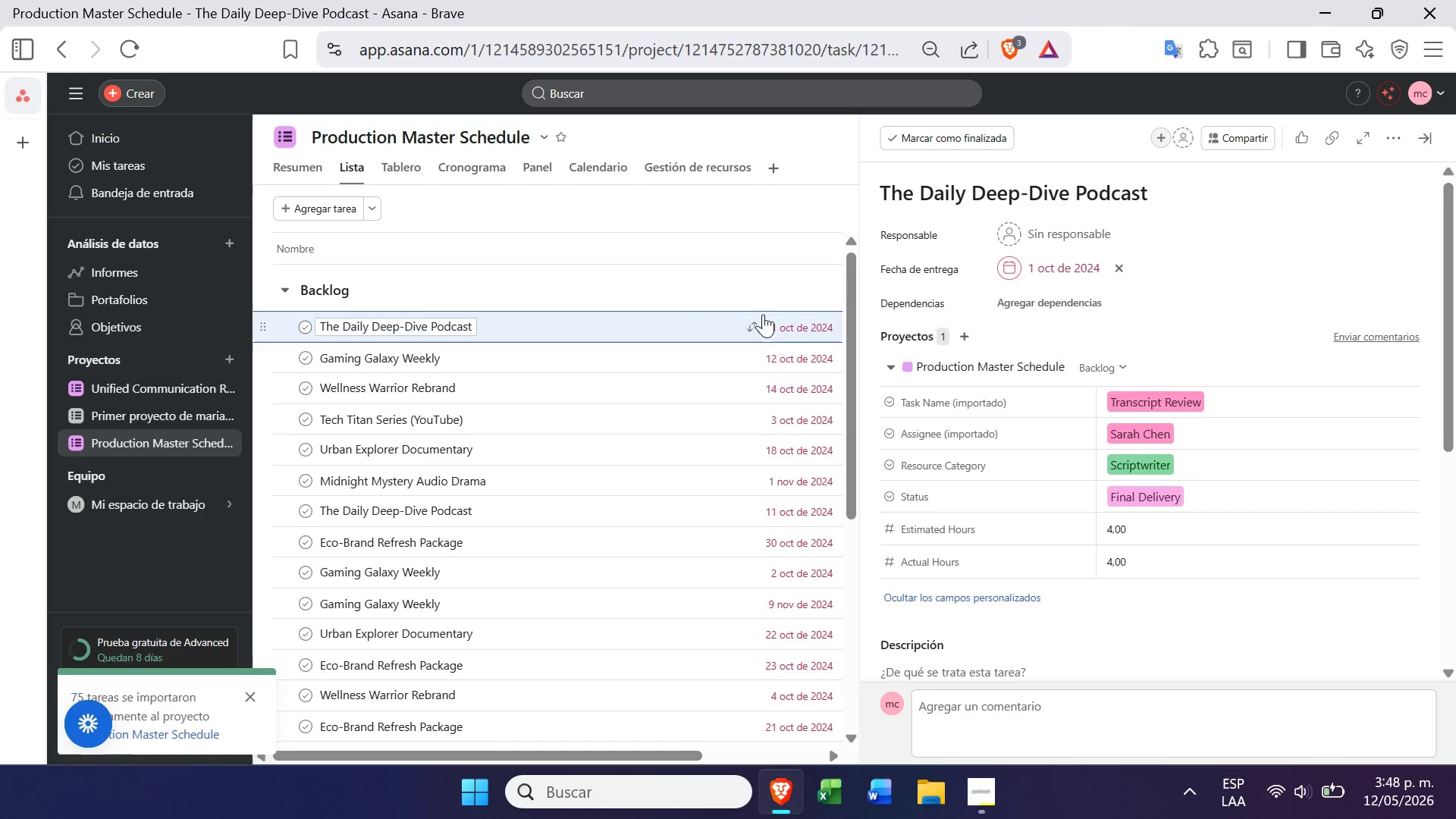 
left_click([752, 321])
 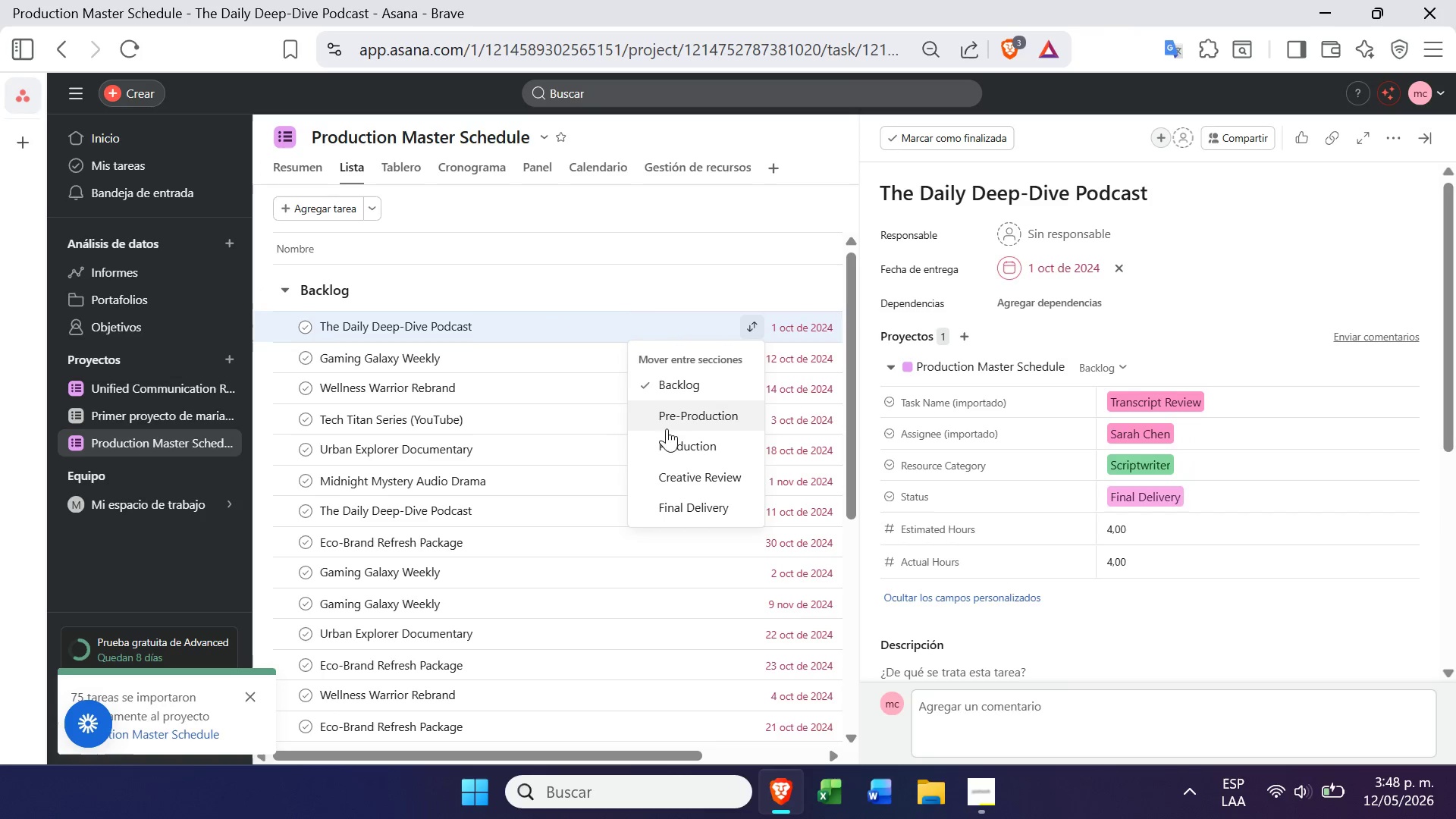 
left_click([664, 460])
 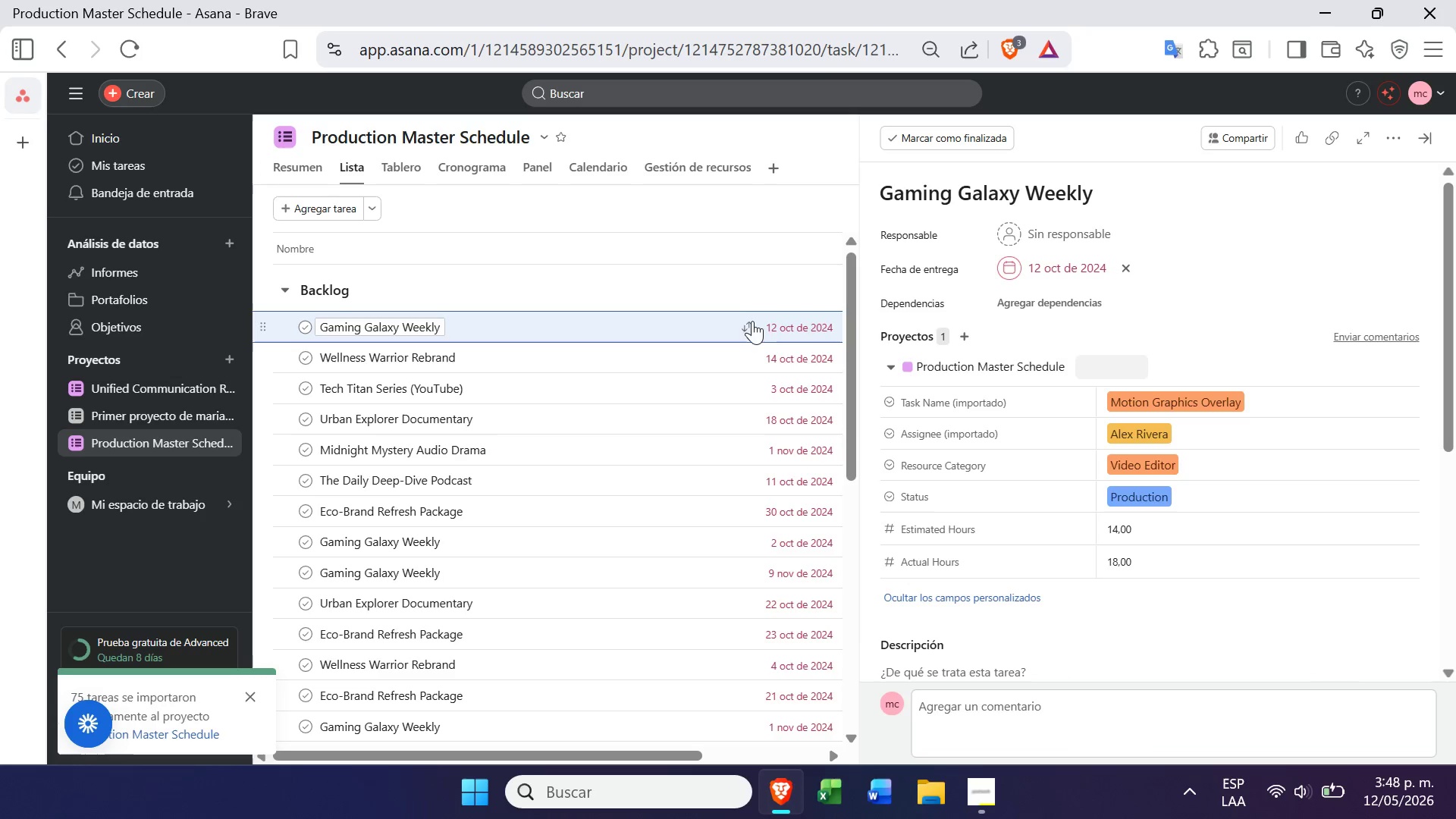 
left_click([750, 324])
 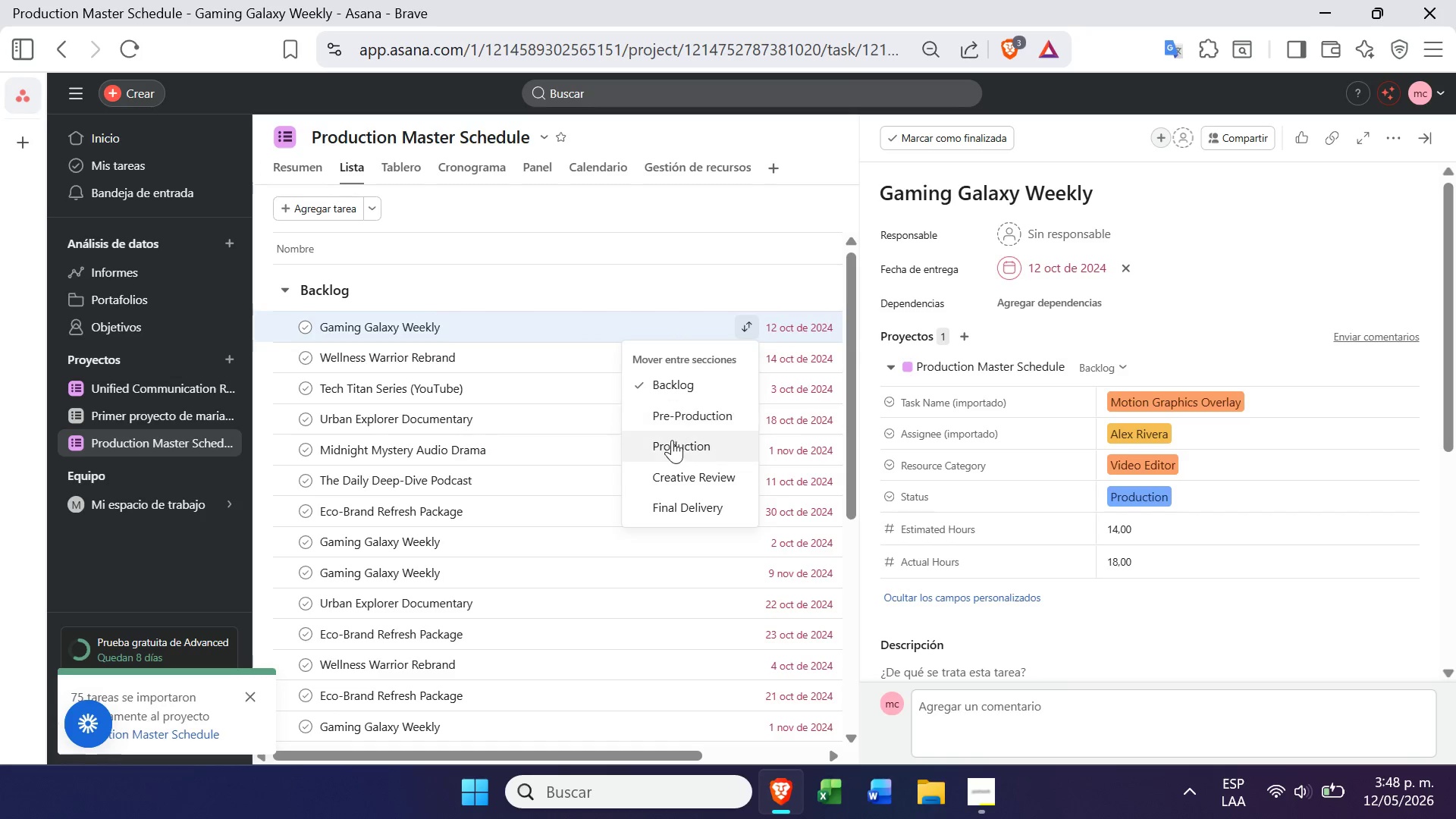 
left_click([670, 442])
 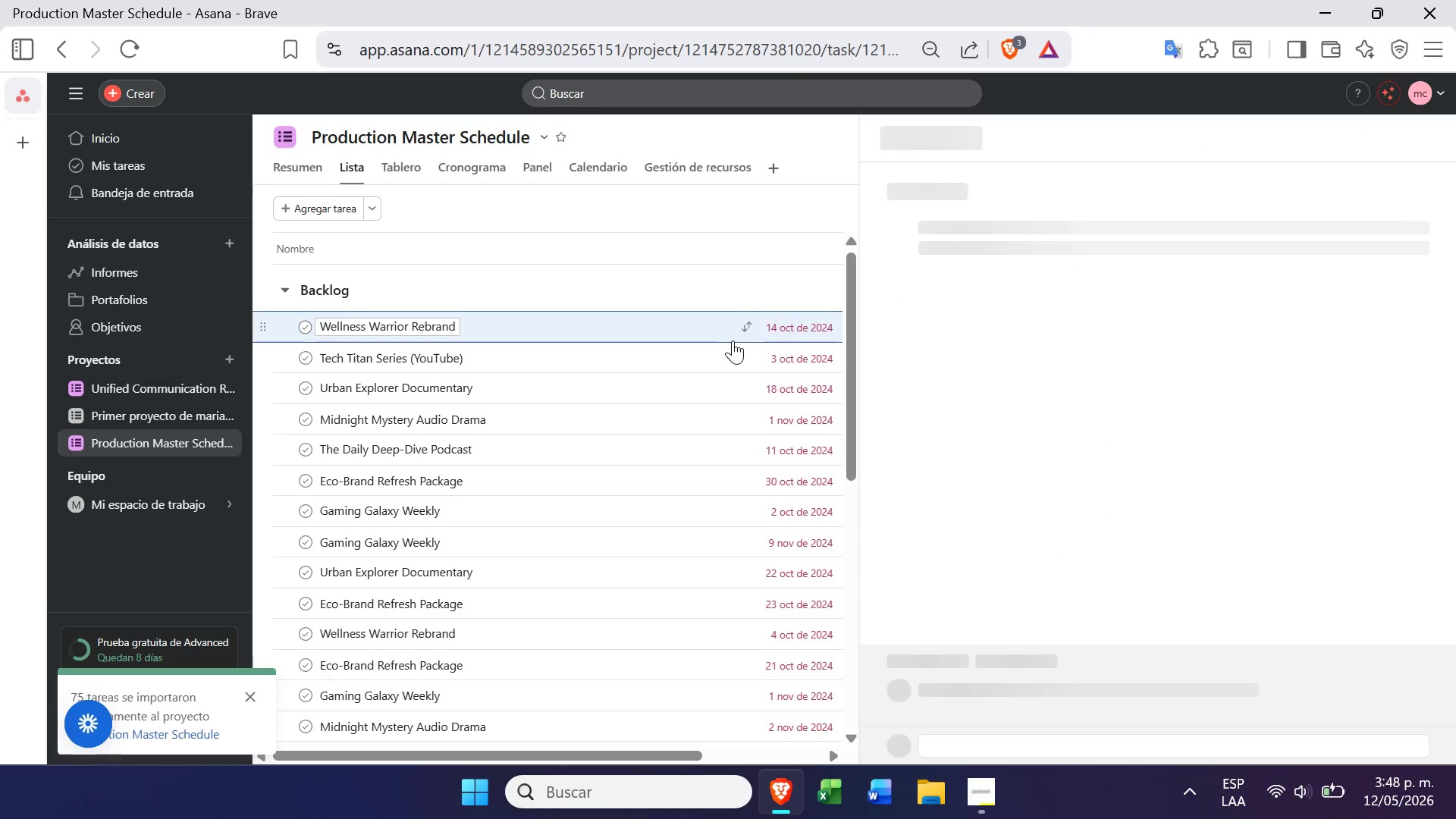 
left_click([742, 332])
 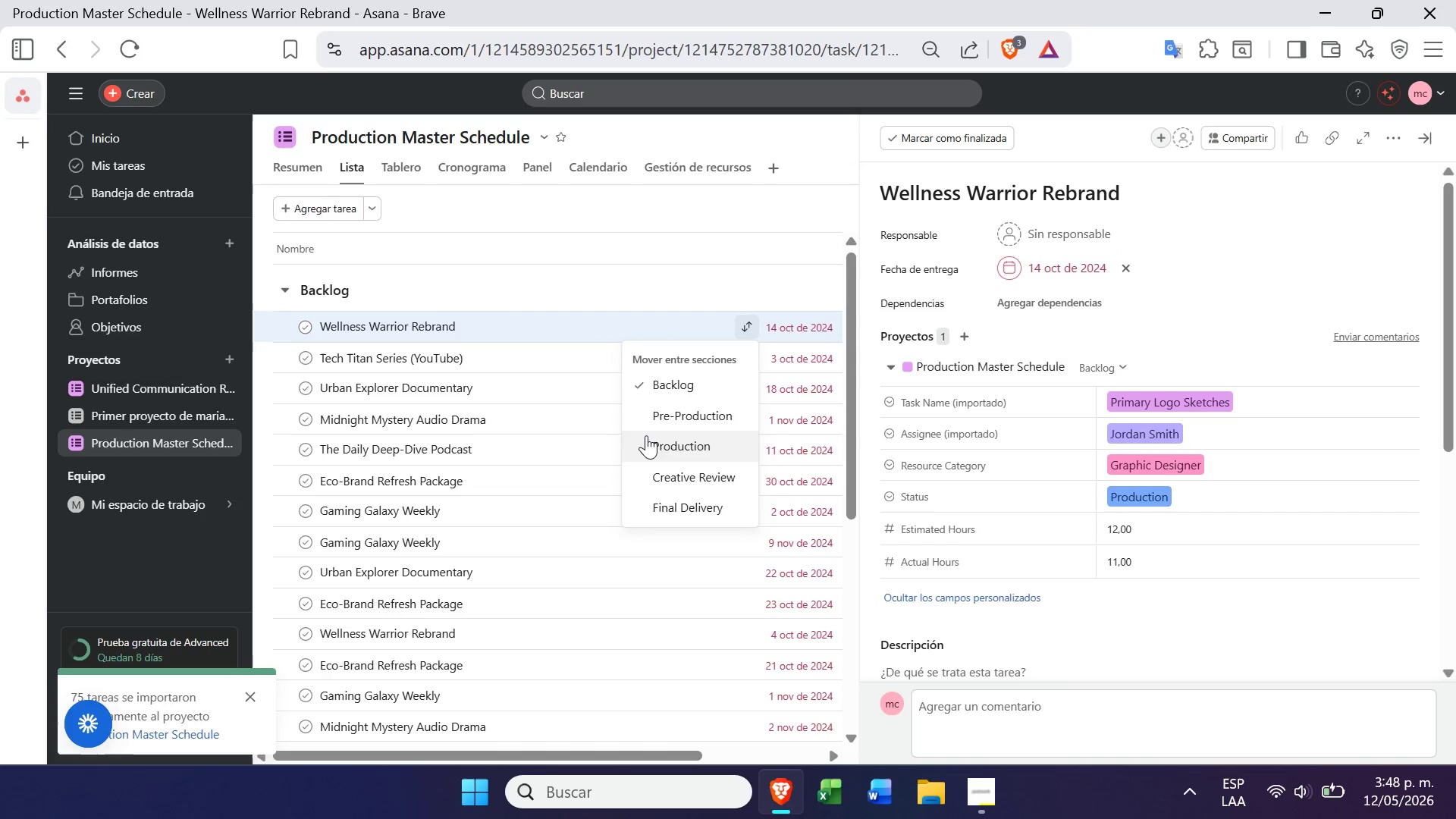 
left_click([650, 438])
 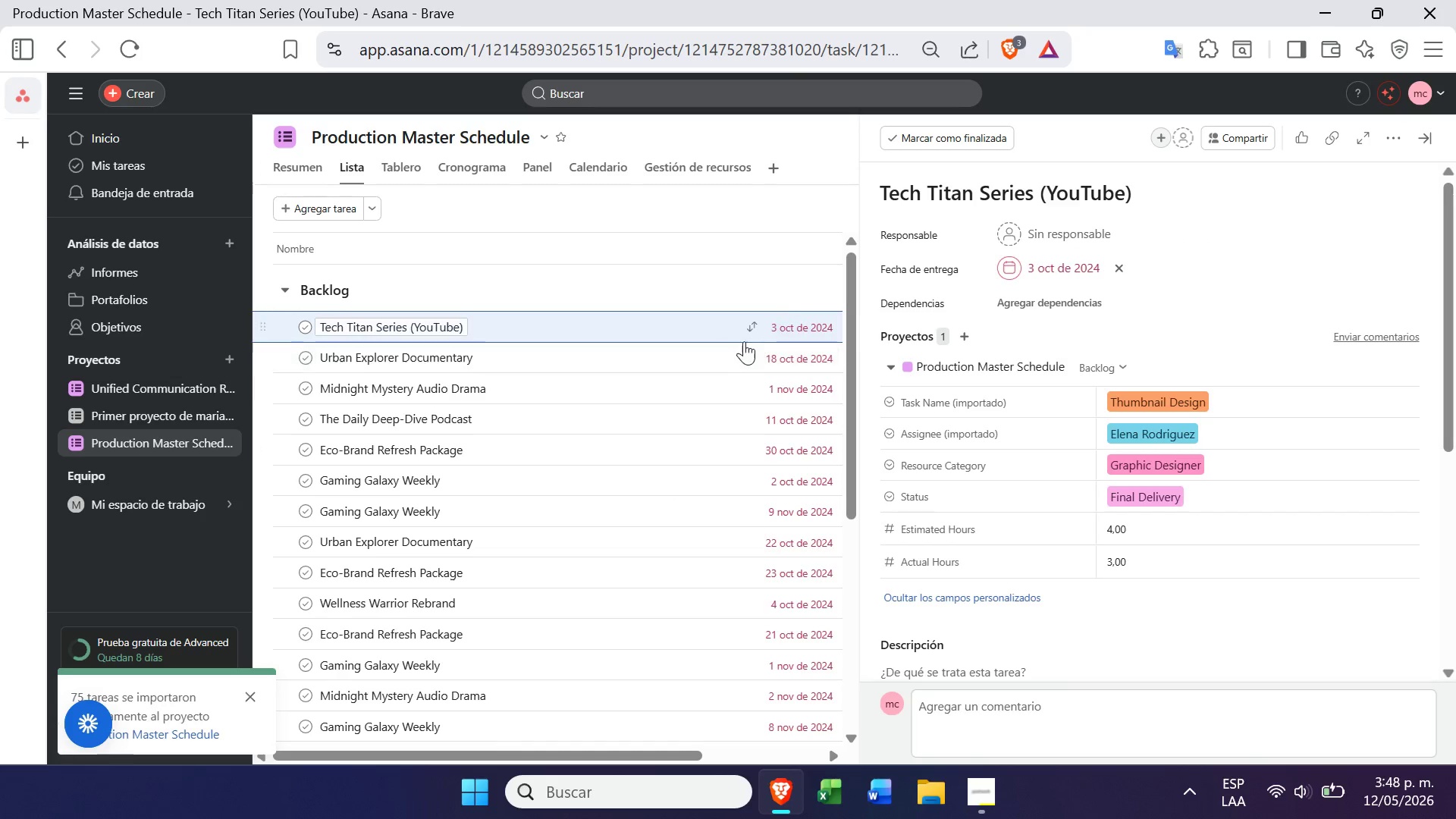 
left_click([746, 333])
 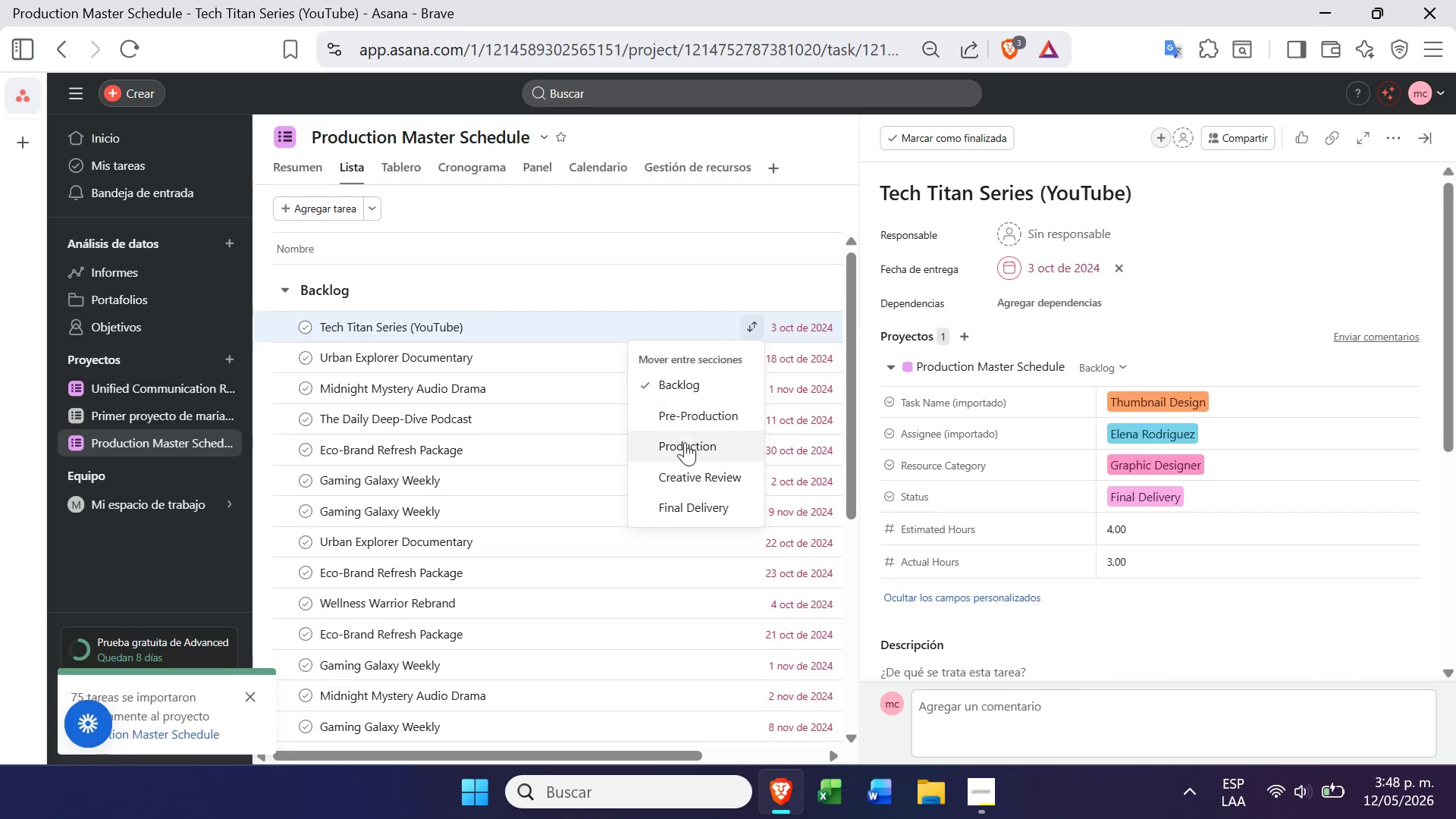 
left_click([679, 449])
 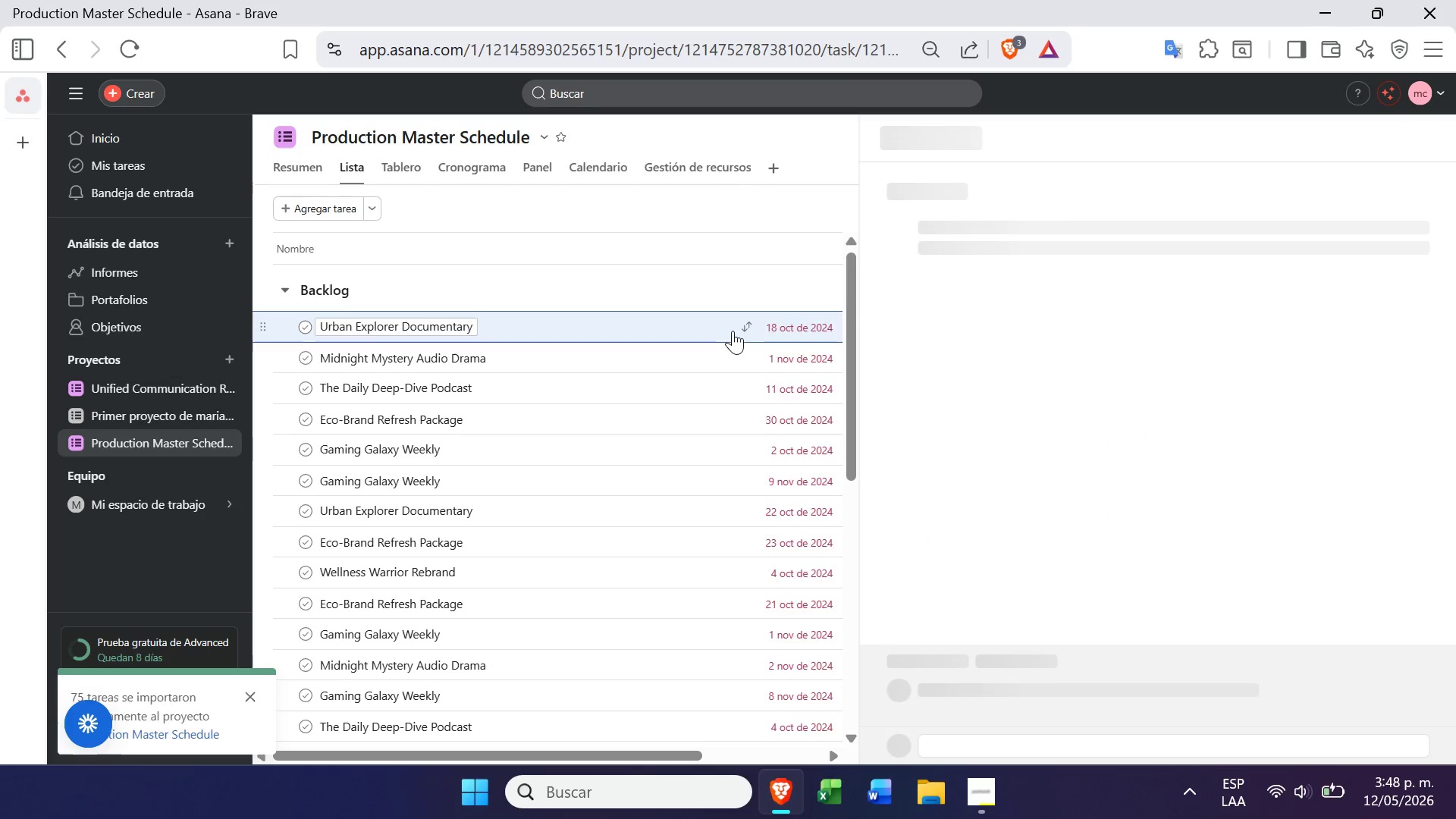 
left_click([744, 318])
 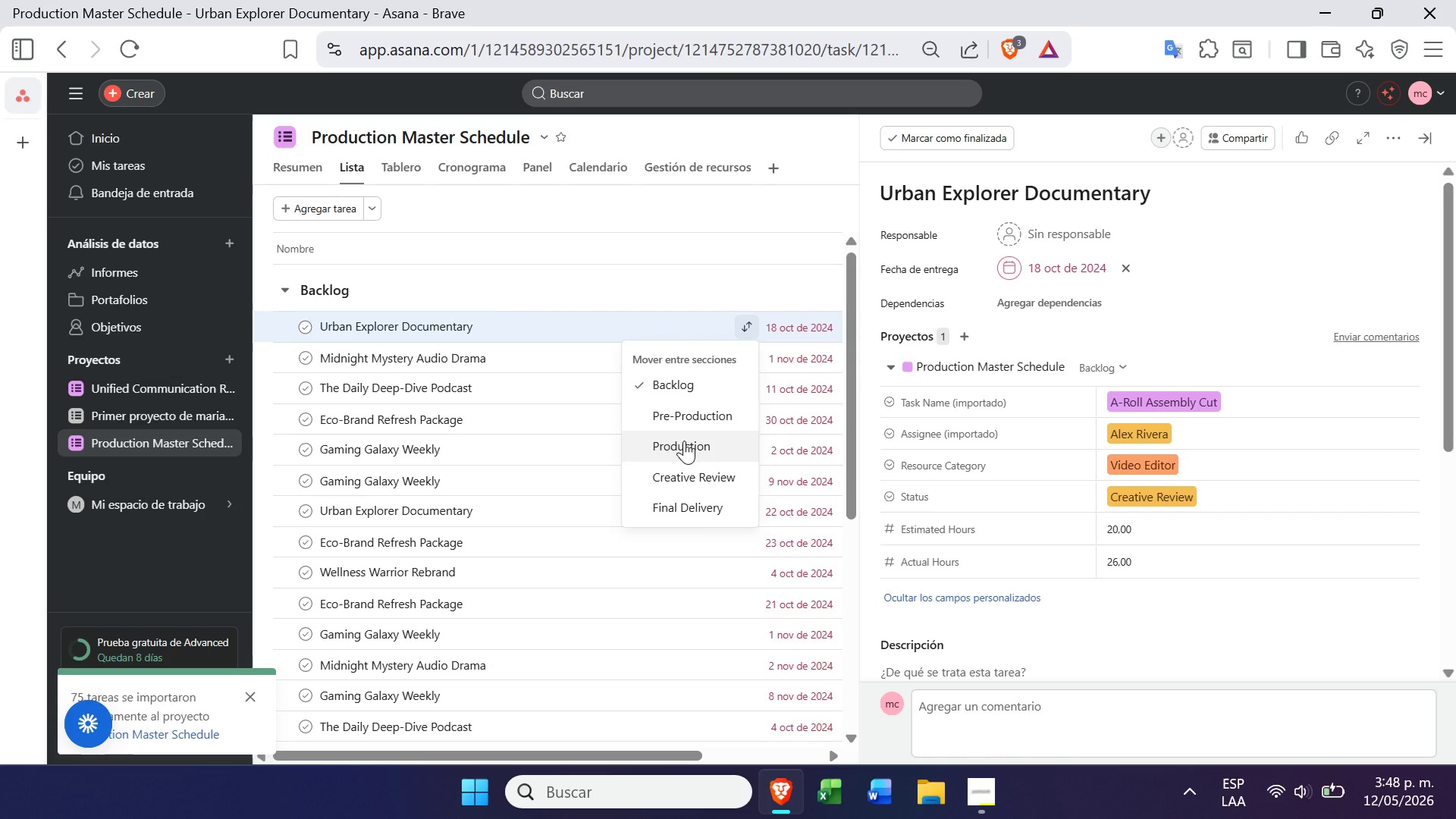 
left_click([684, 441])
 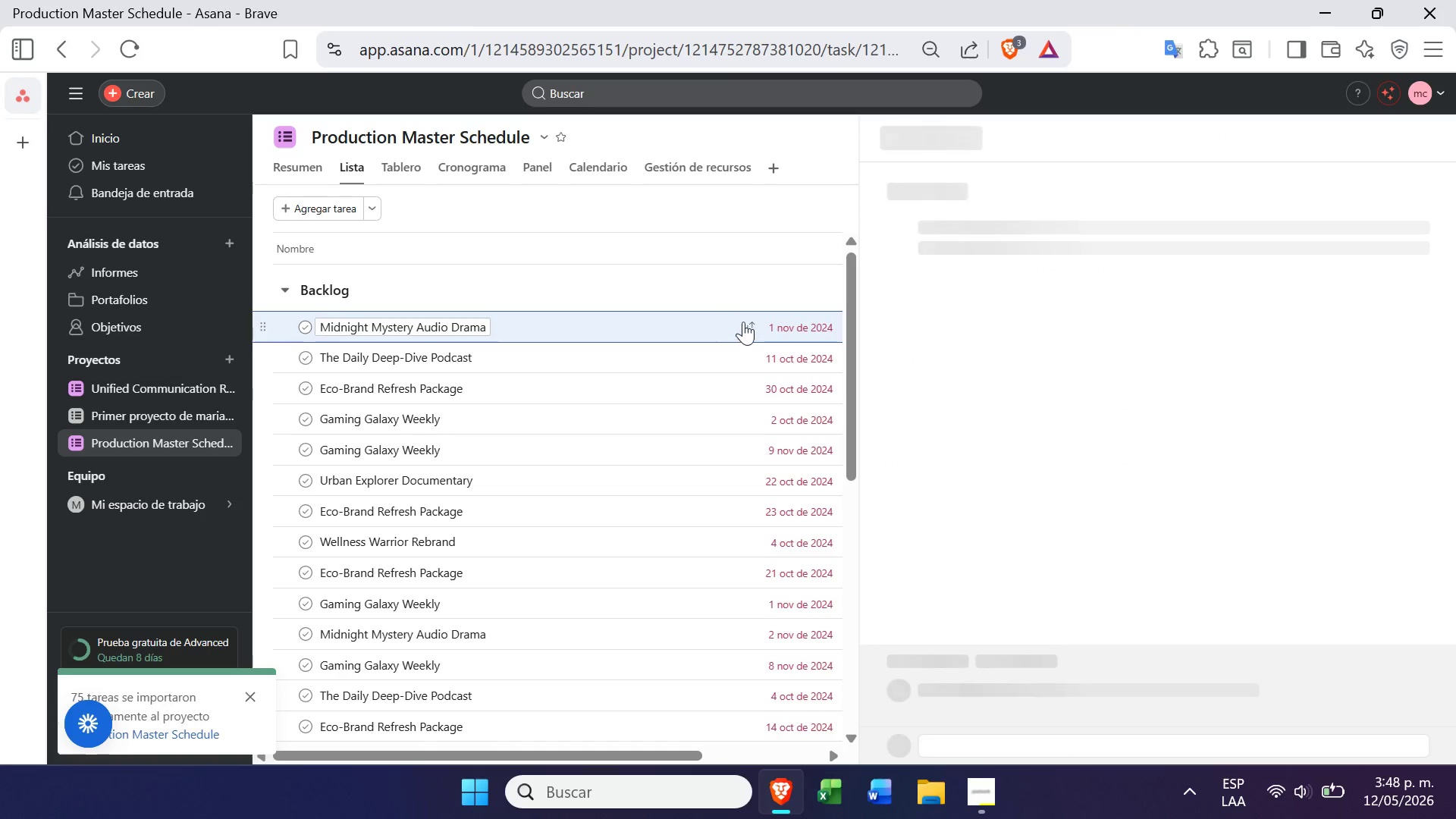 
left_click([752, 325])
 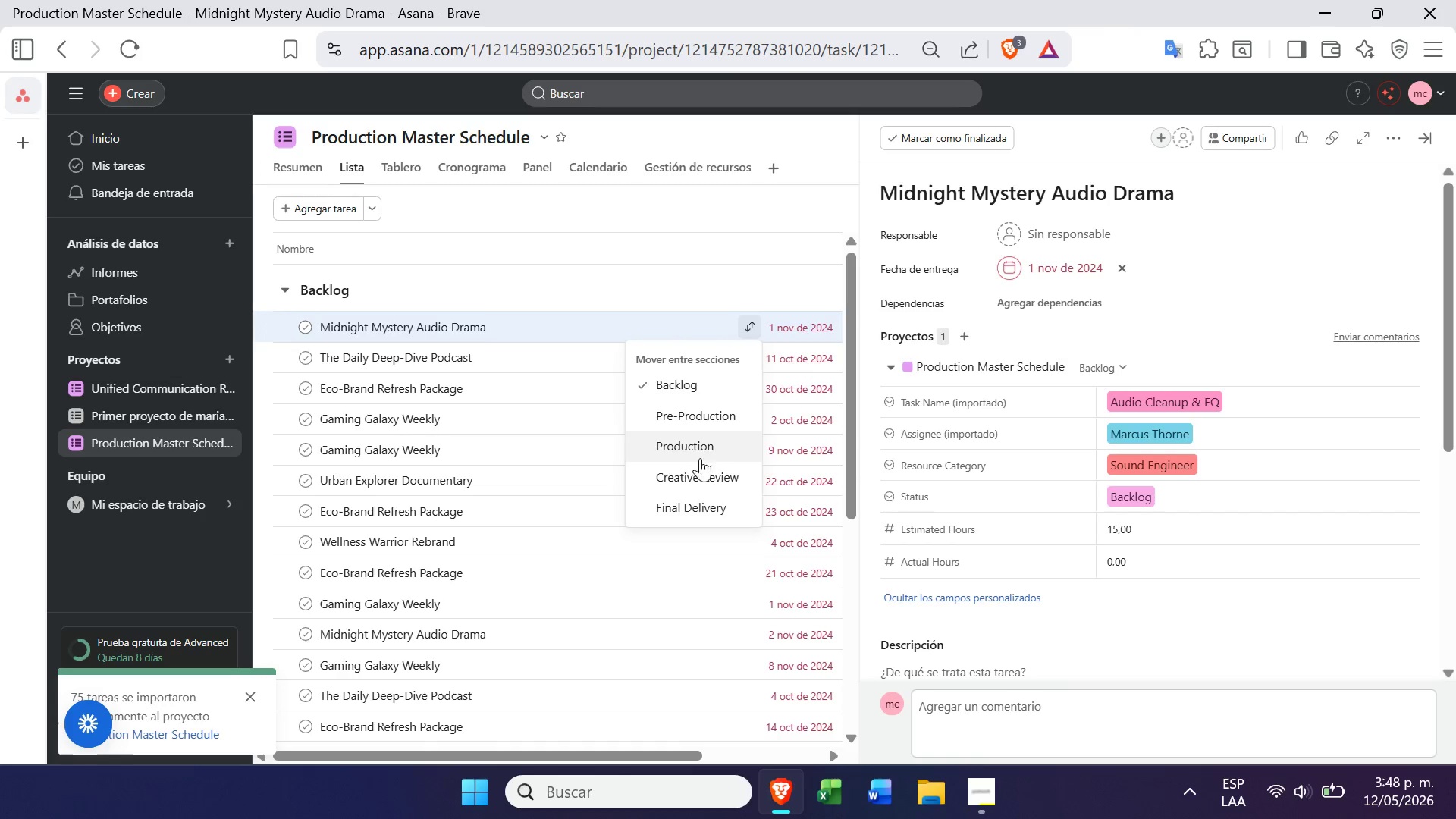 
left_click([700, 489])
 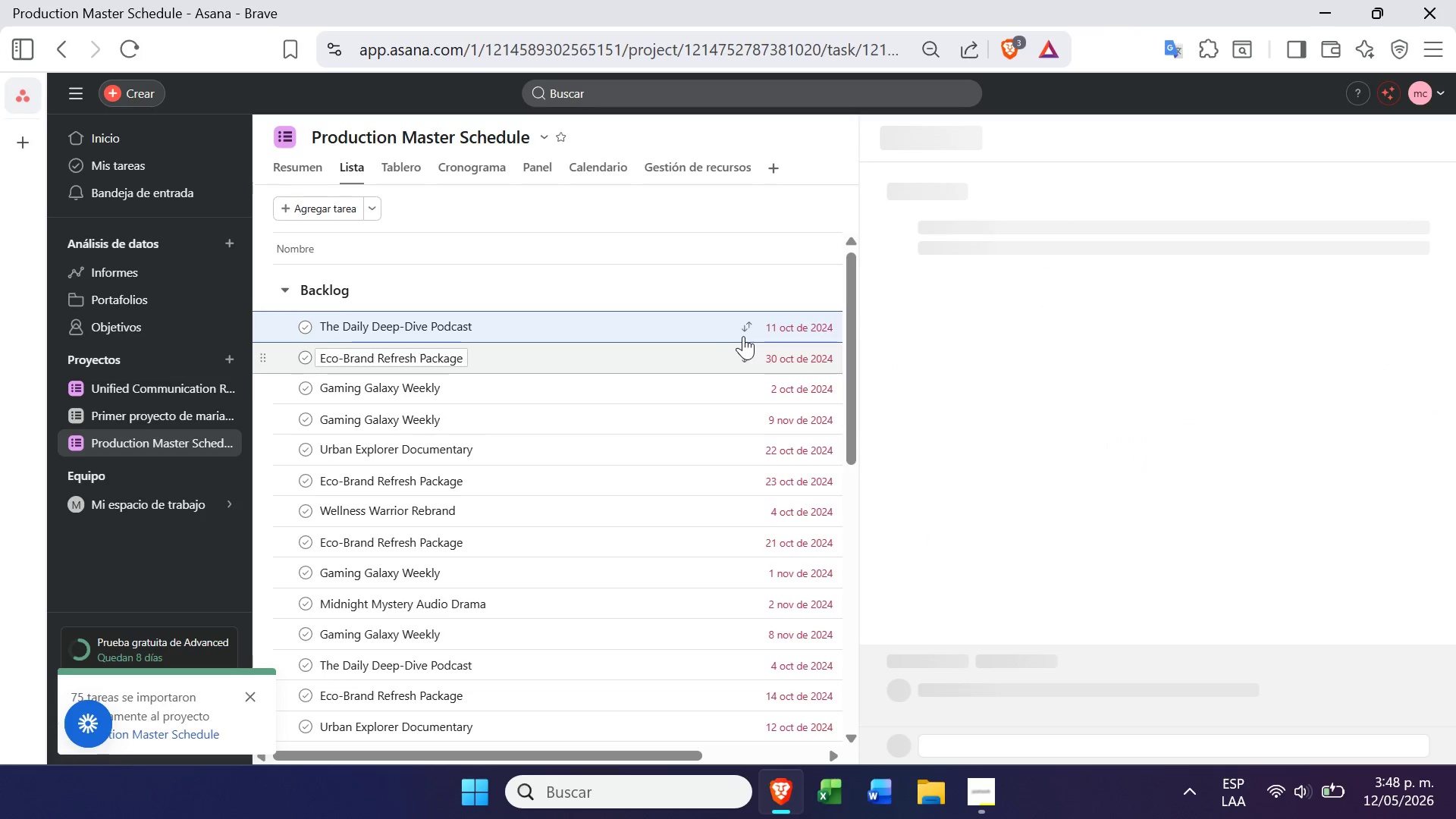 
left_click([742, 331])
 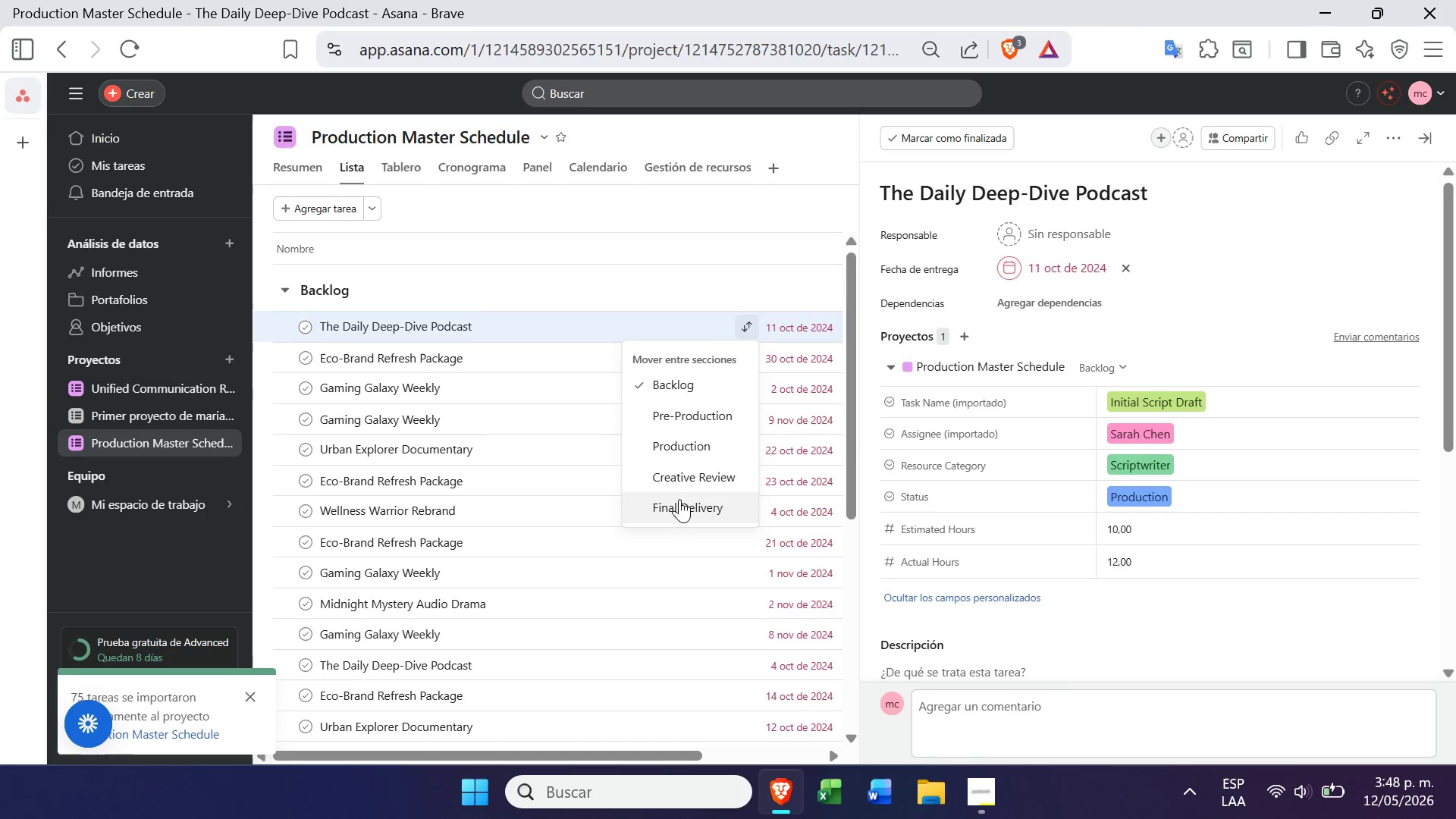 
left_click([691, 472])
 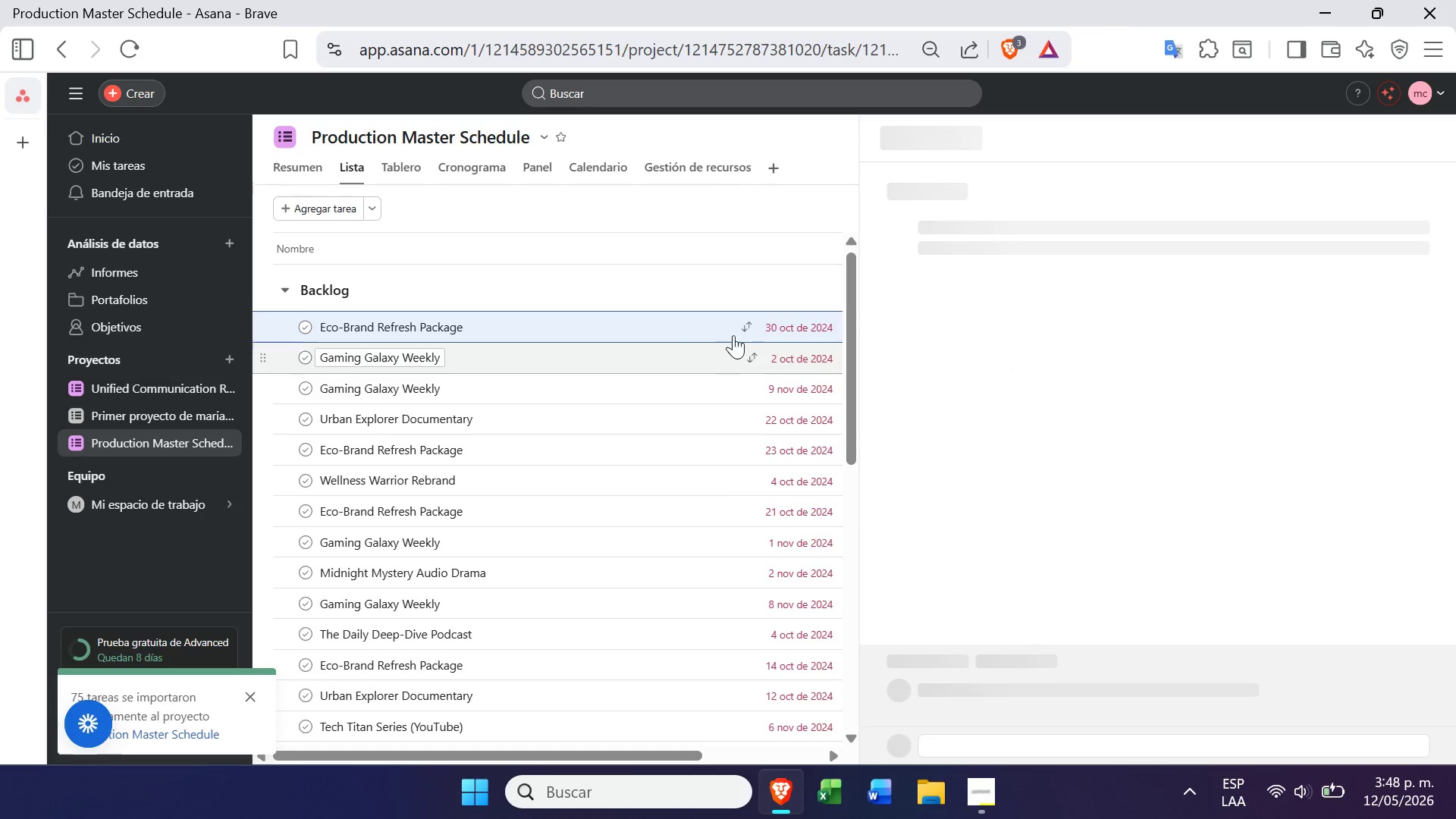 
left_click([748, 328])
 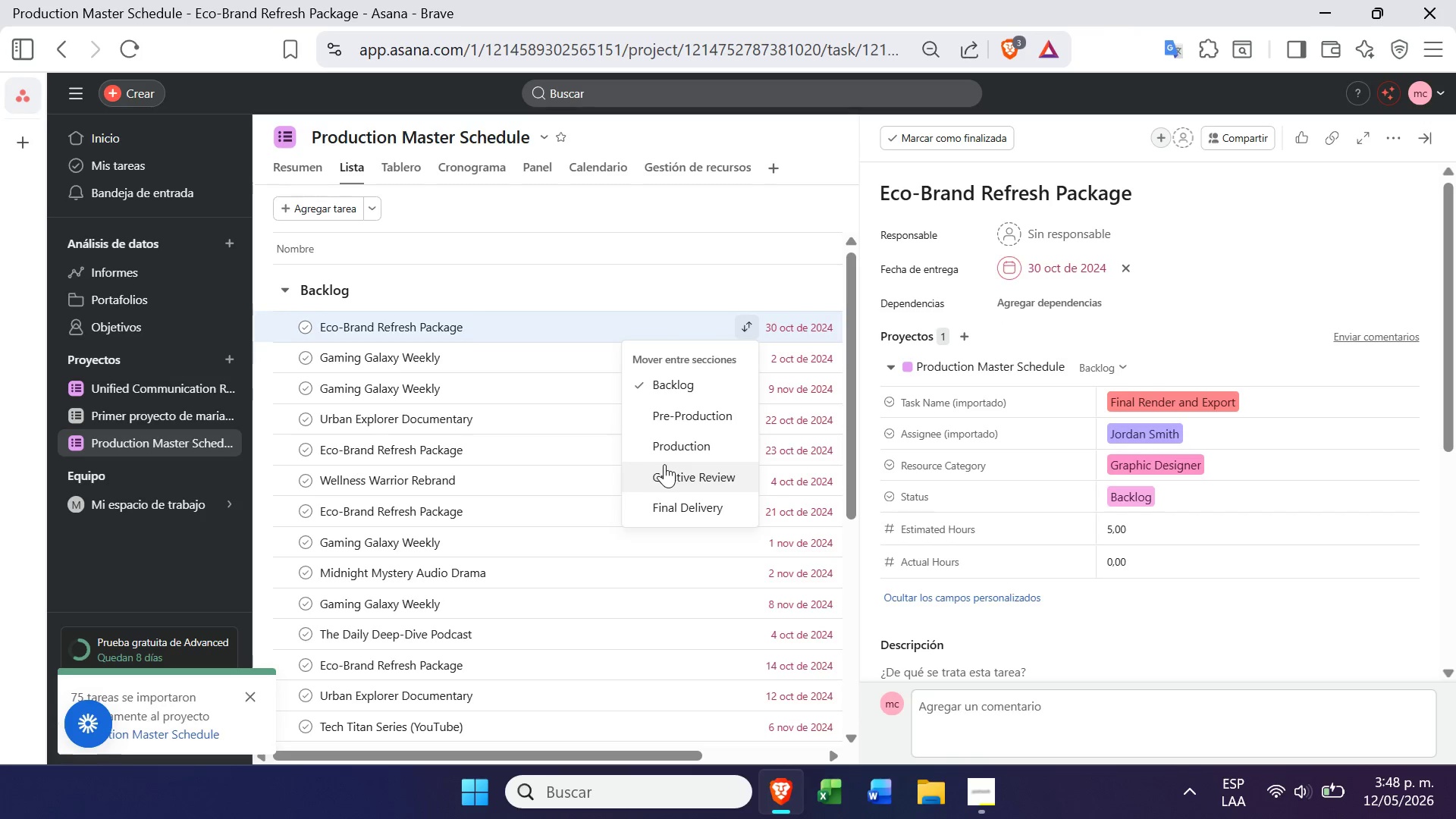 
left_click([669, 467])
 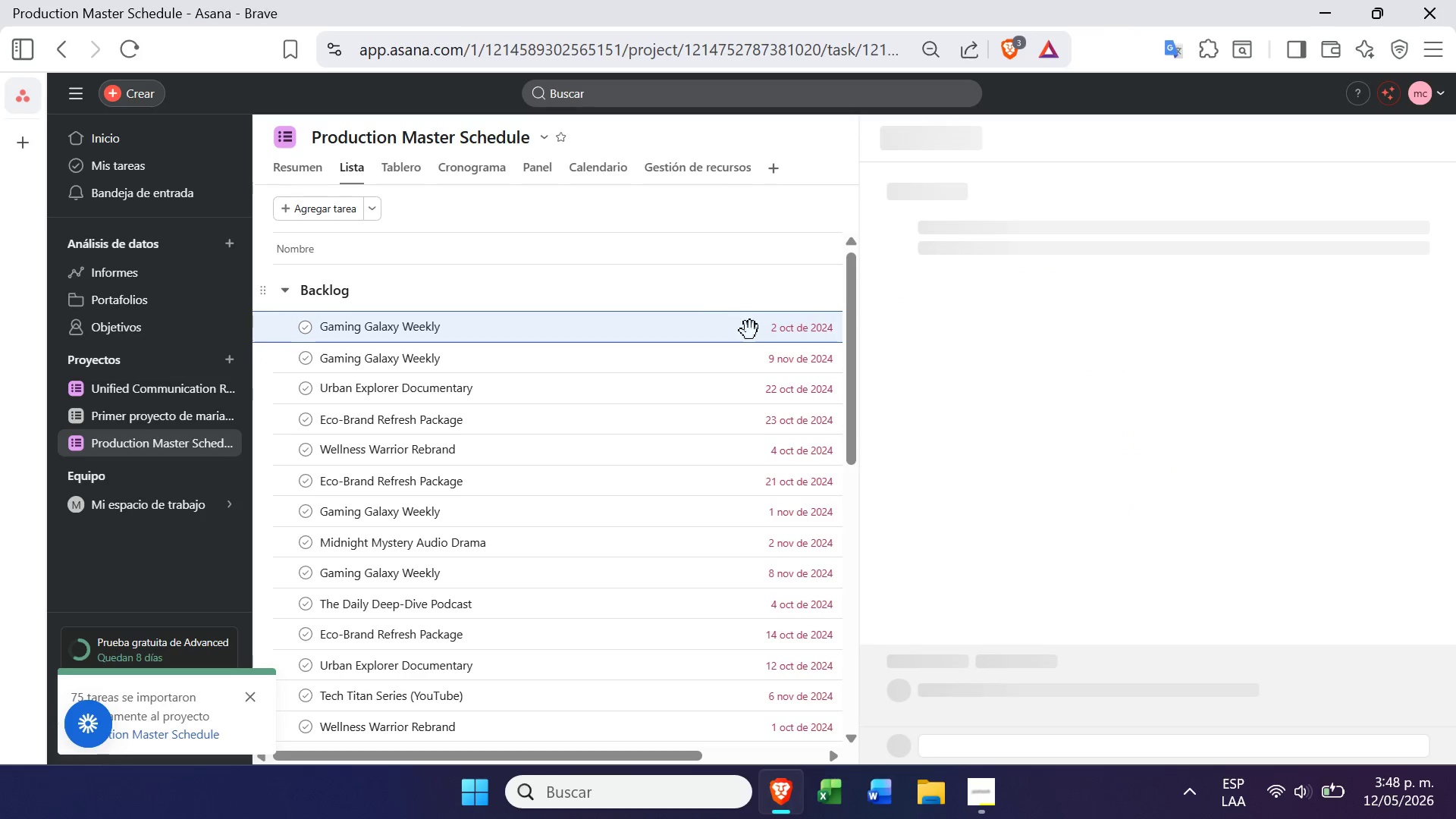 
left_click([753, 328])
 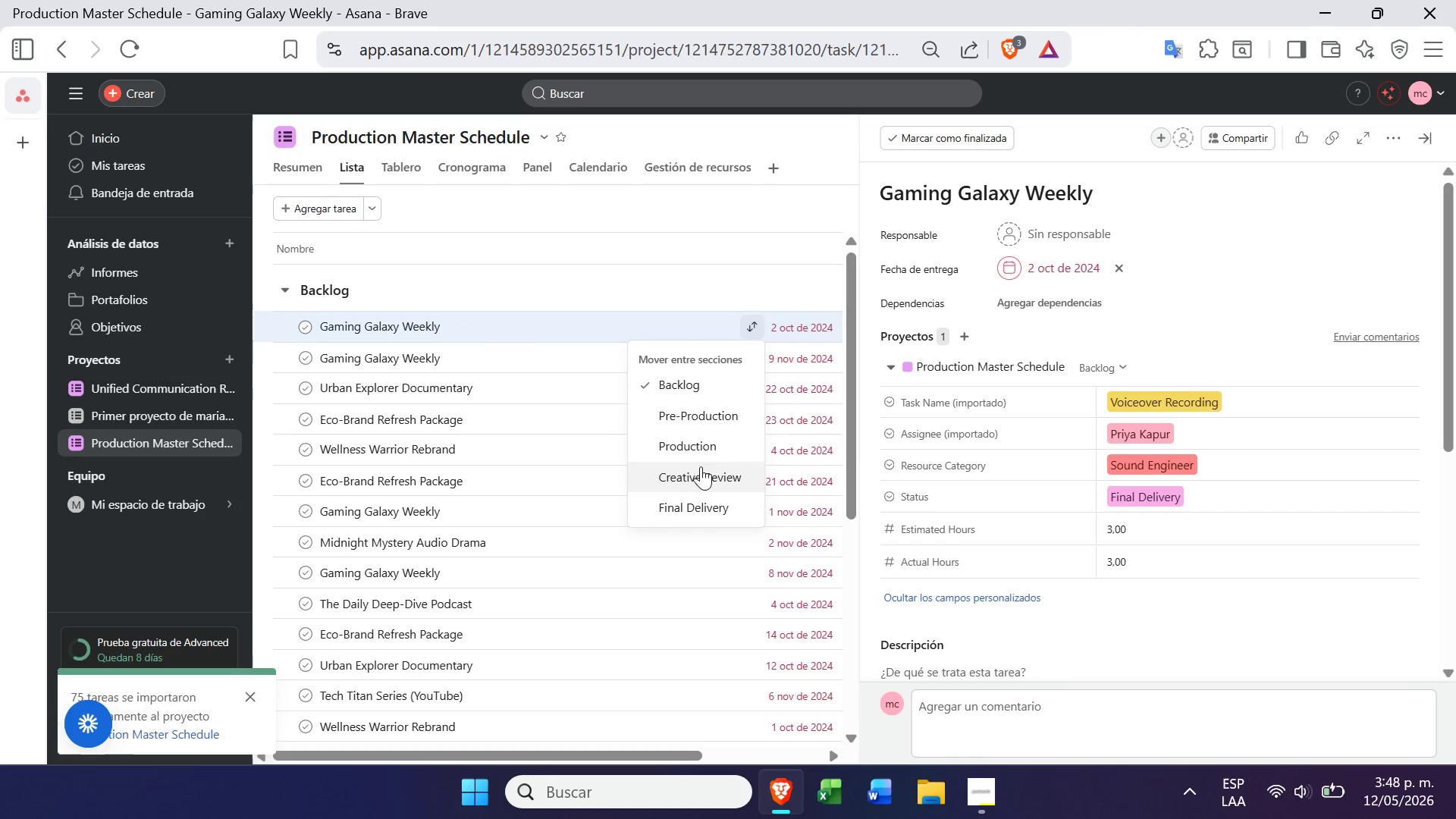 
left_click([701, 470])
 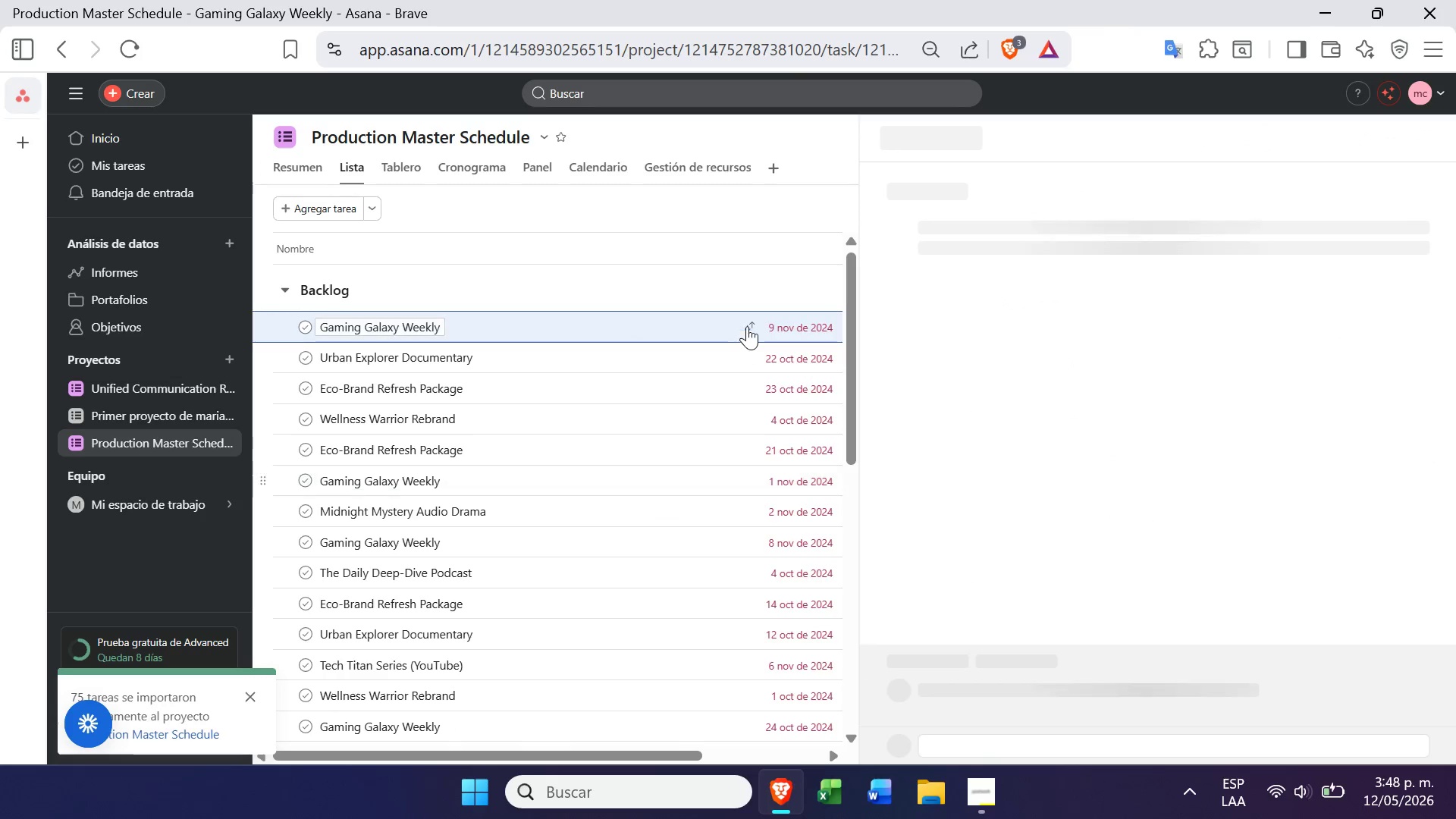 
left_click([747, 326])
 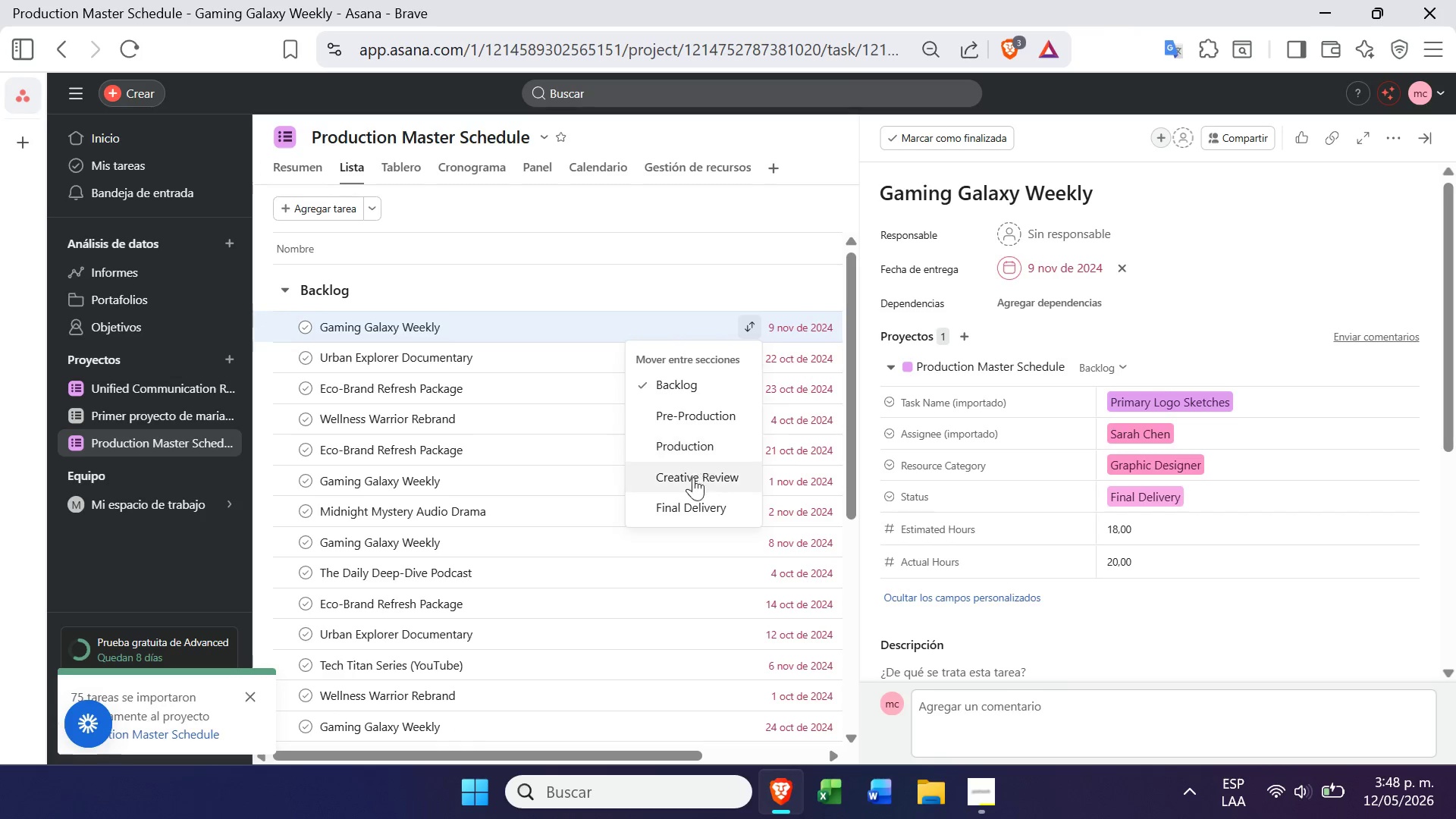 
left_click([682, 497])
 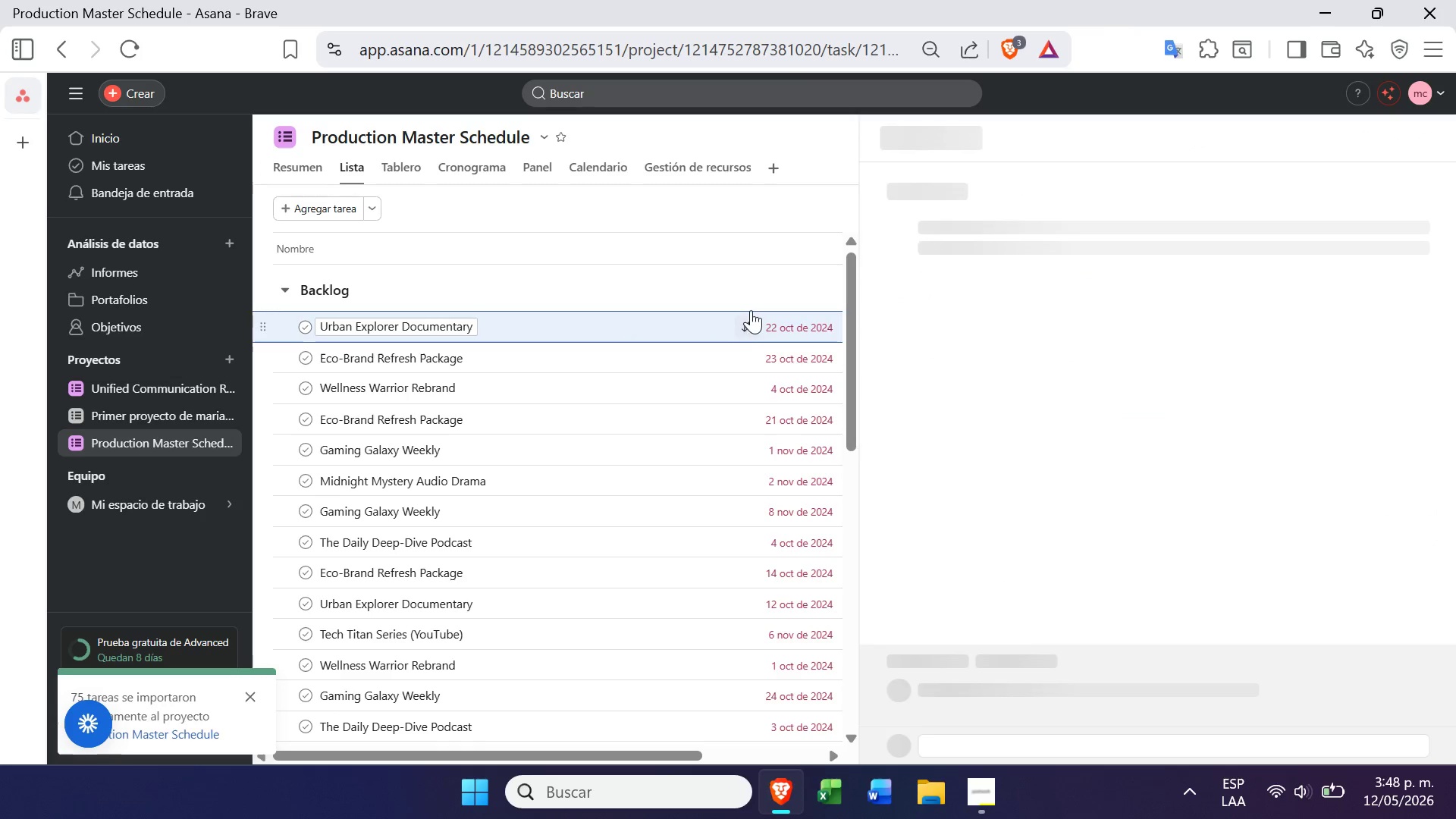 
left_click([742, 325])
 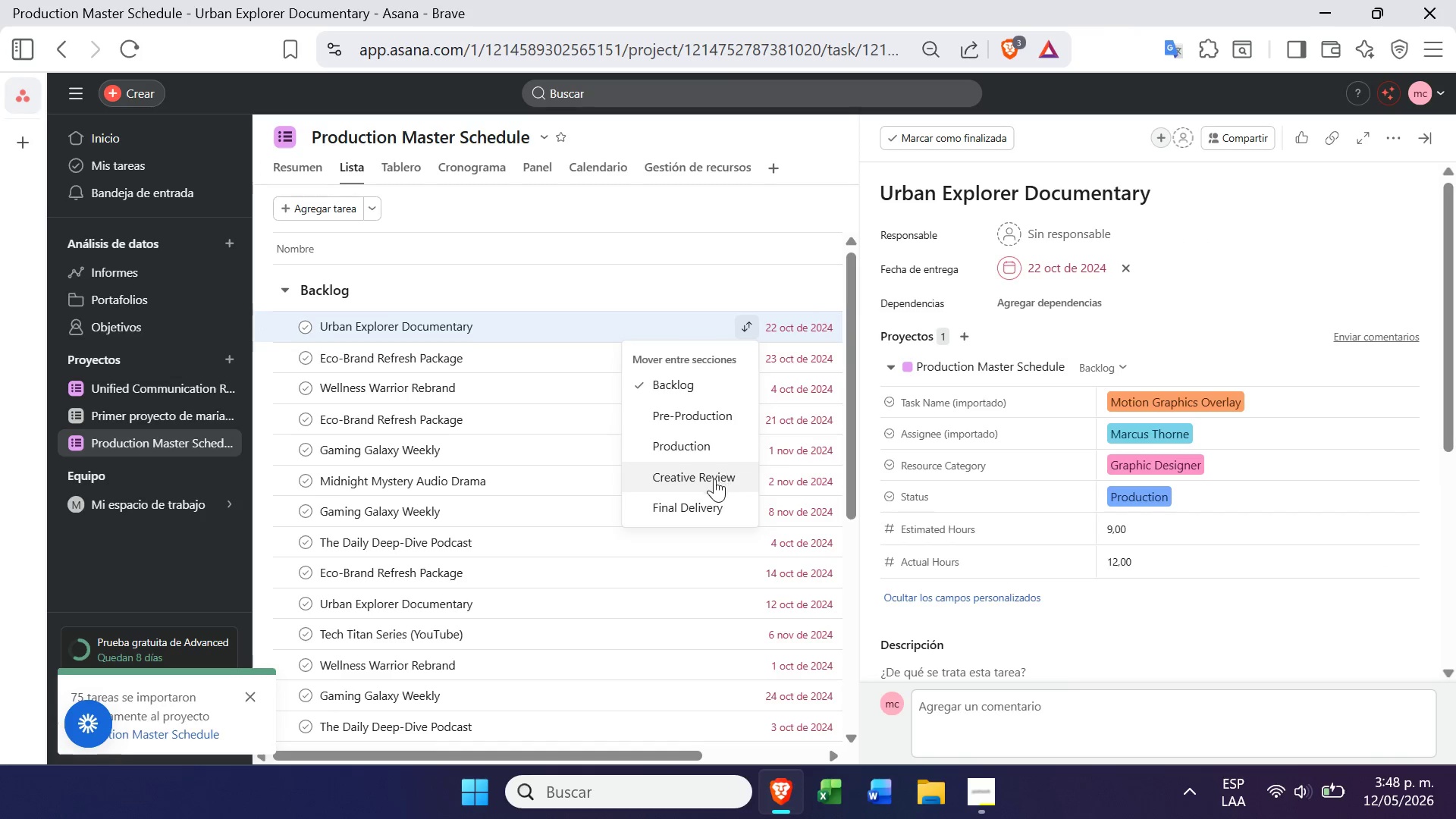 
left_click([700, 495])
 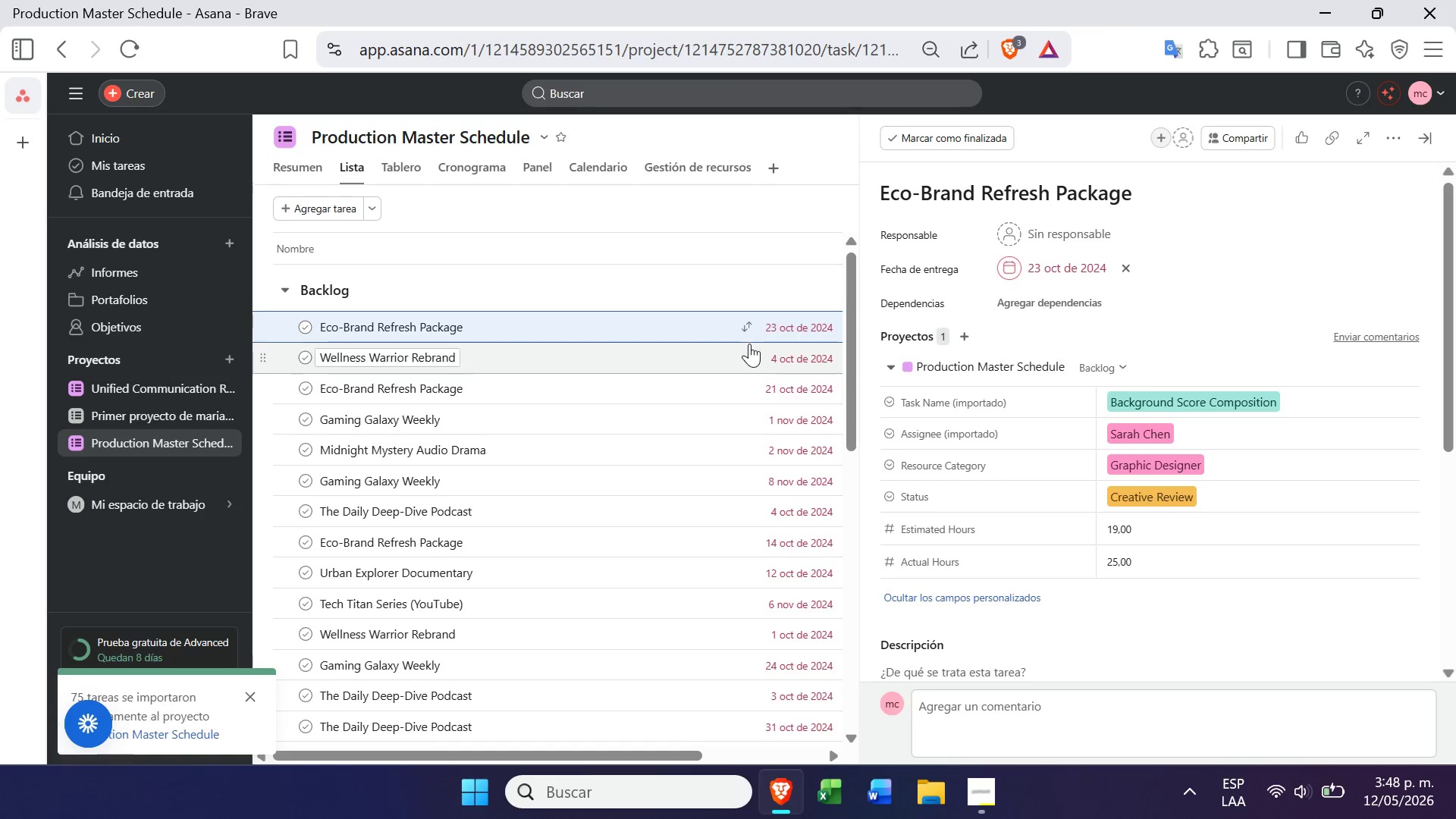 
left_click([745, 331])
 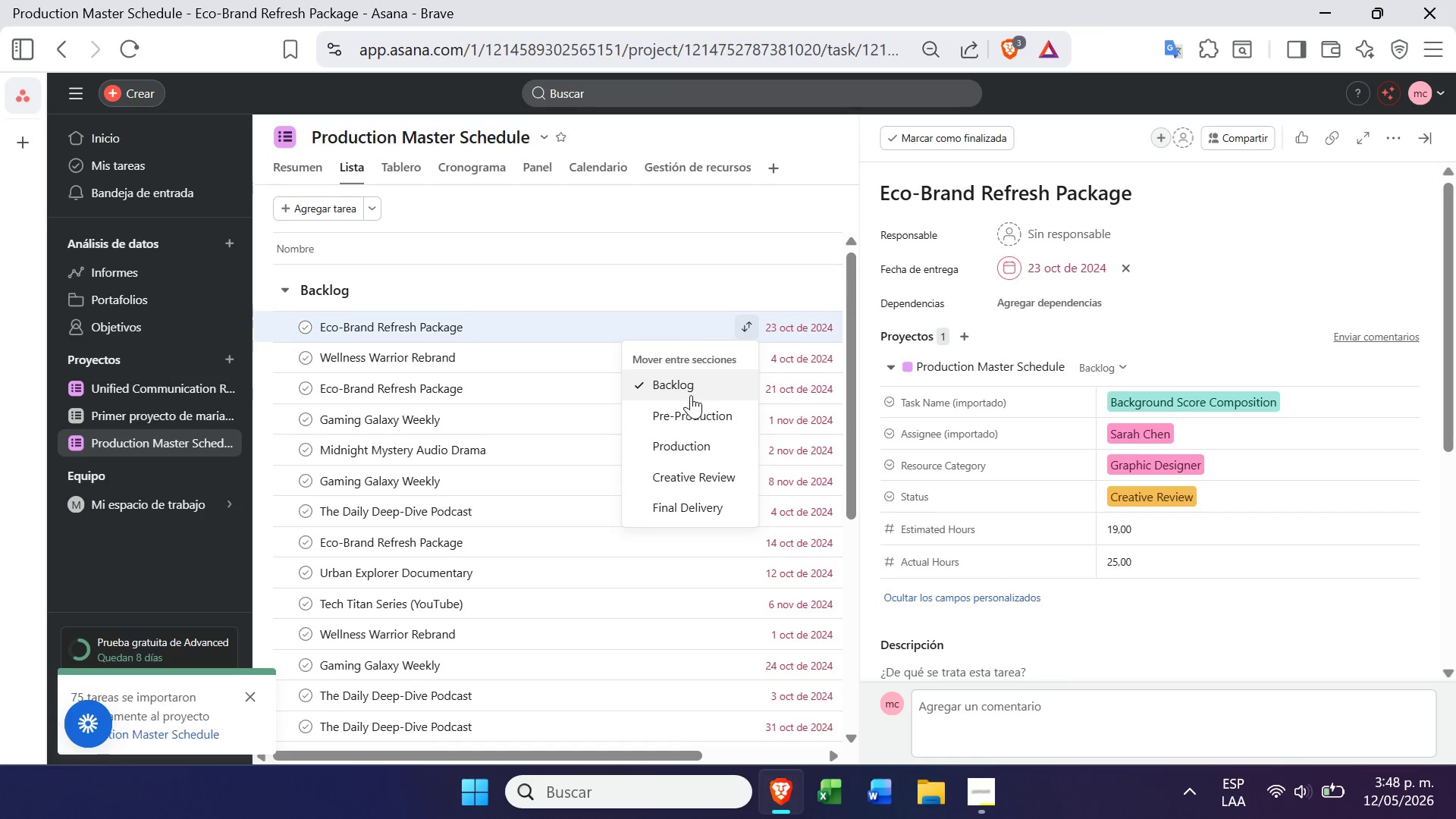 
left_click([682, 408])
 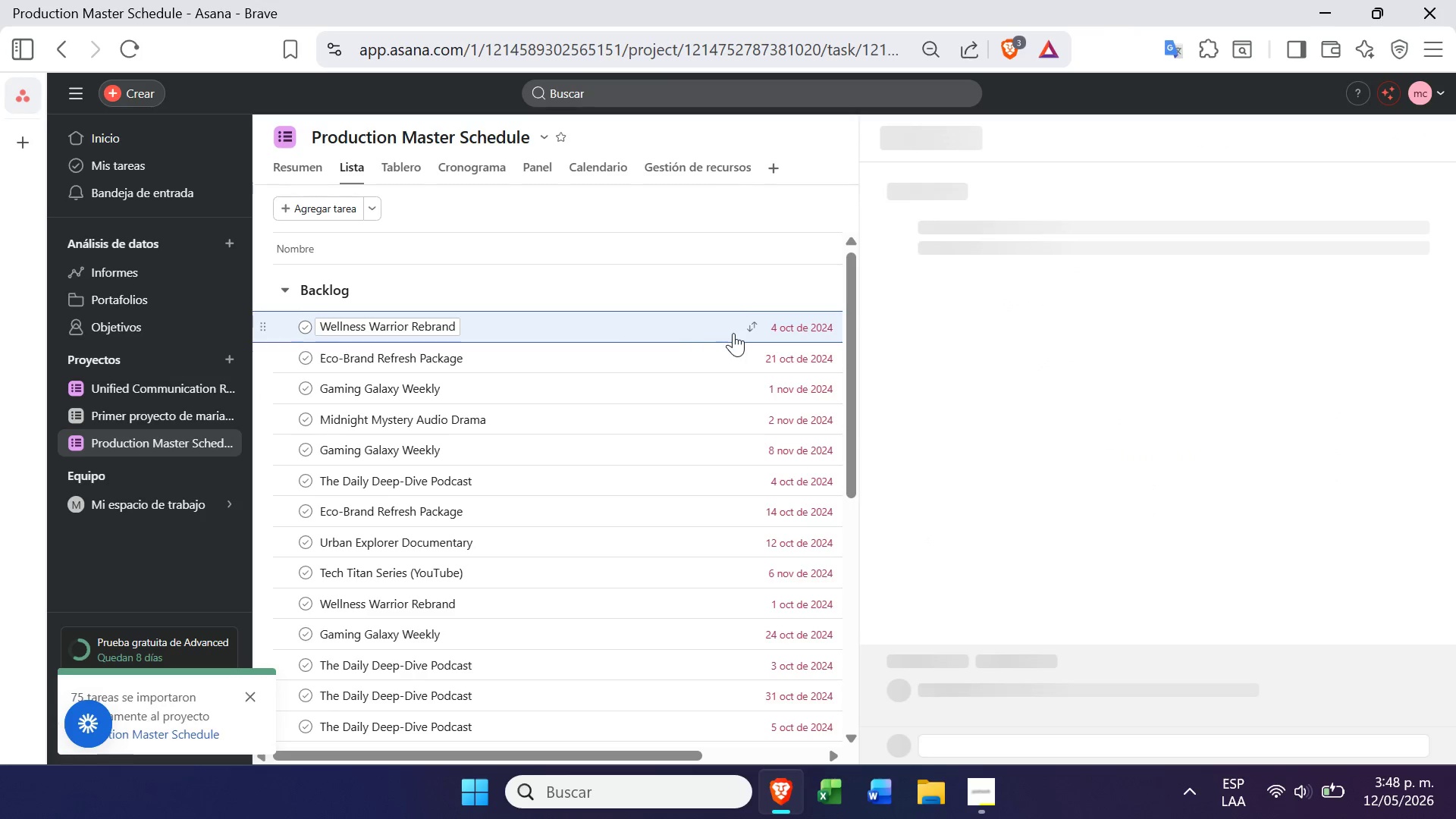 
left_click([750, 322])
 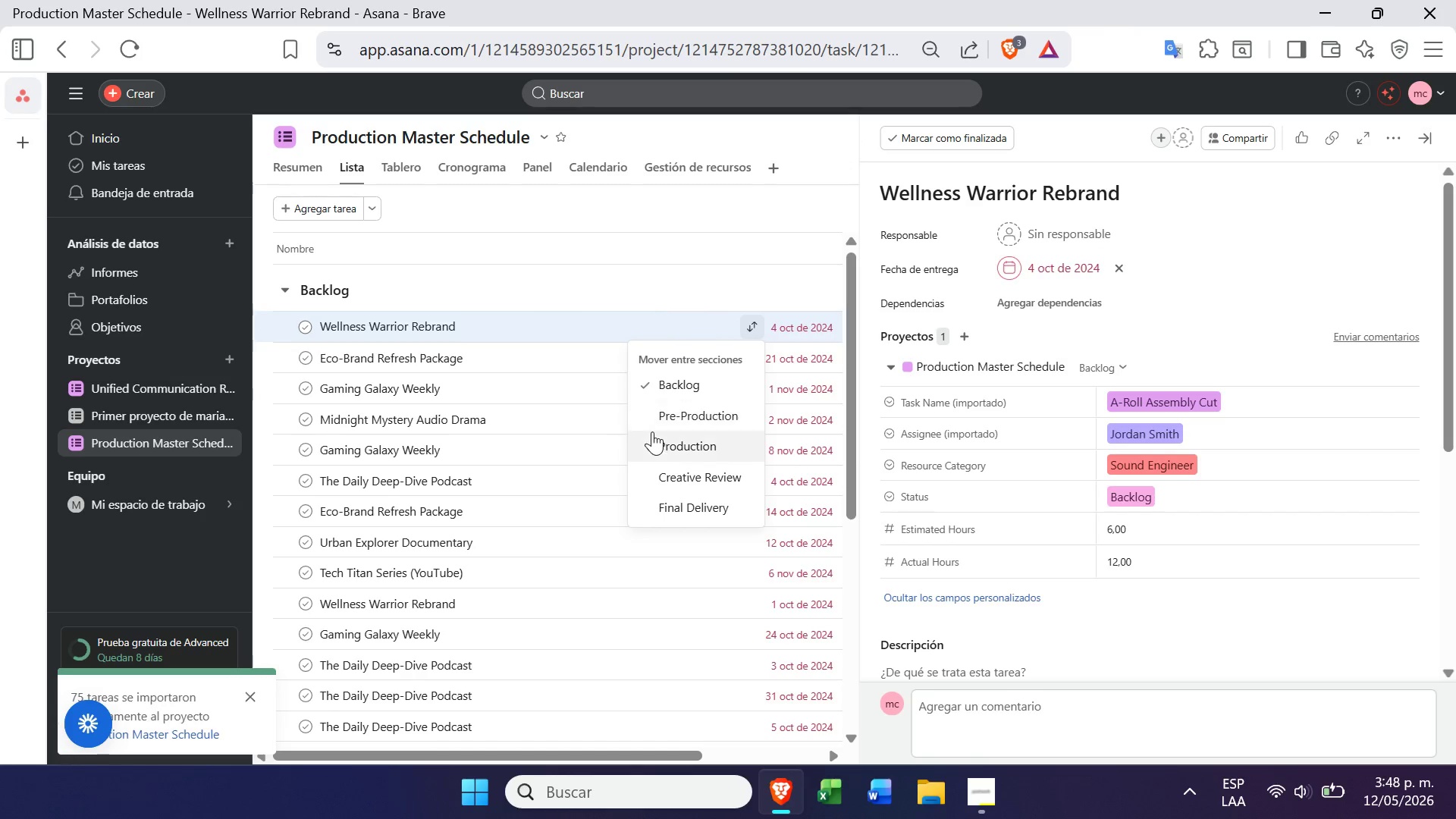 
left_click([654, 436])
 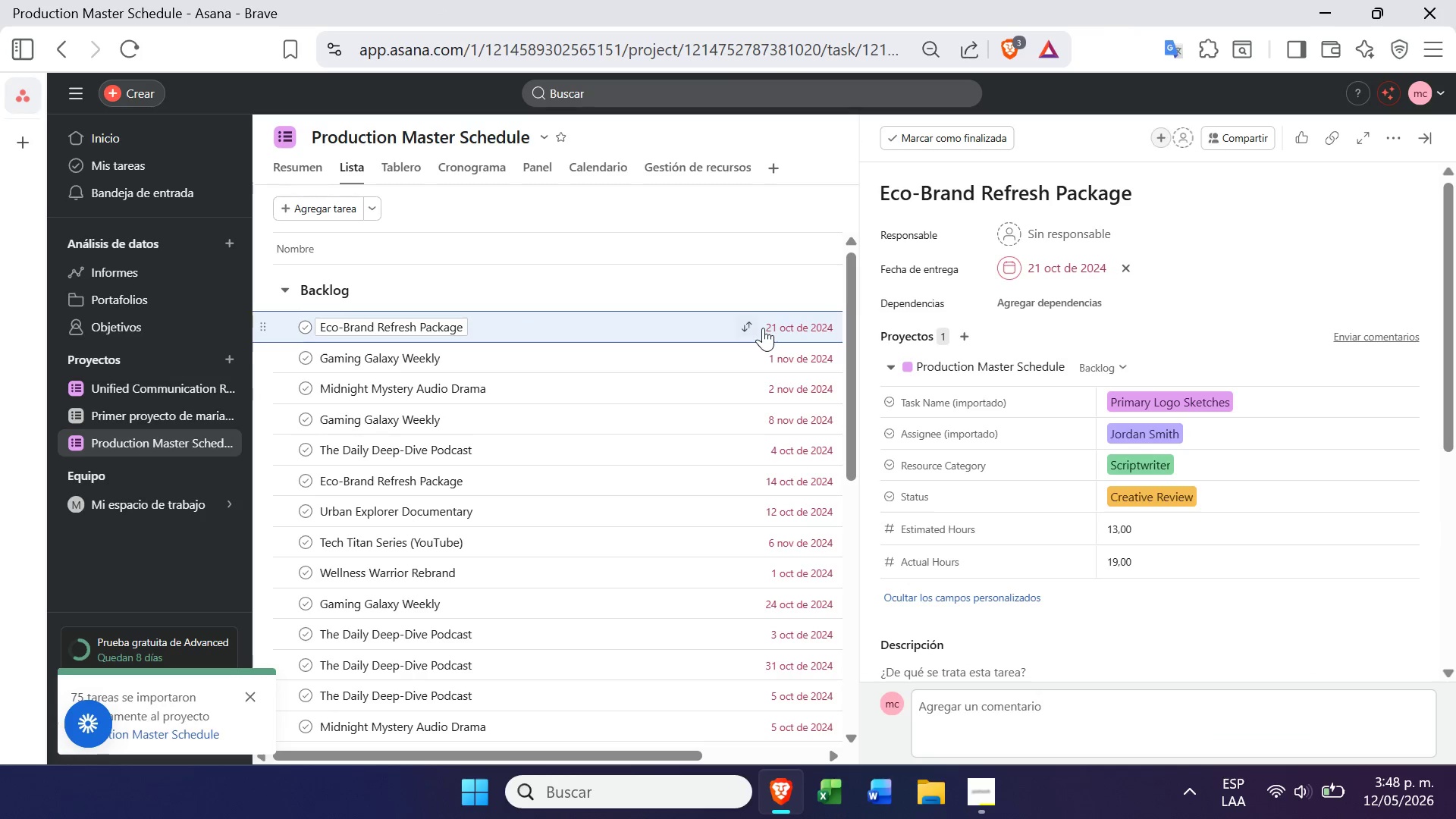 
left_click([745, 326])
 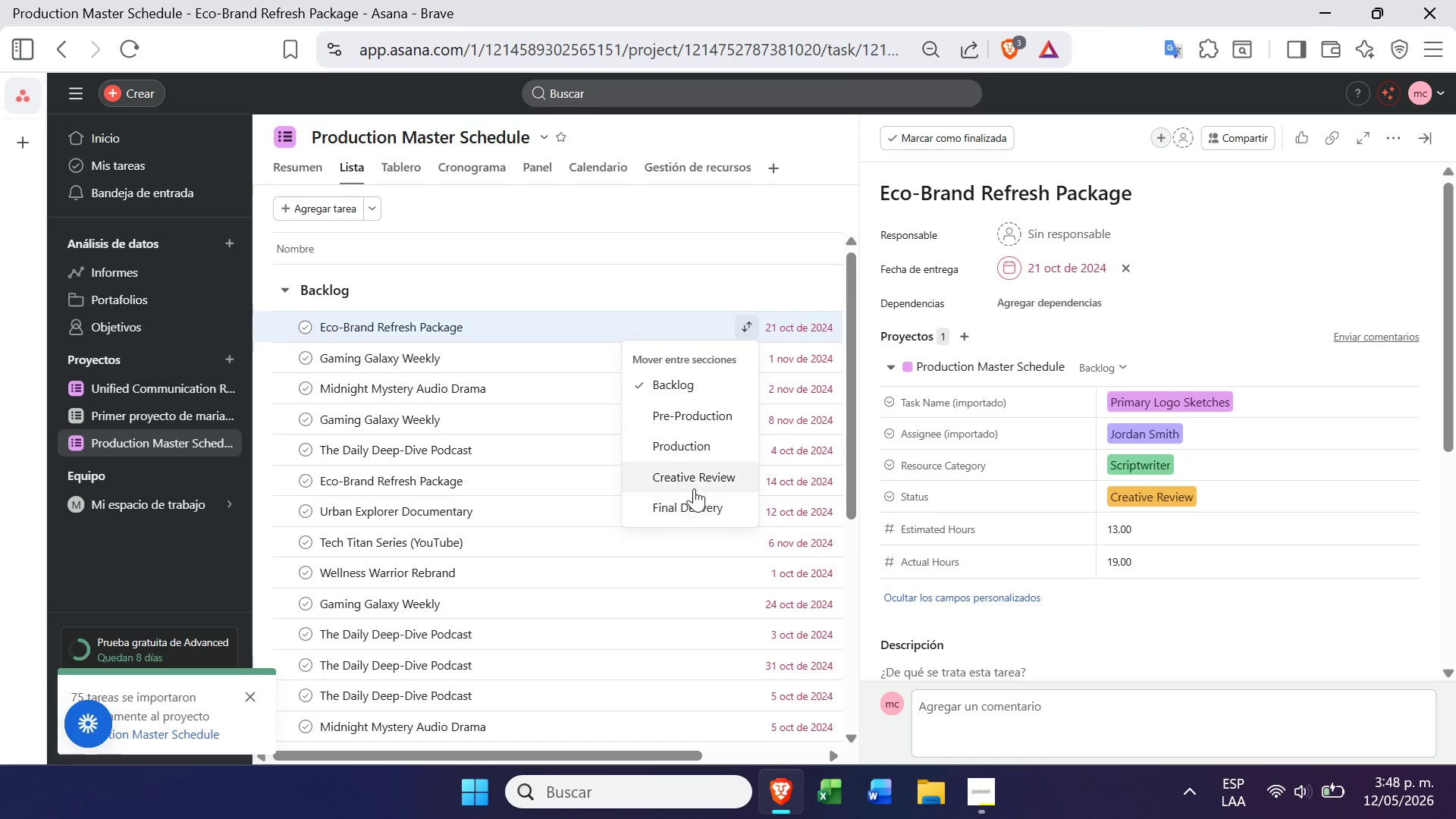 
left_click([695, 484])
 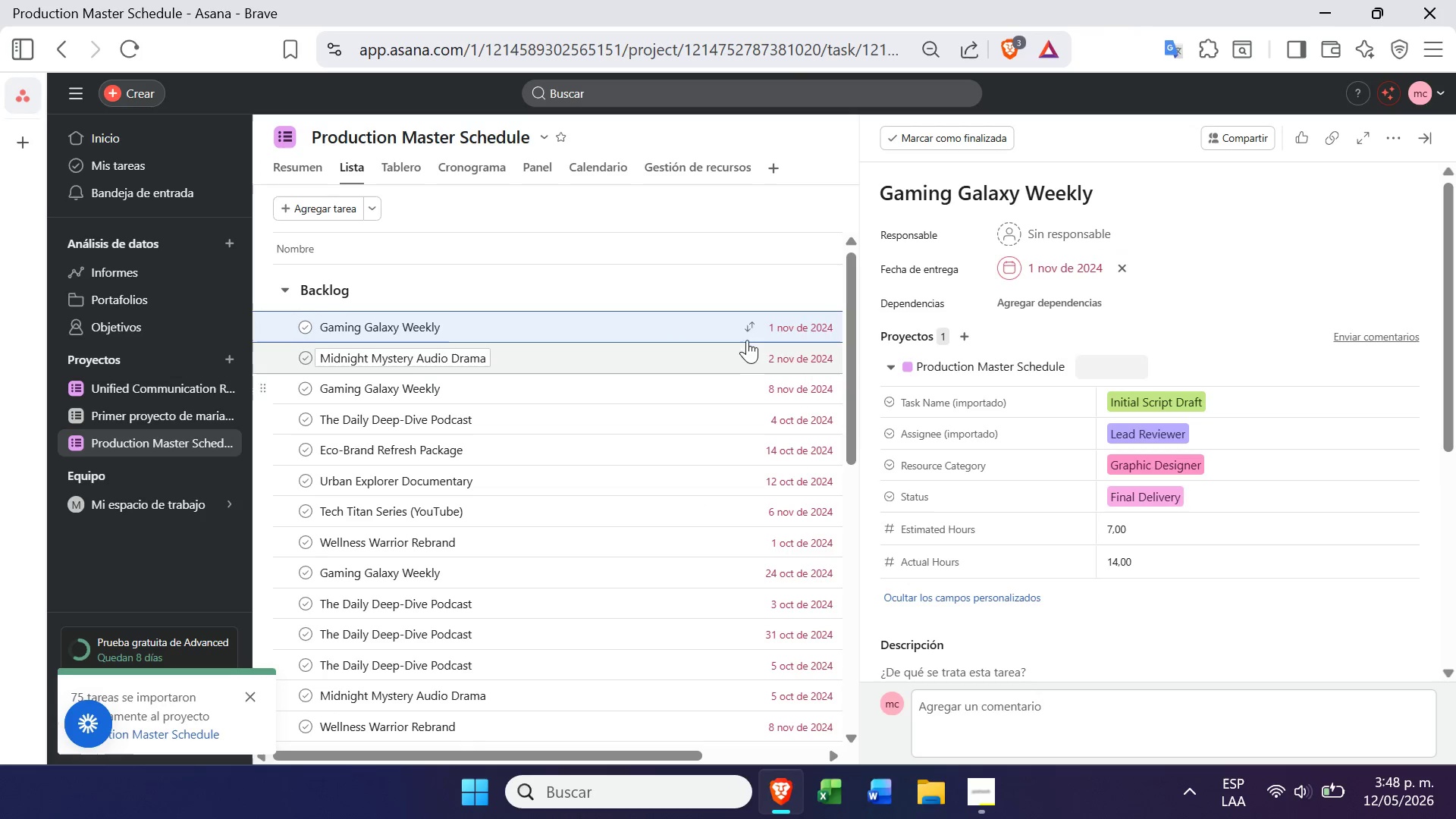 
left_click([751, 317])
 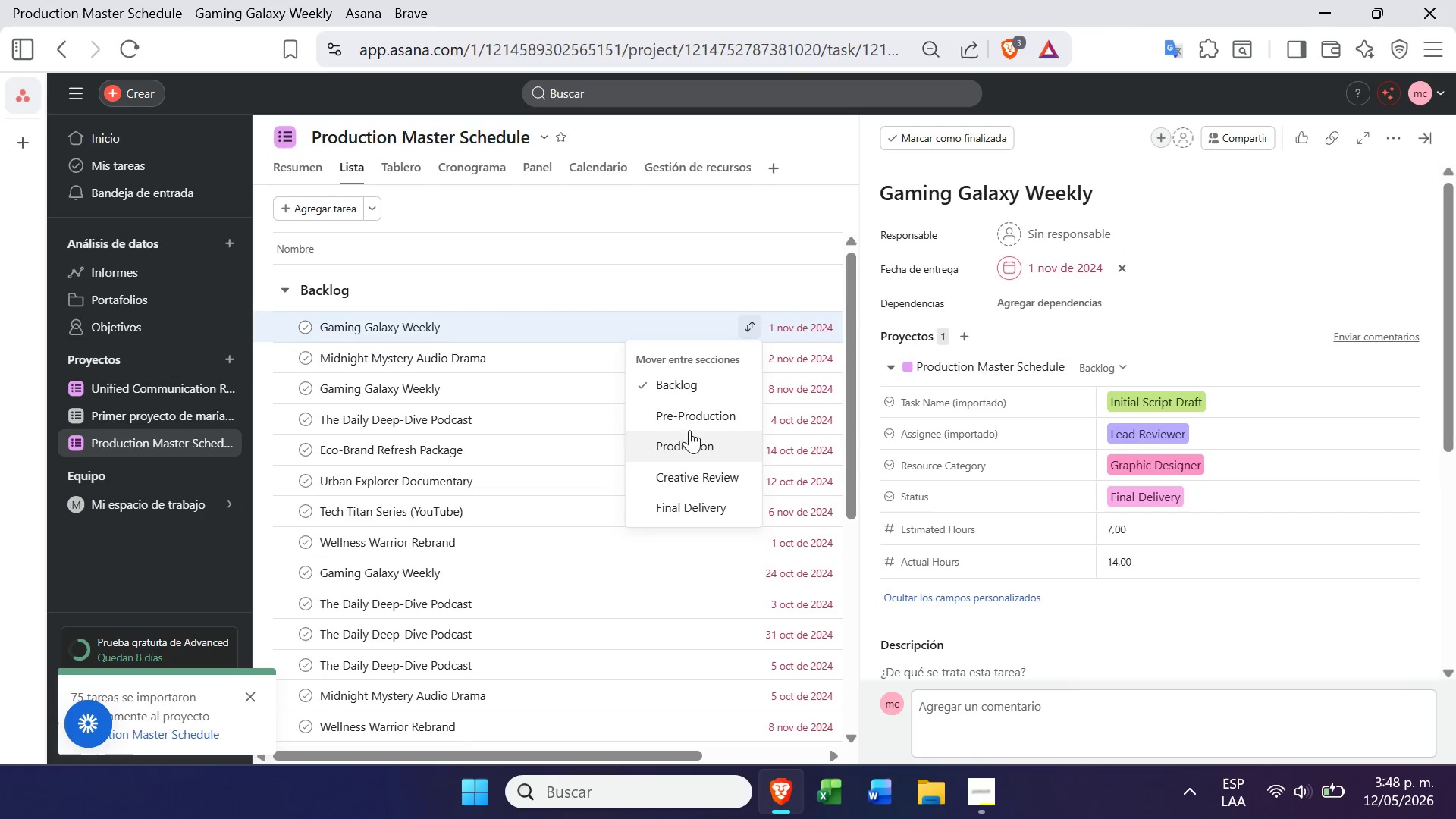 
left_click([680, 470])
 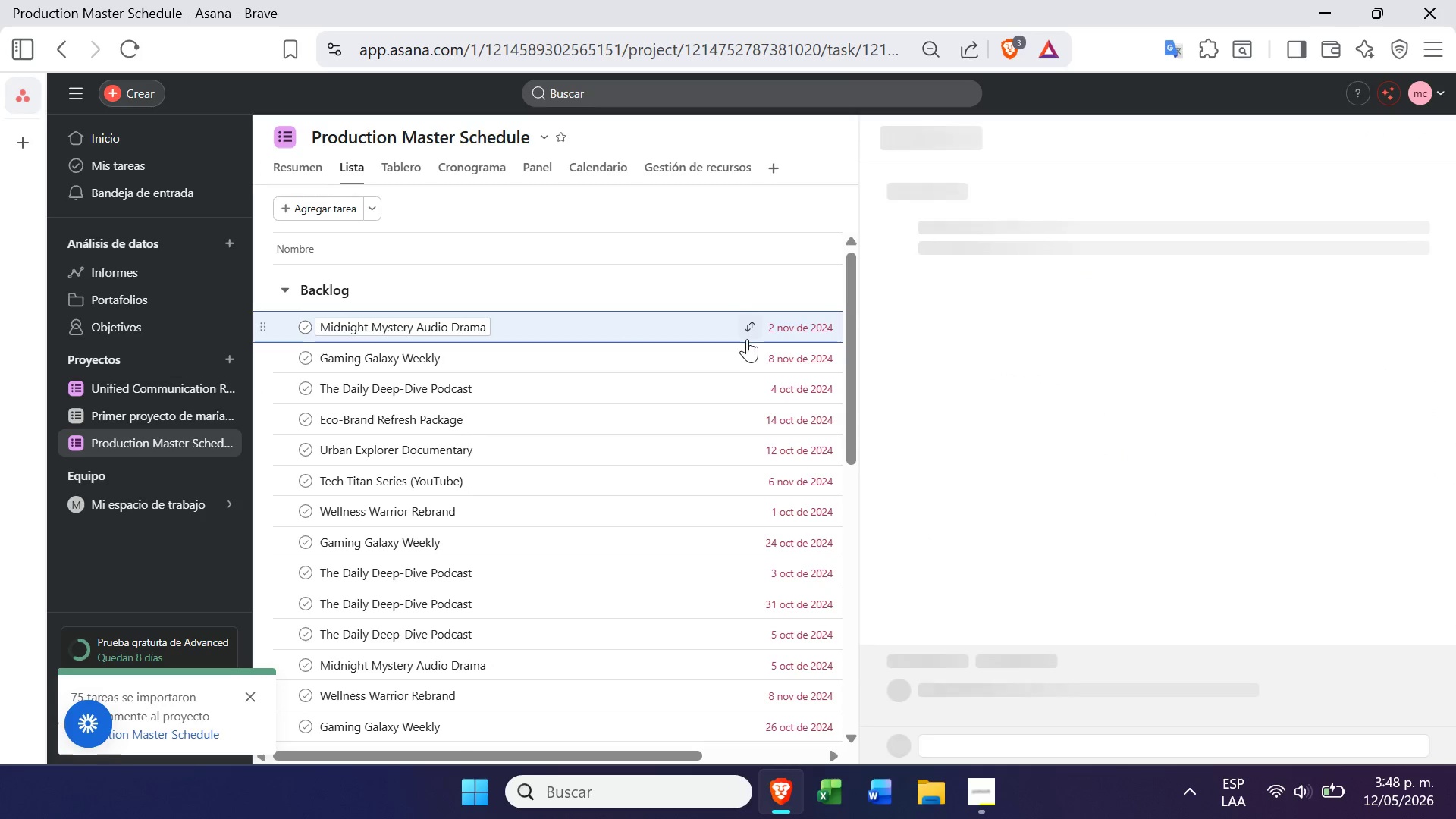 
left_click([750, 329])
 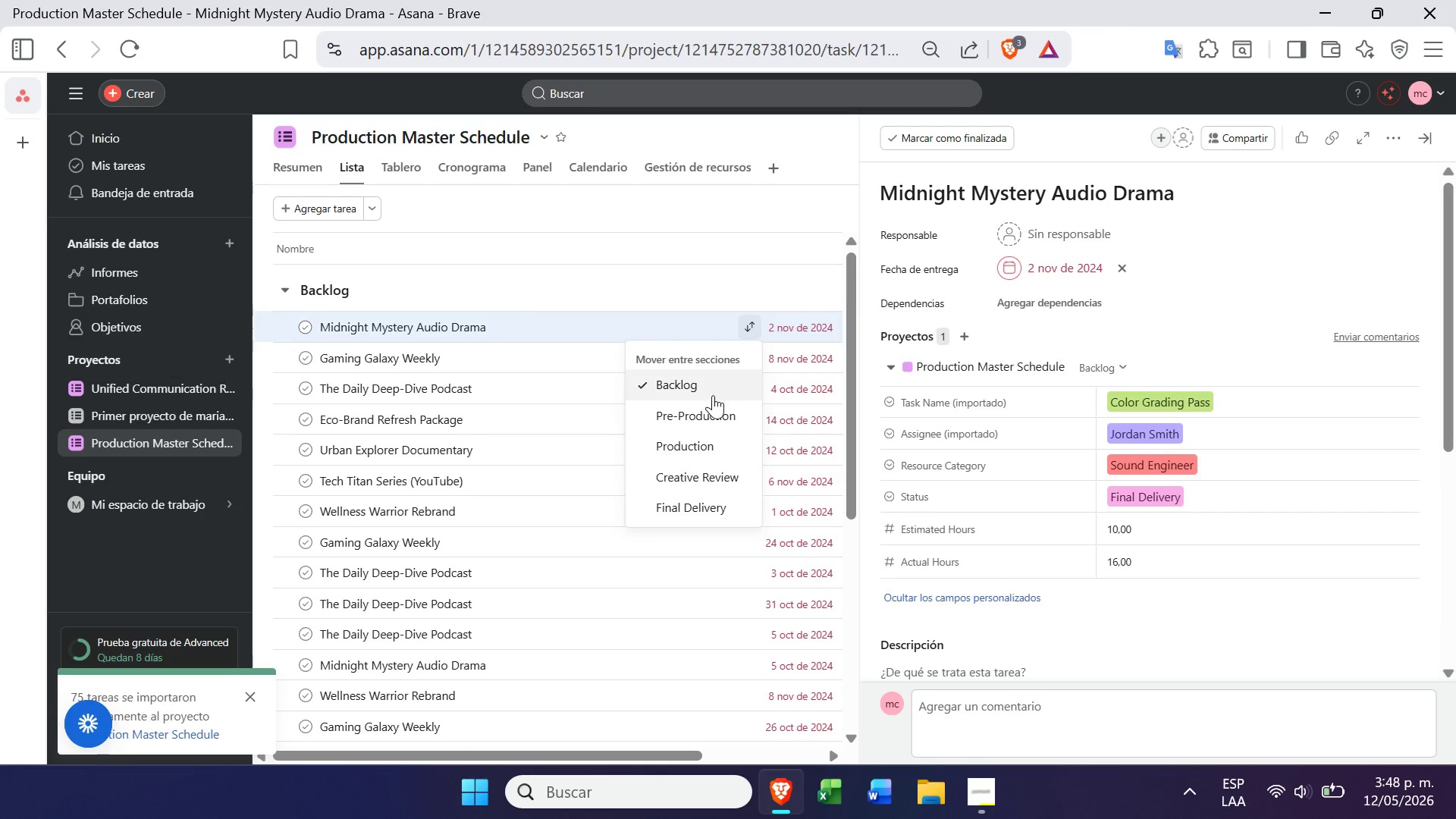 
left_click([710, 402])
 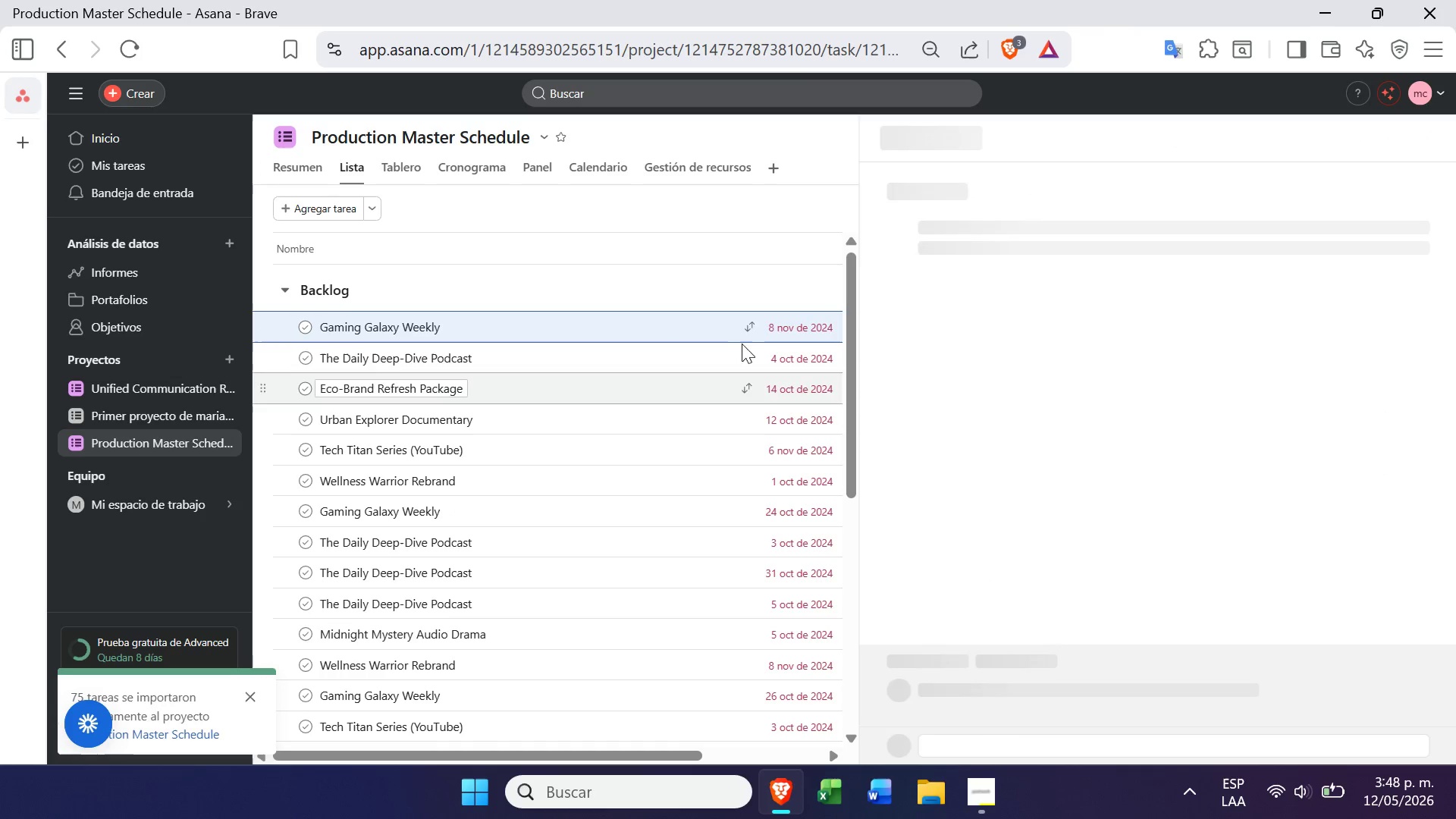 
left_click([748, 328])
 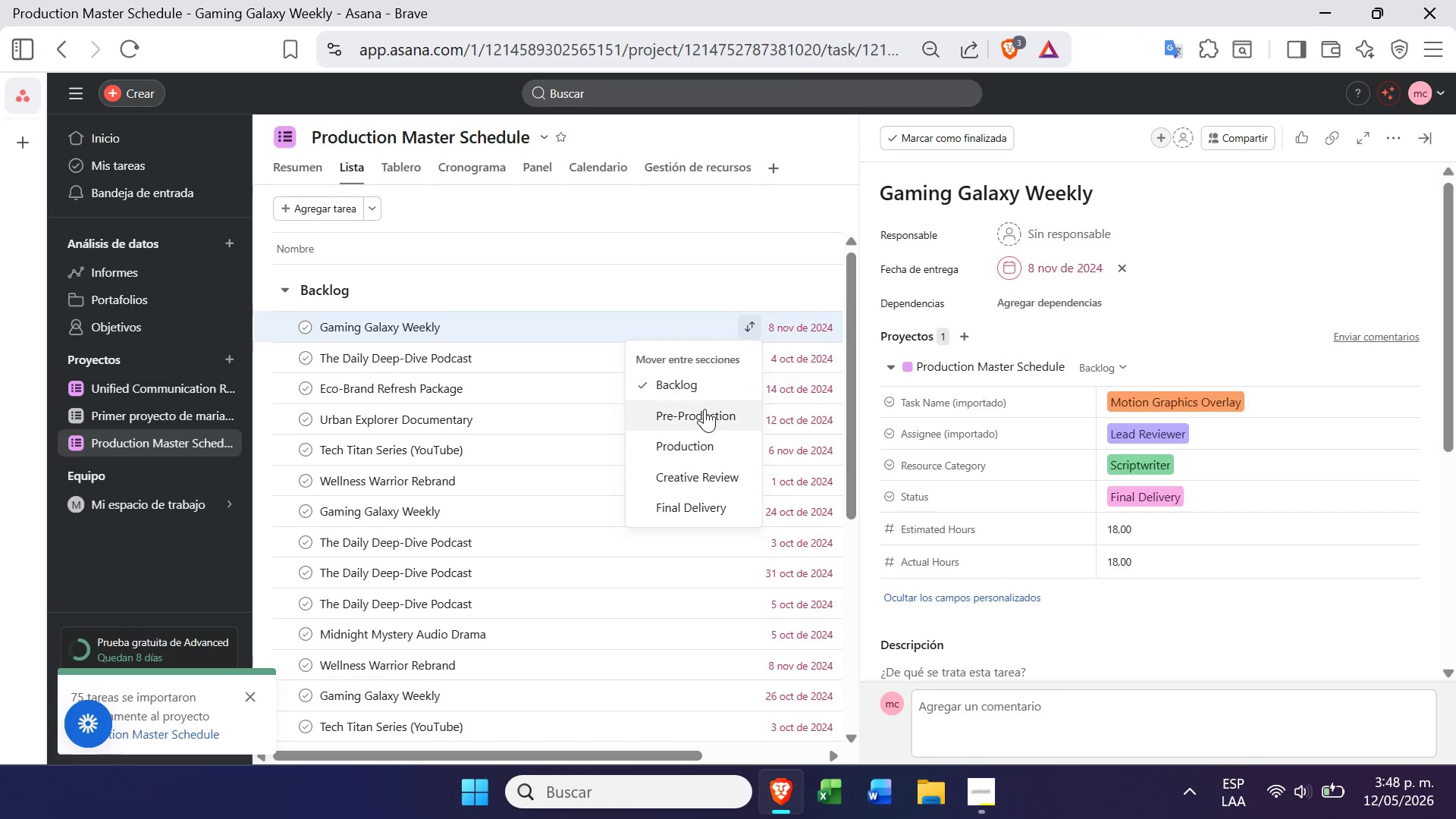 
left_click([705, 408])
 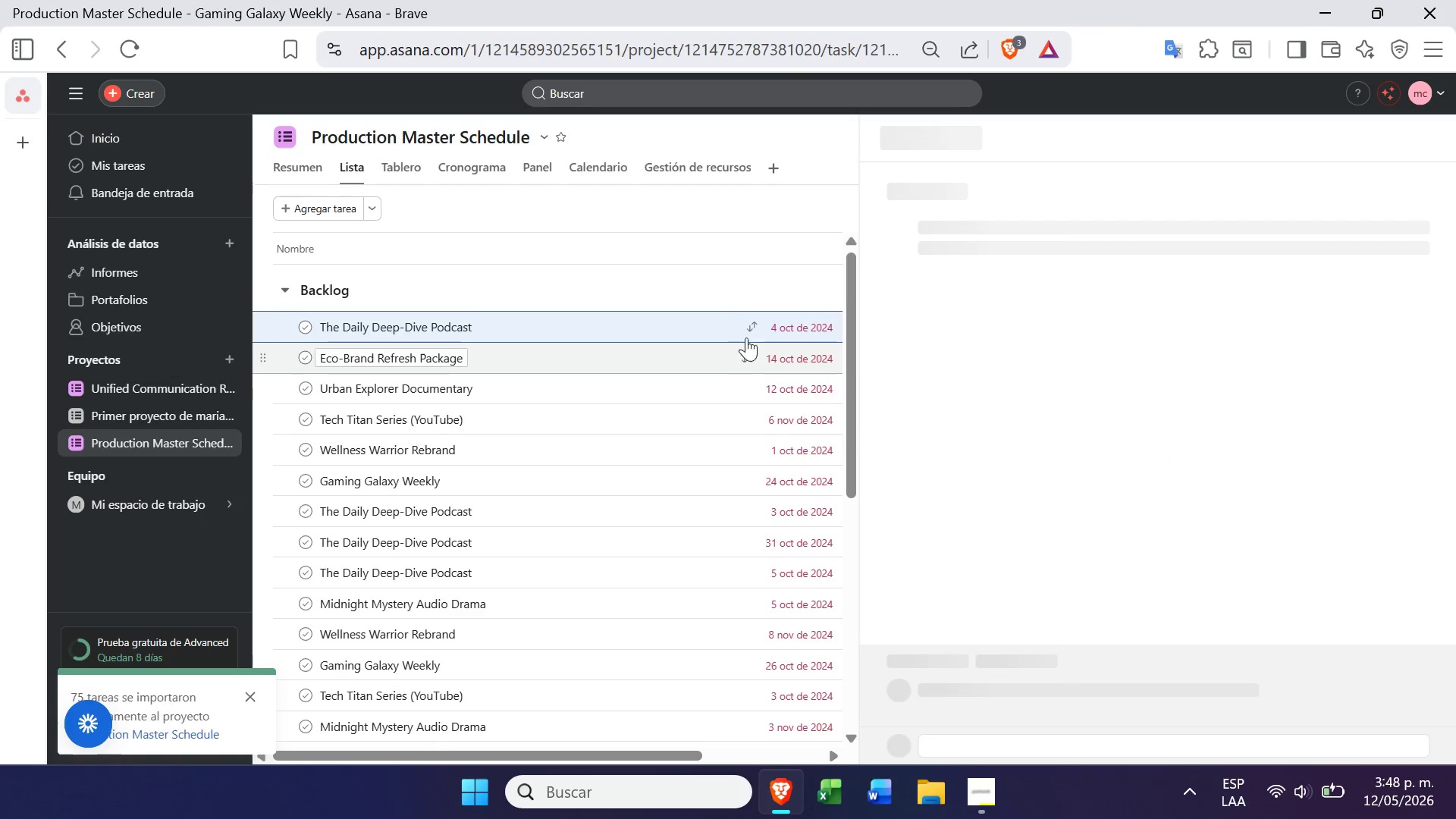 
left_click([755, 326])
 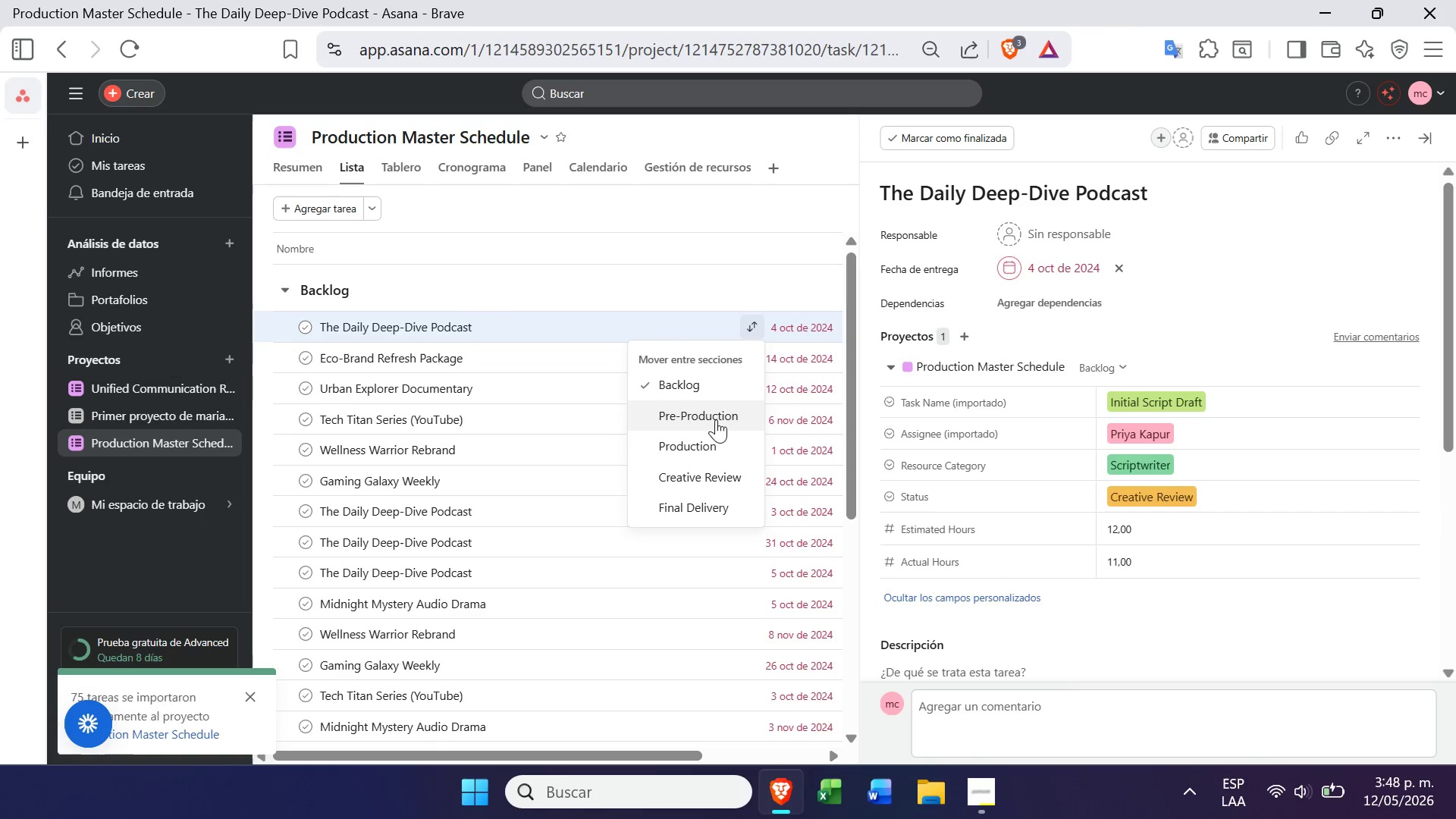 
left_click([703, 457])
 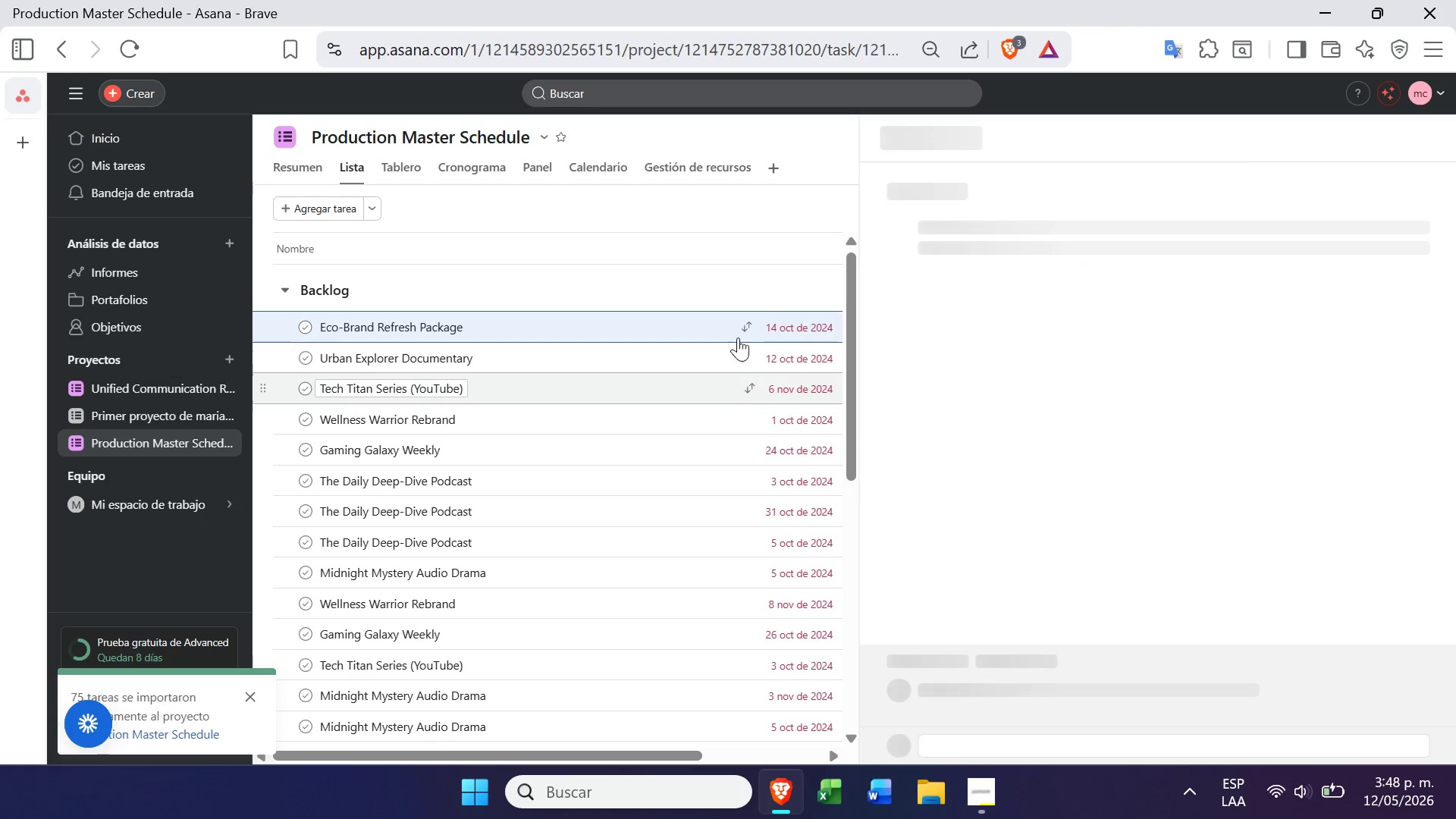 
left_click([744, 324])
 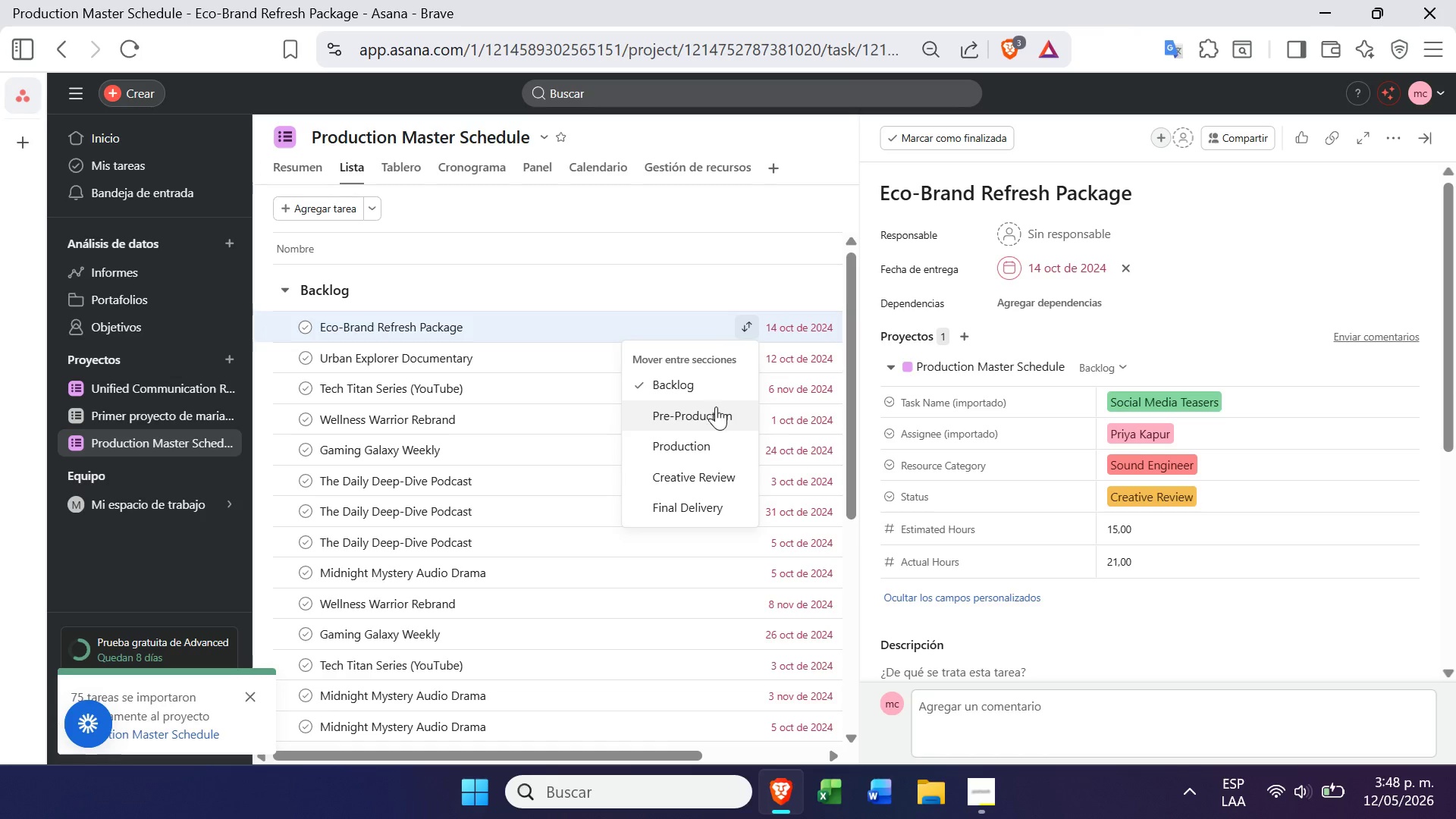 
left_click([709, 413])
 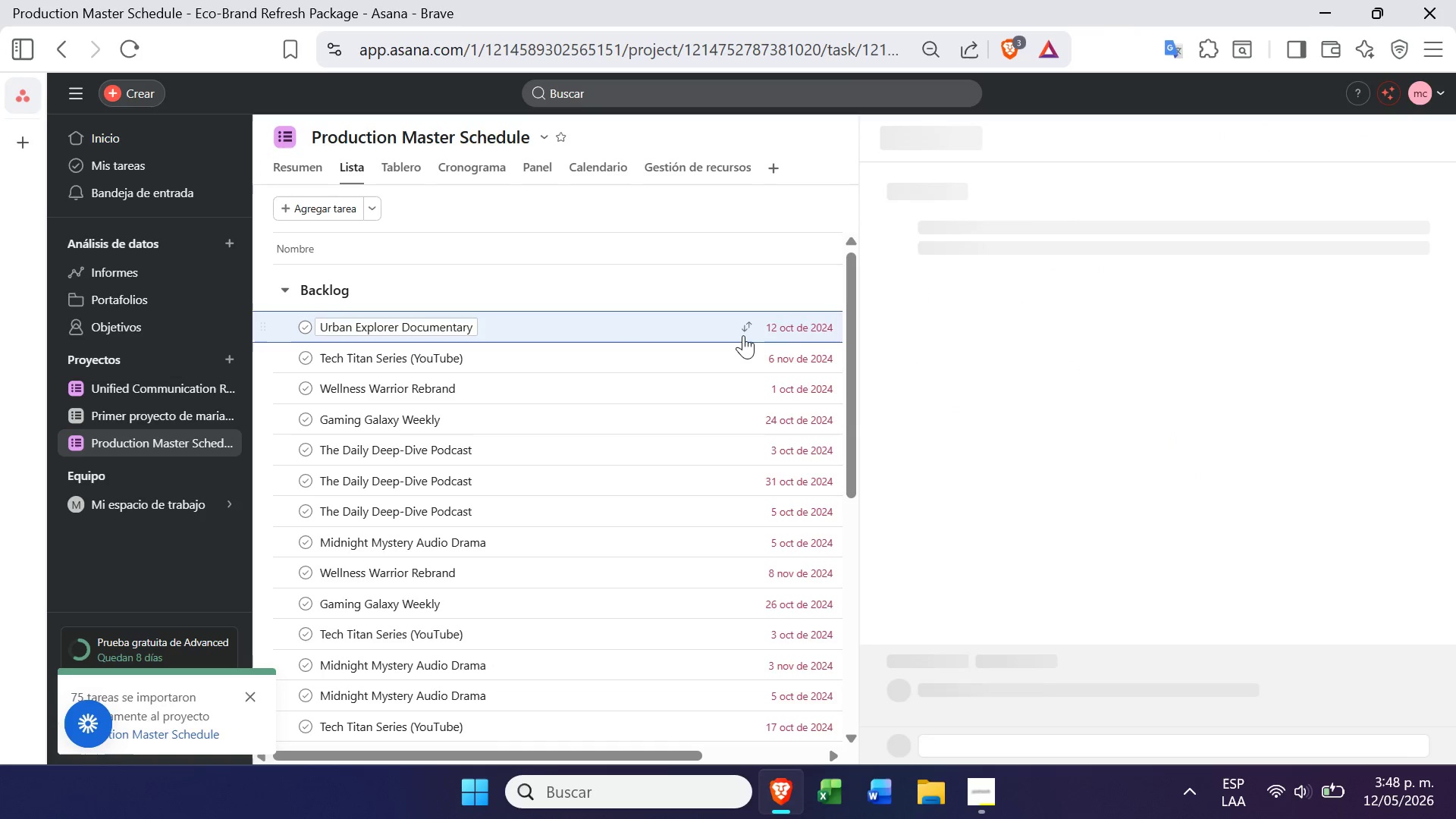 
left_click([747, 330])
 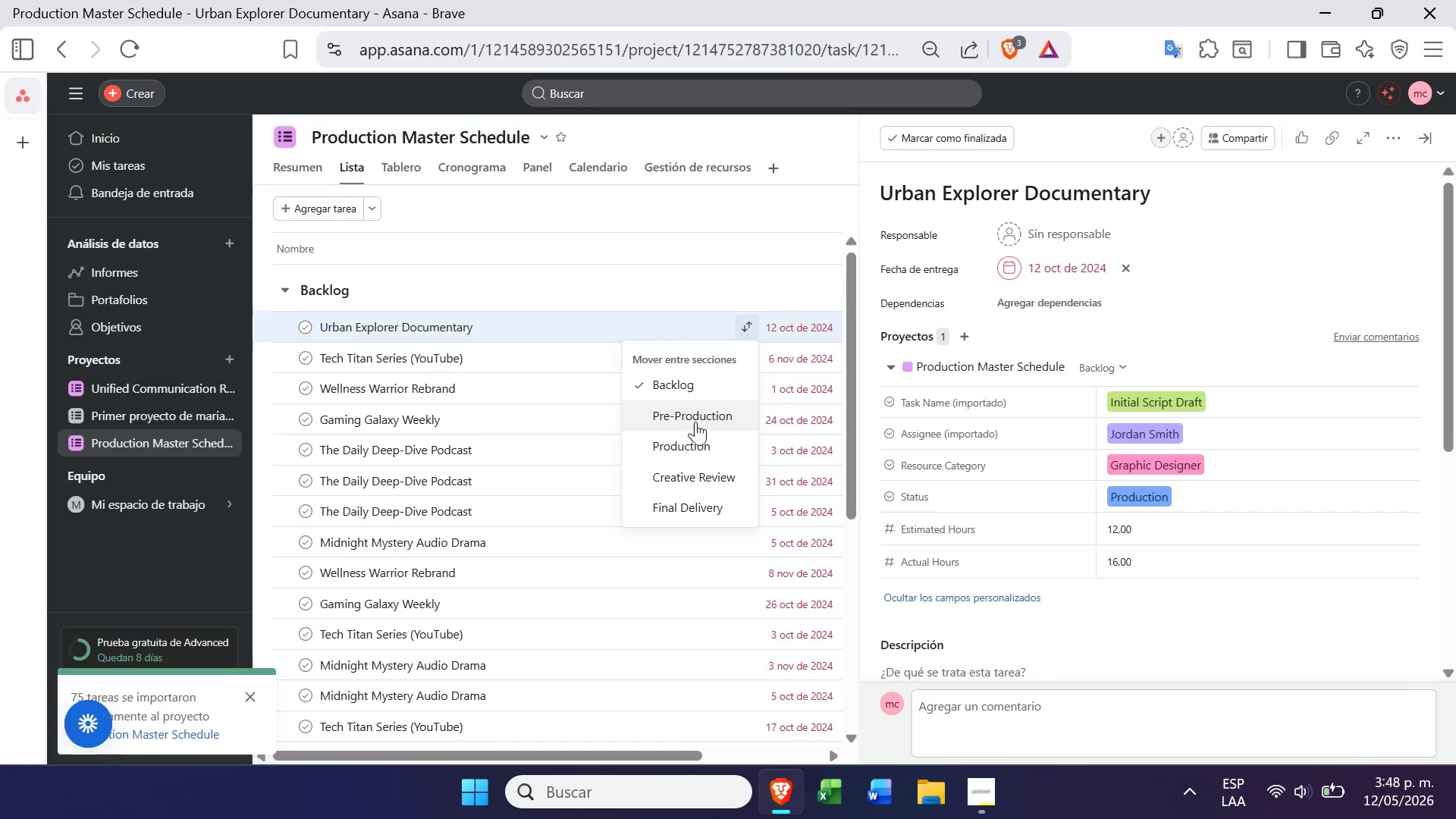 
left_click([682, 456])
 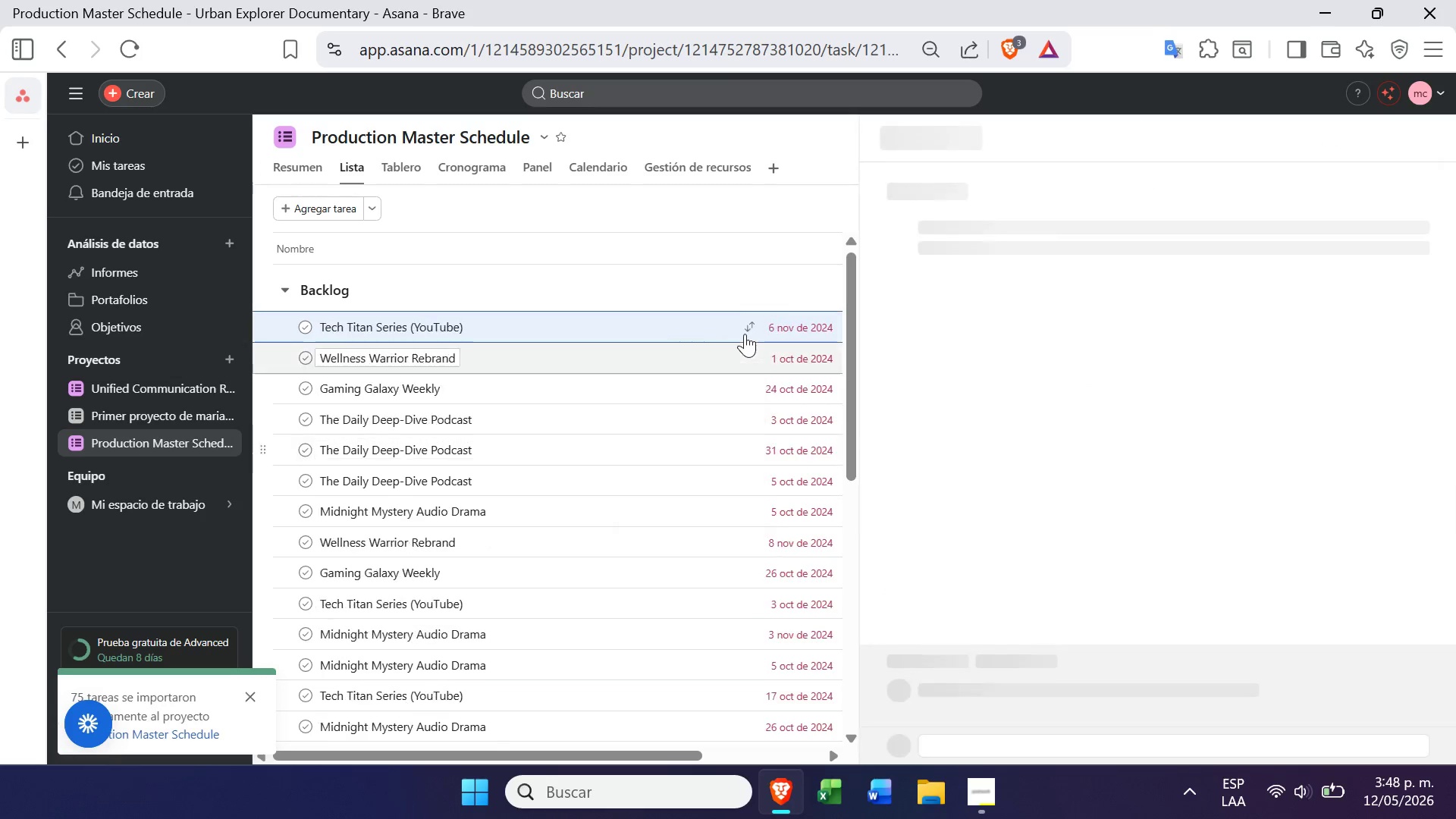 
left_click([753, 321])
 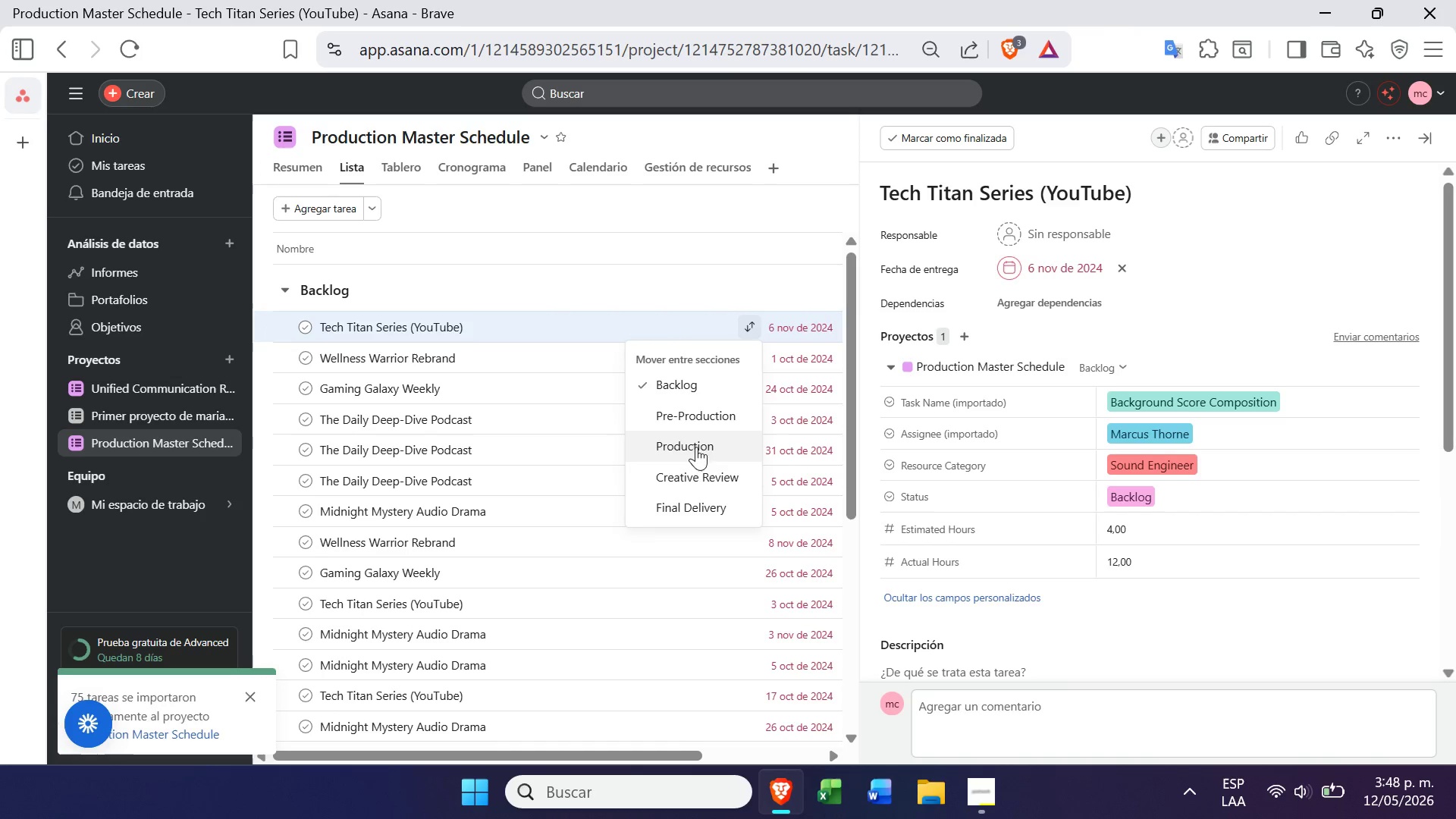 
left_click([688, 469])
 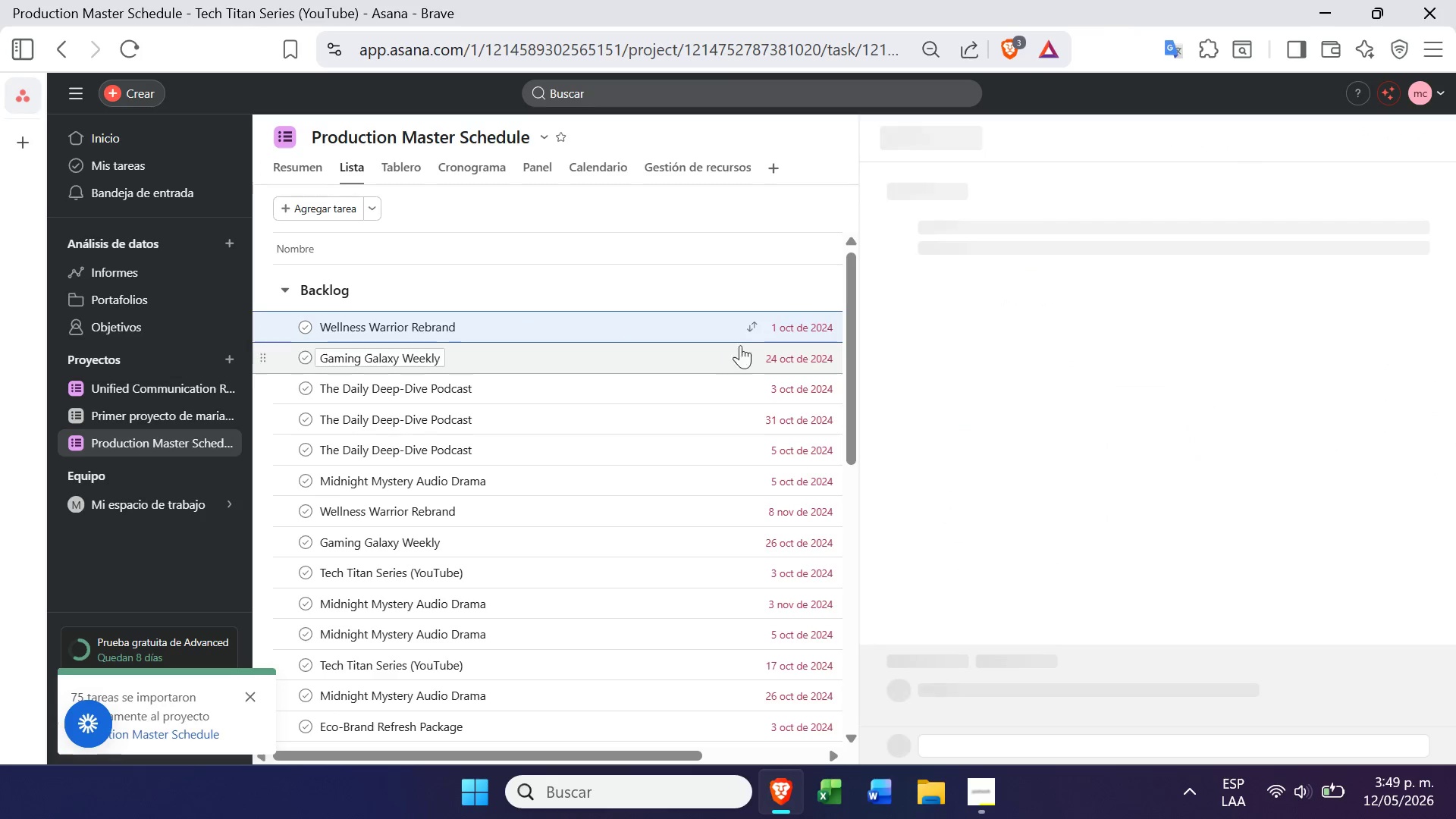 
left_click([748, 329])
 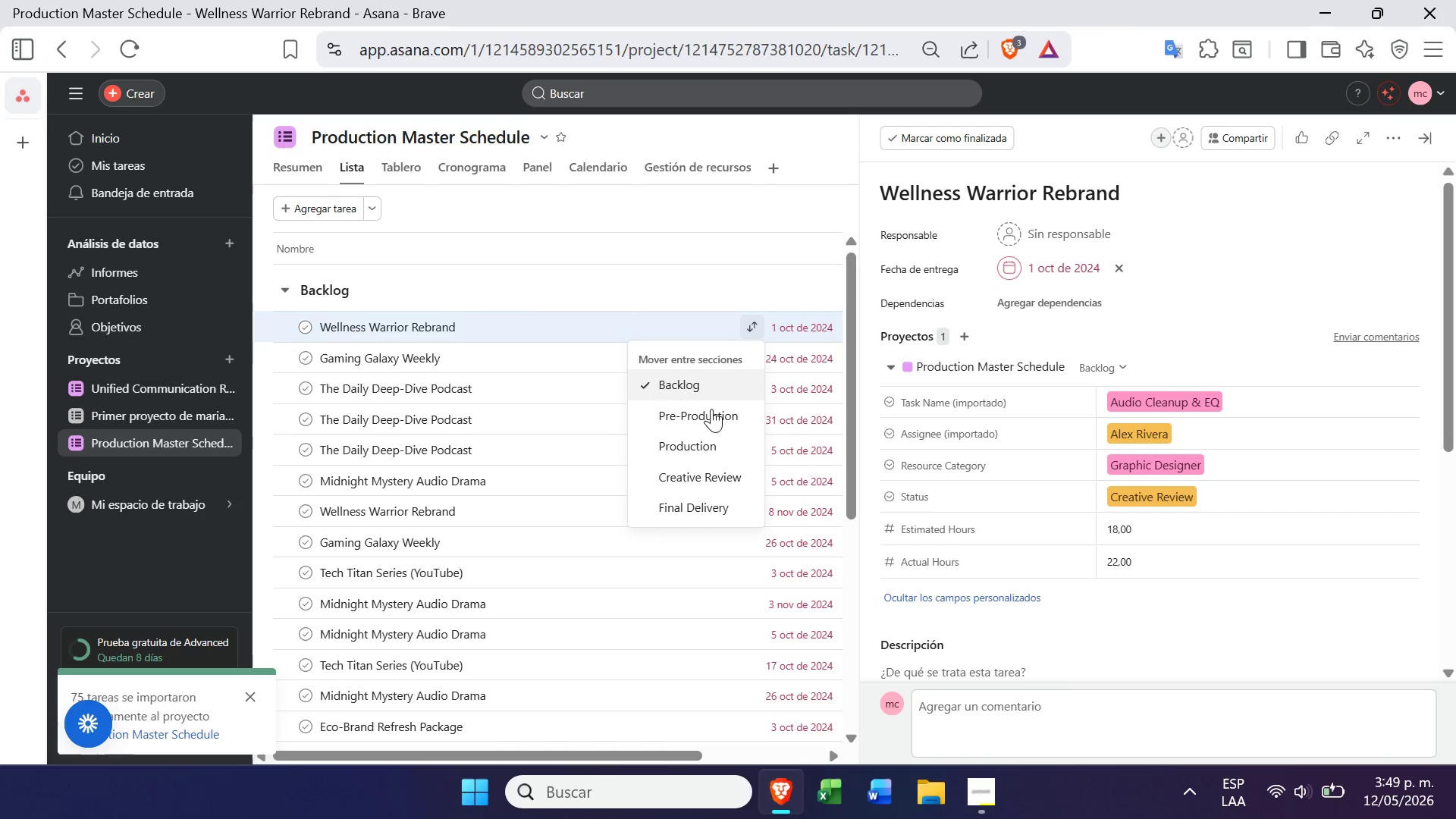 
left_click([695, 436])
 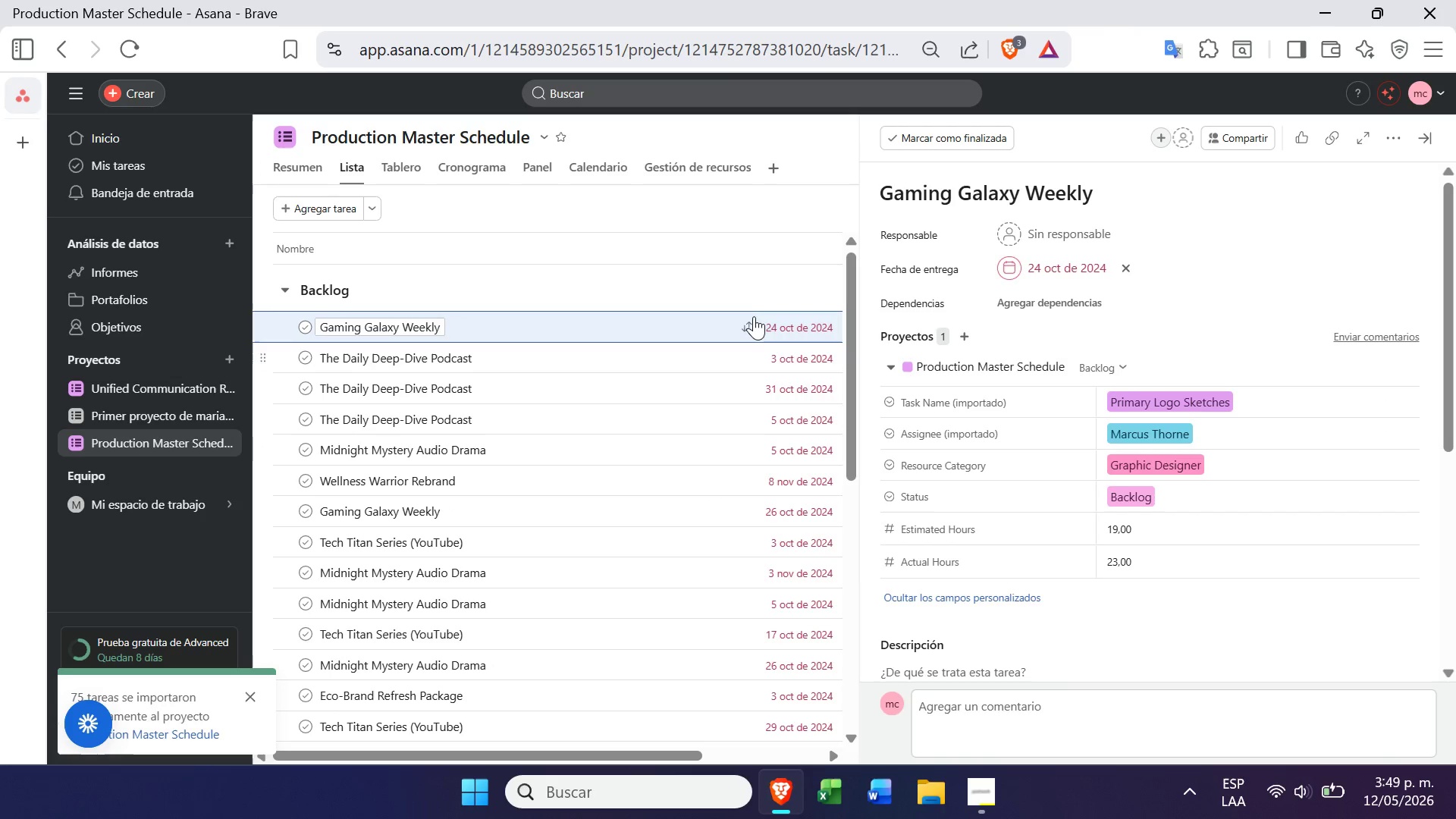 
left_click([748, 320])
 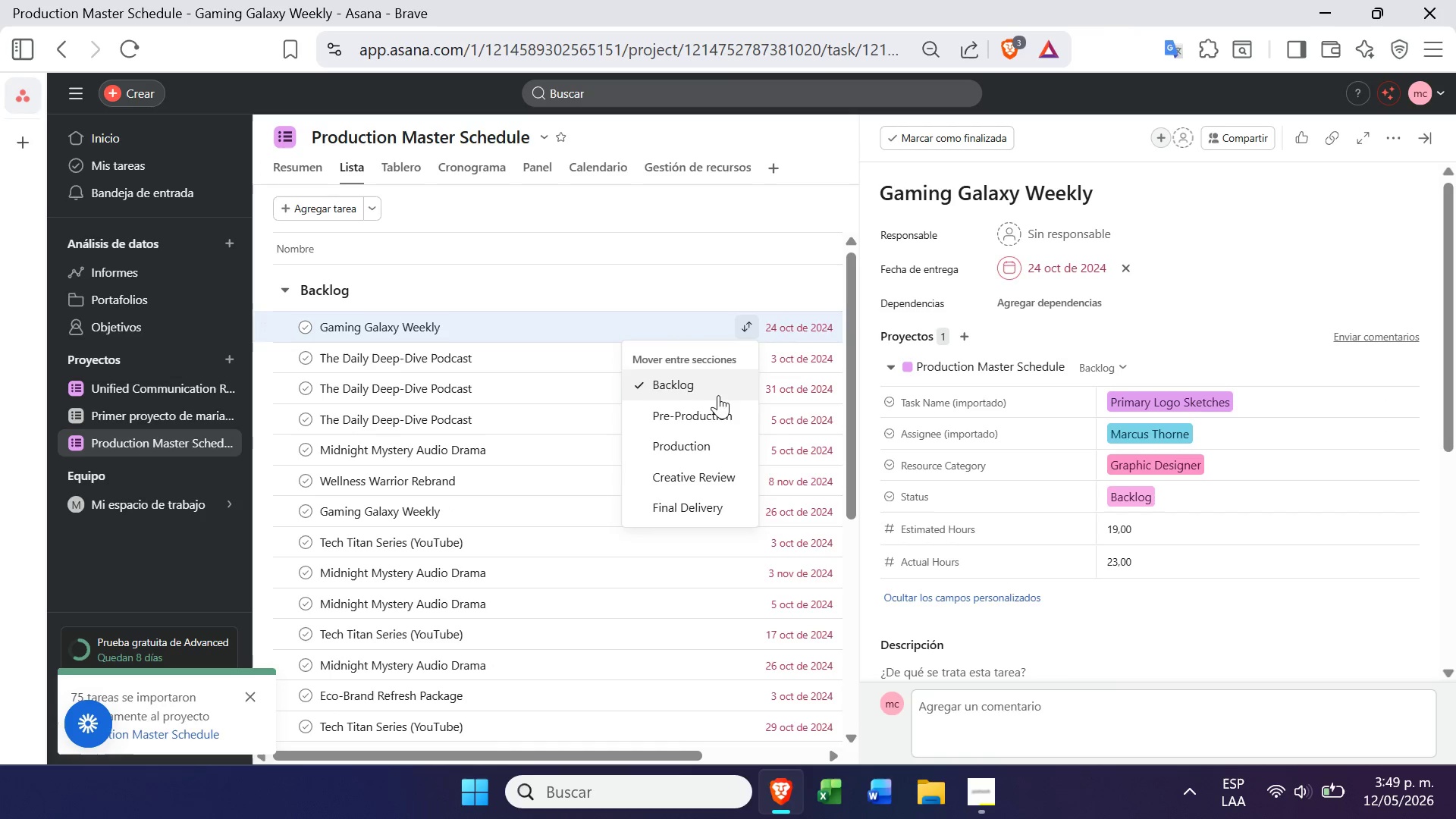 
left_click([717, 399])
 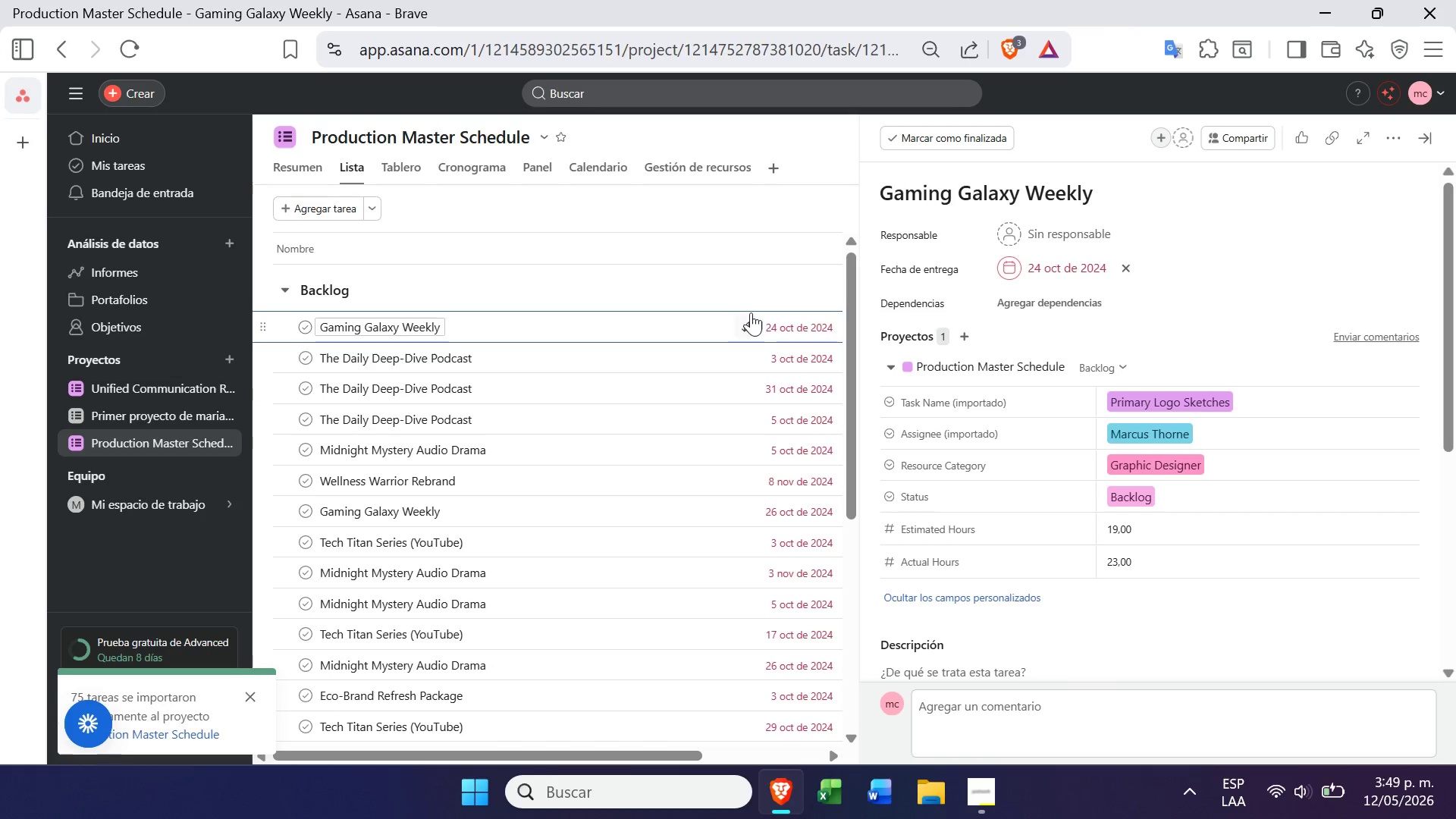 
left_click([748, 318])
 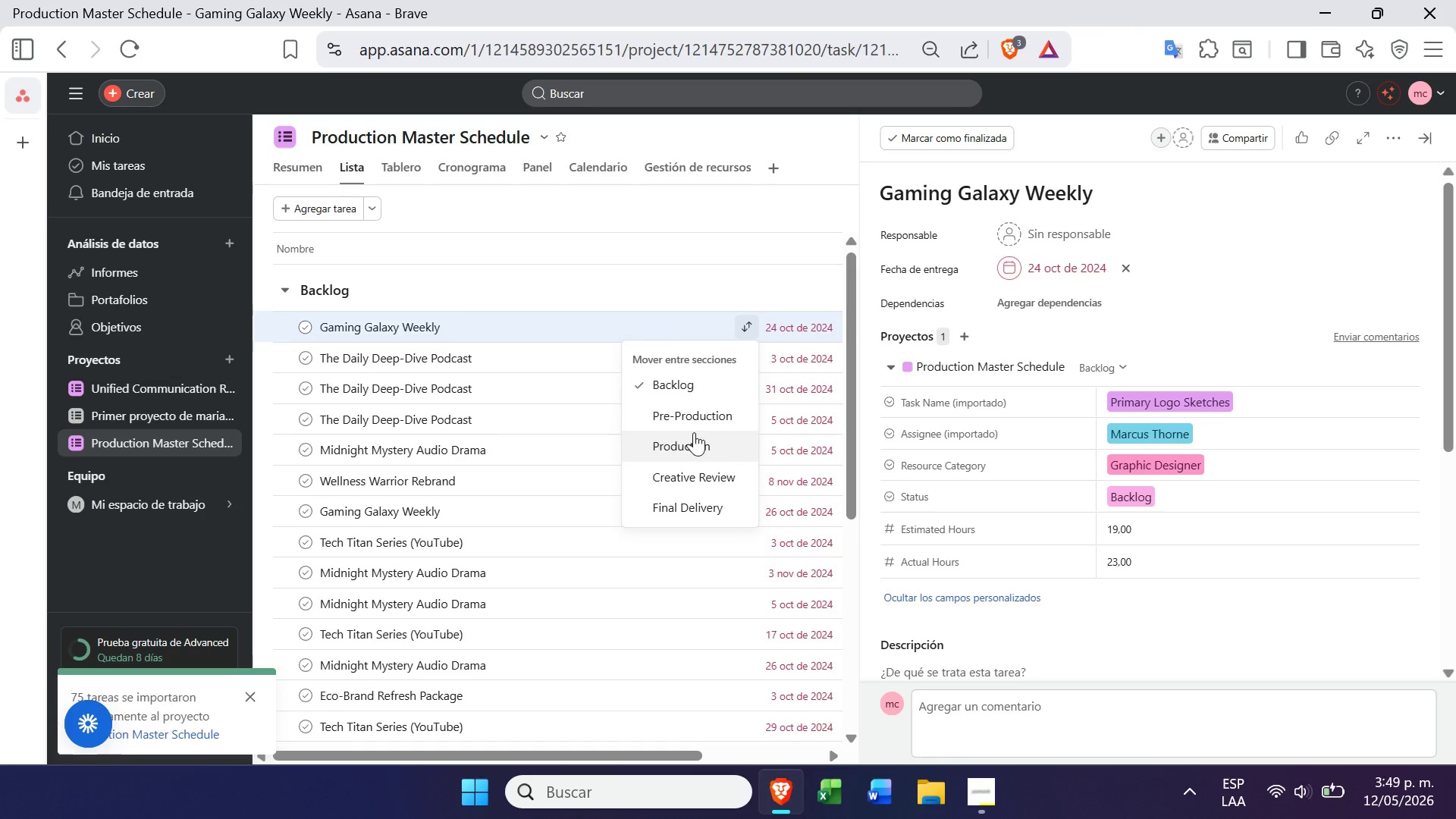 
left_click([698, 428])
 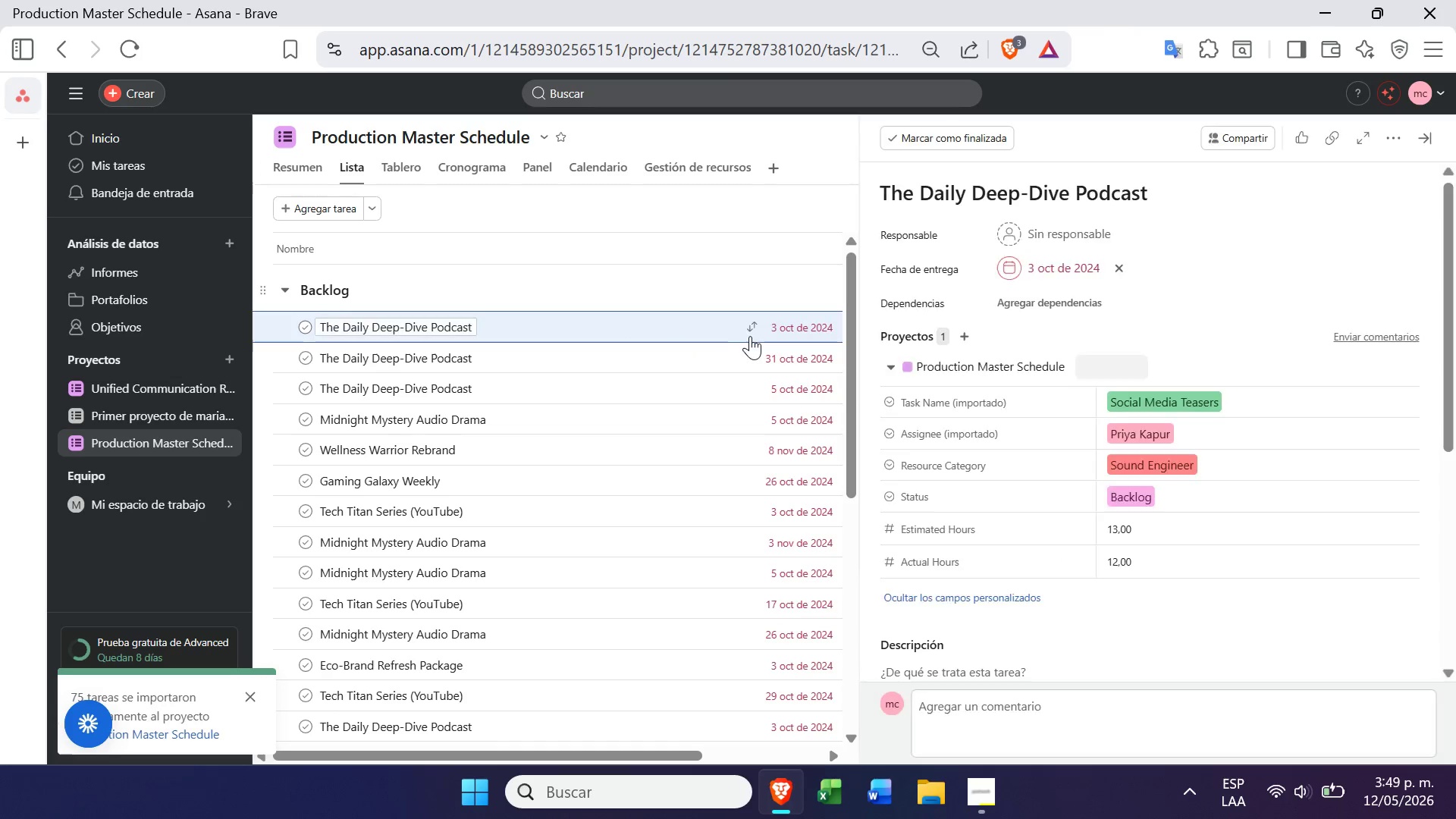 
left_click([760, 321])
 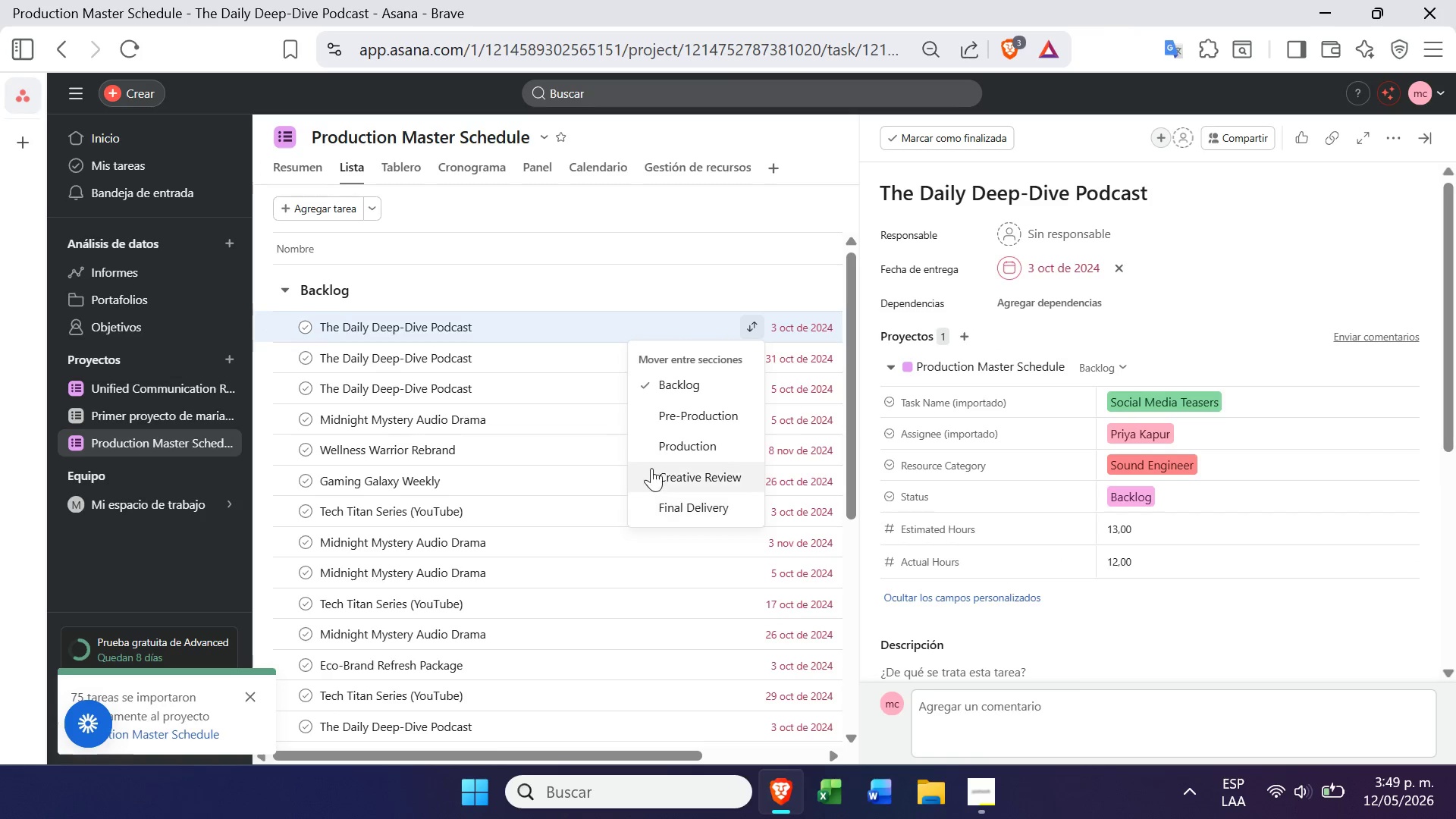 
left_click([680, 440])
 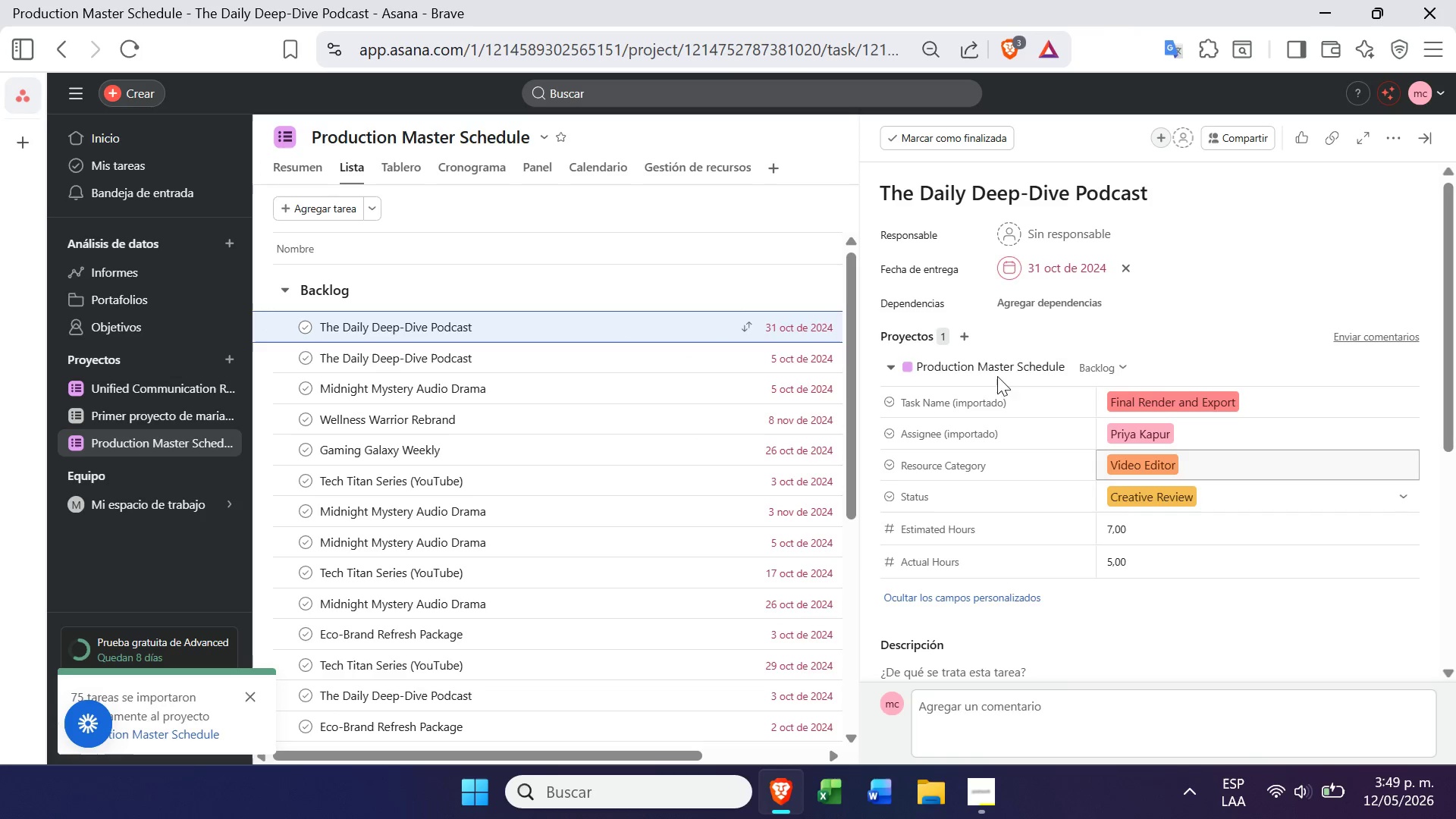 
left_click([745, 327])
 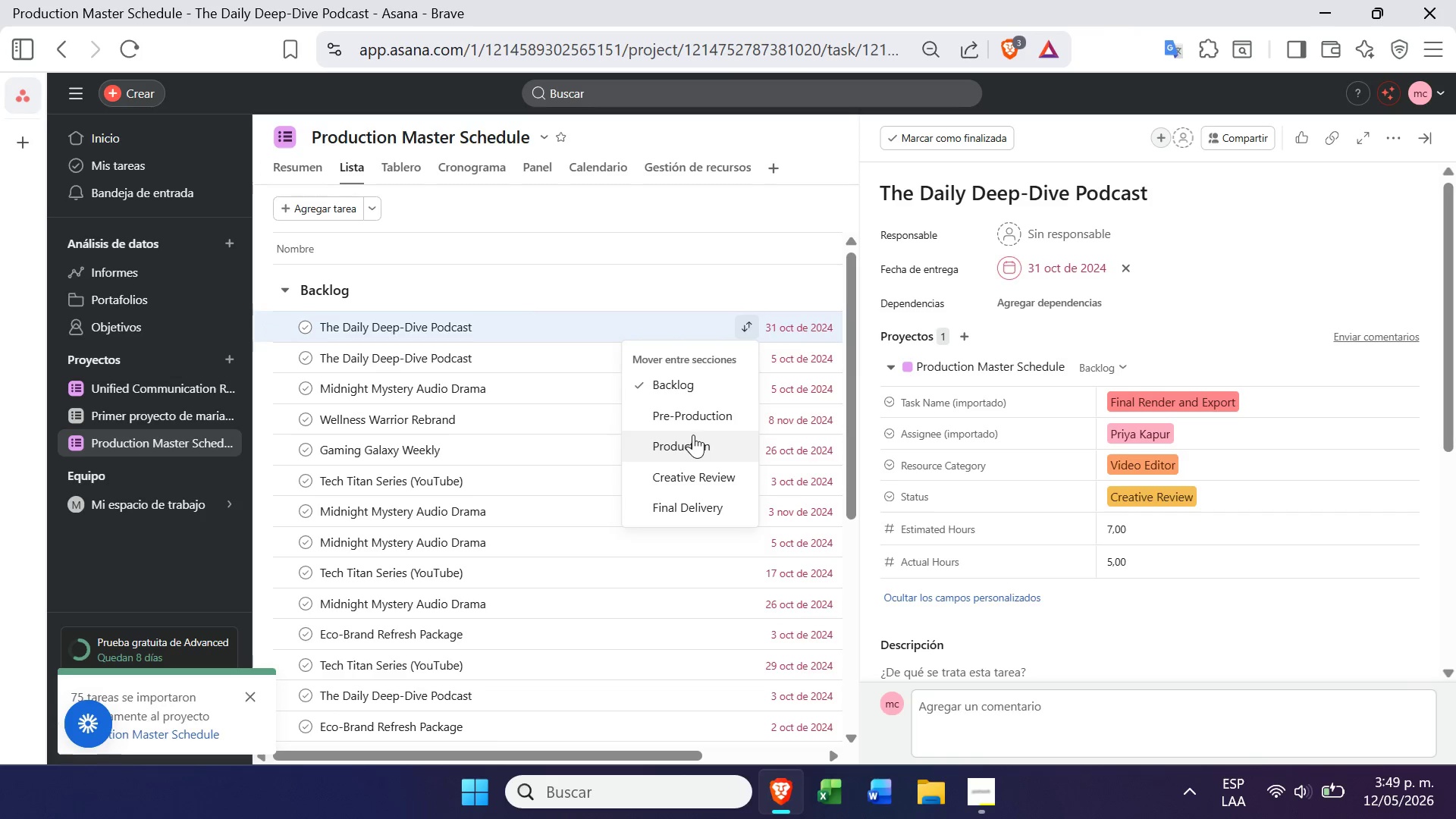 
left_click([694, 437])
 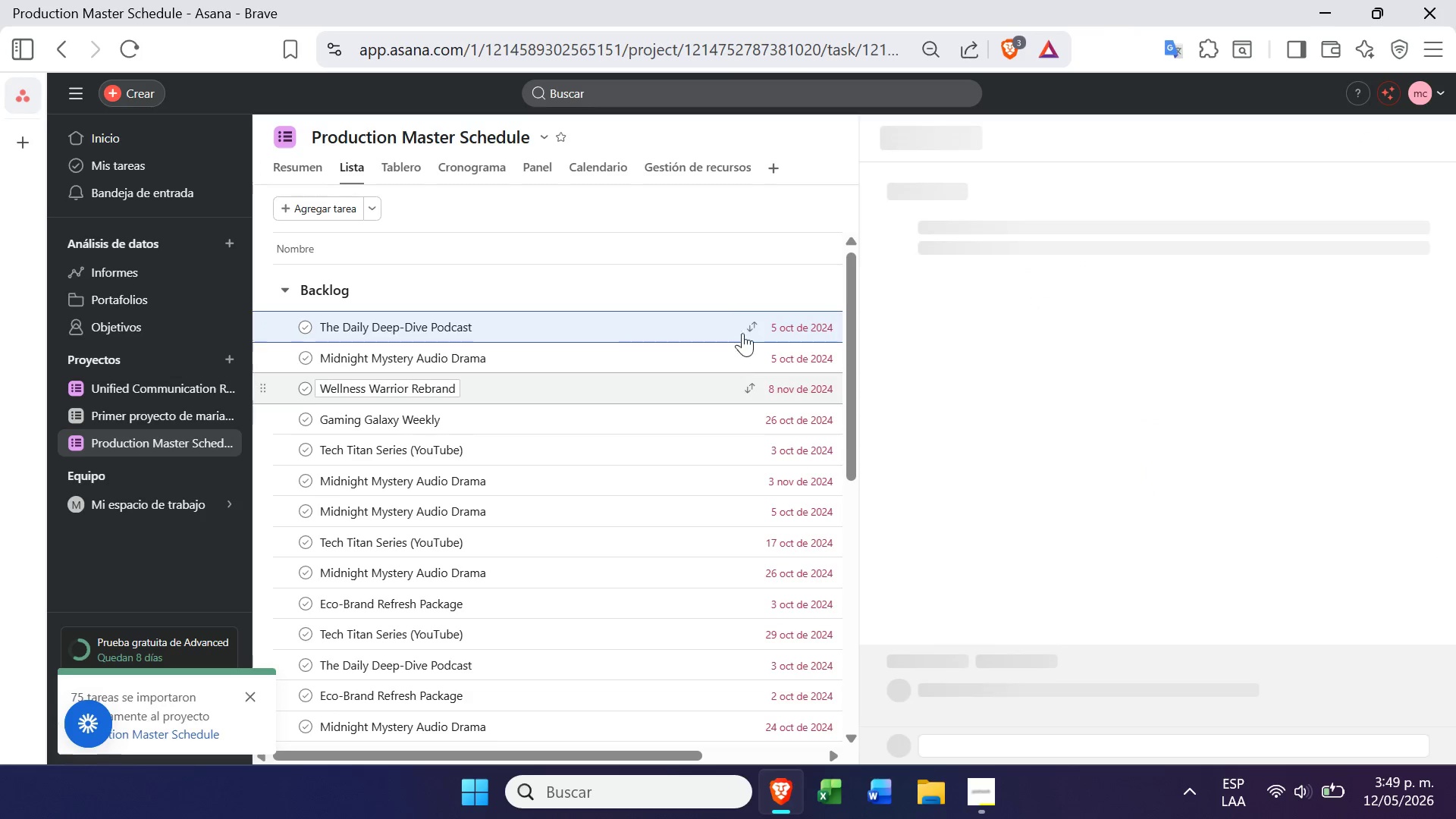 
left_click([749, 325])
 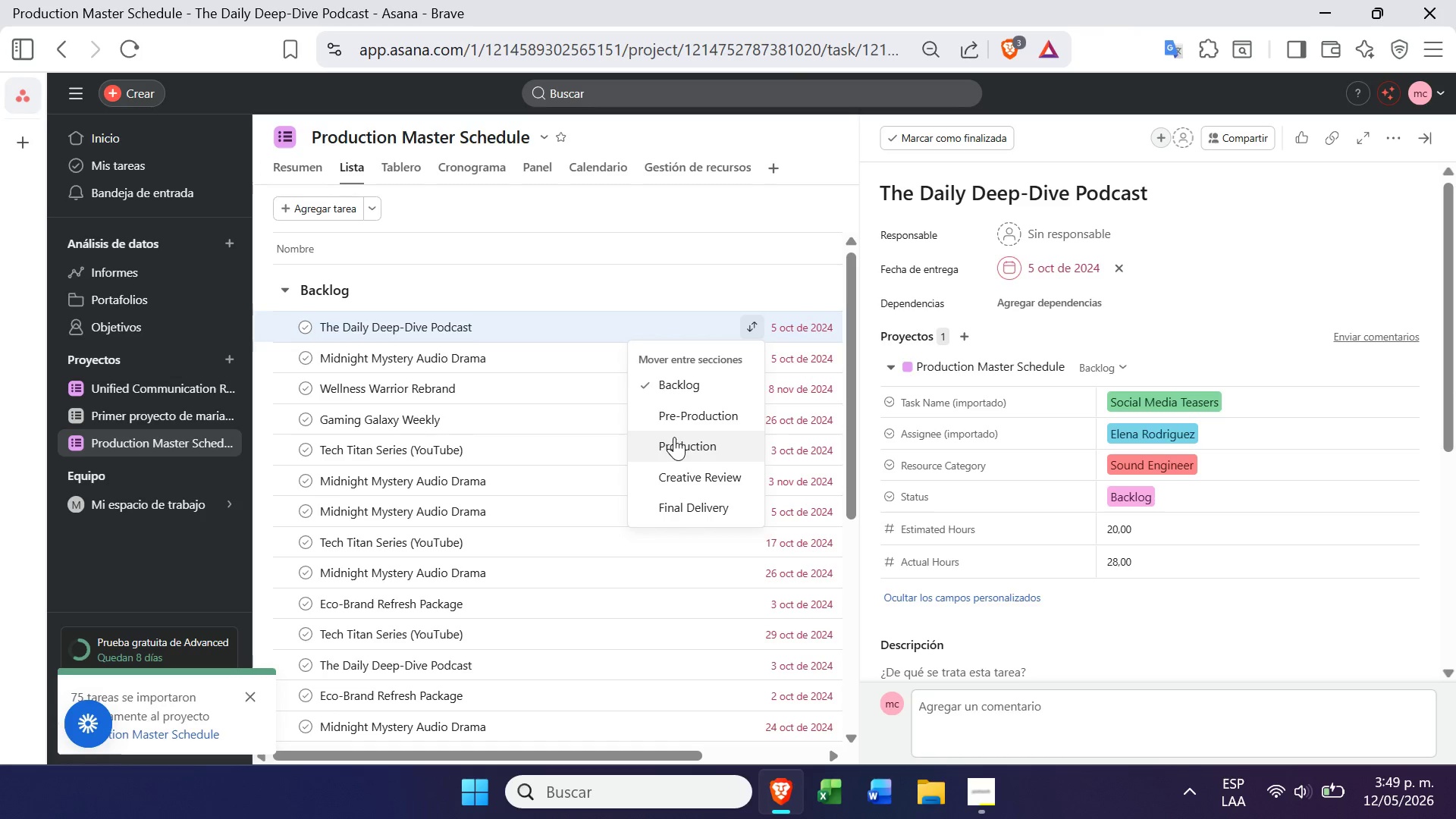 
left_click([668, 469])
 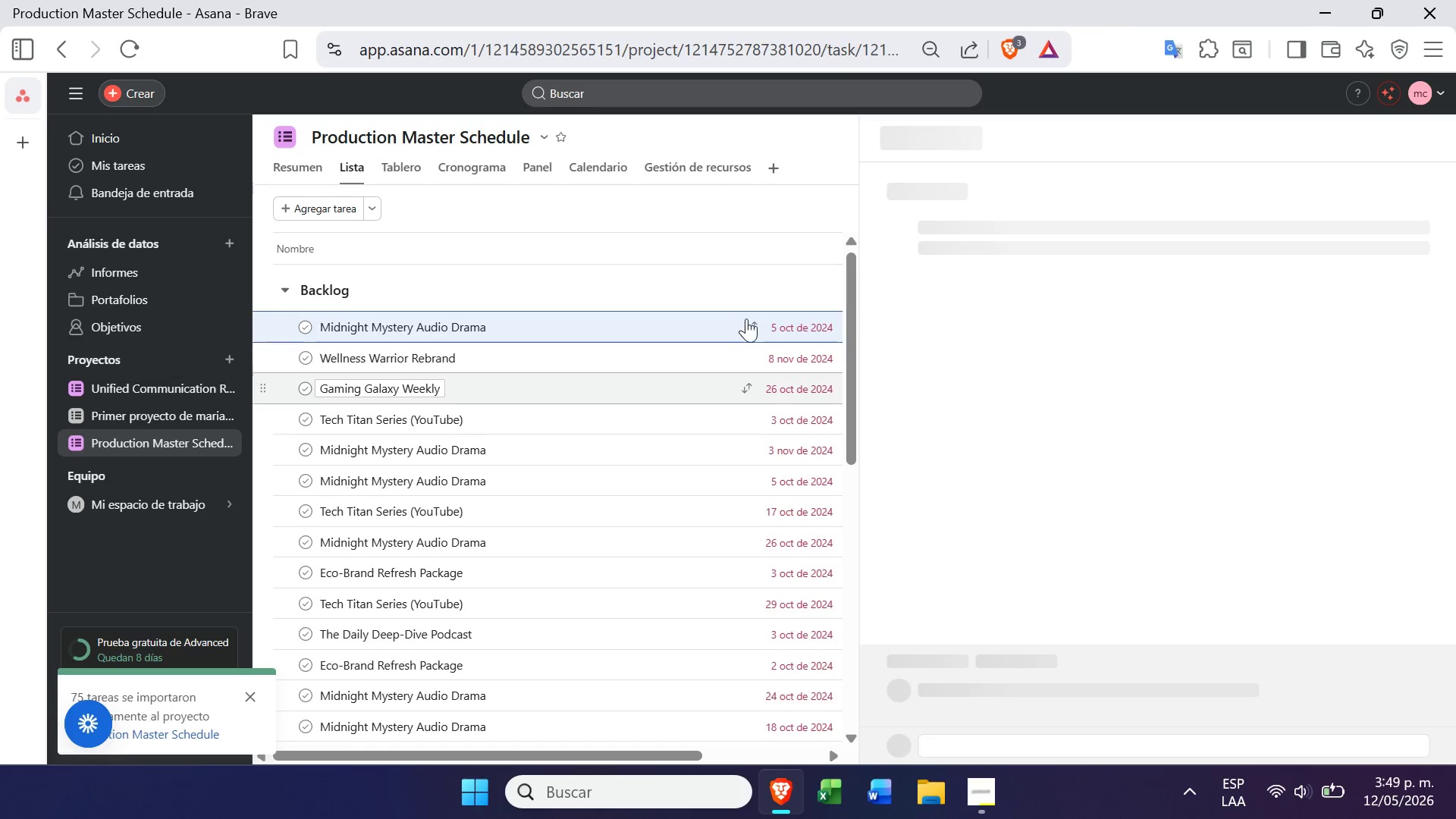 
left_click([749, 322])
 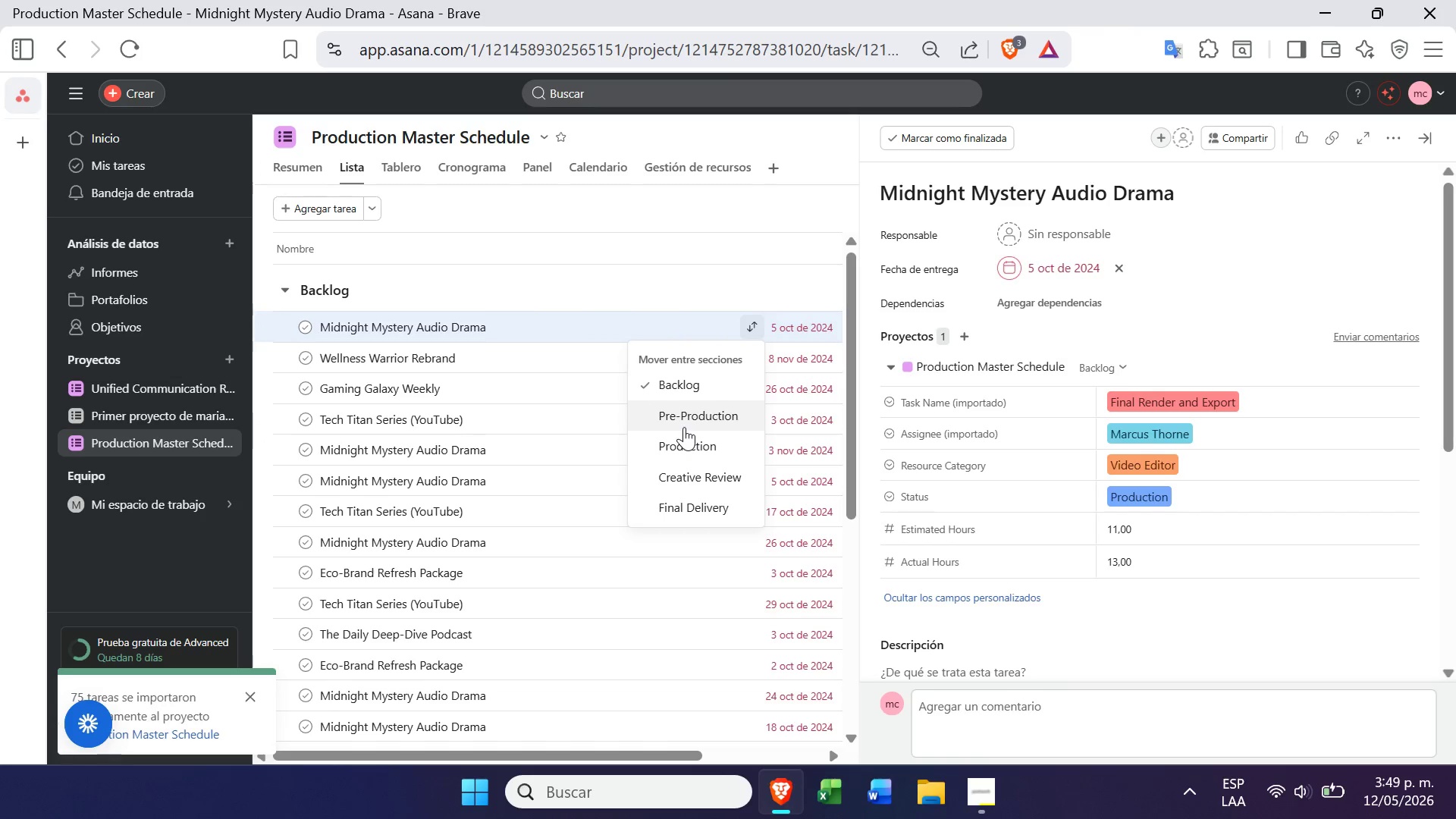 
left_click([689, 418])
 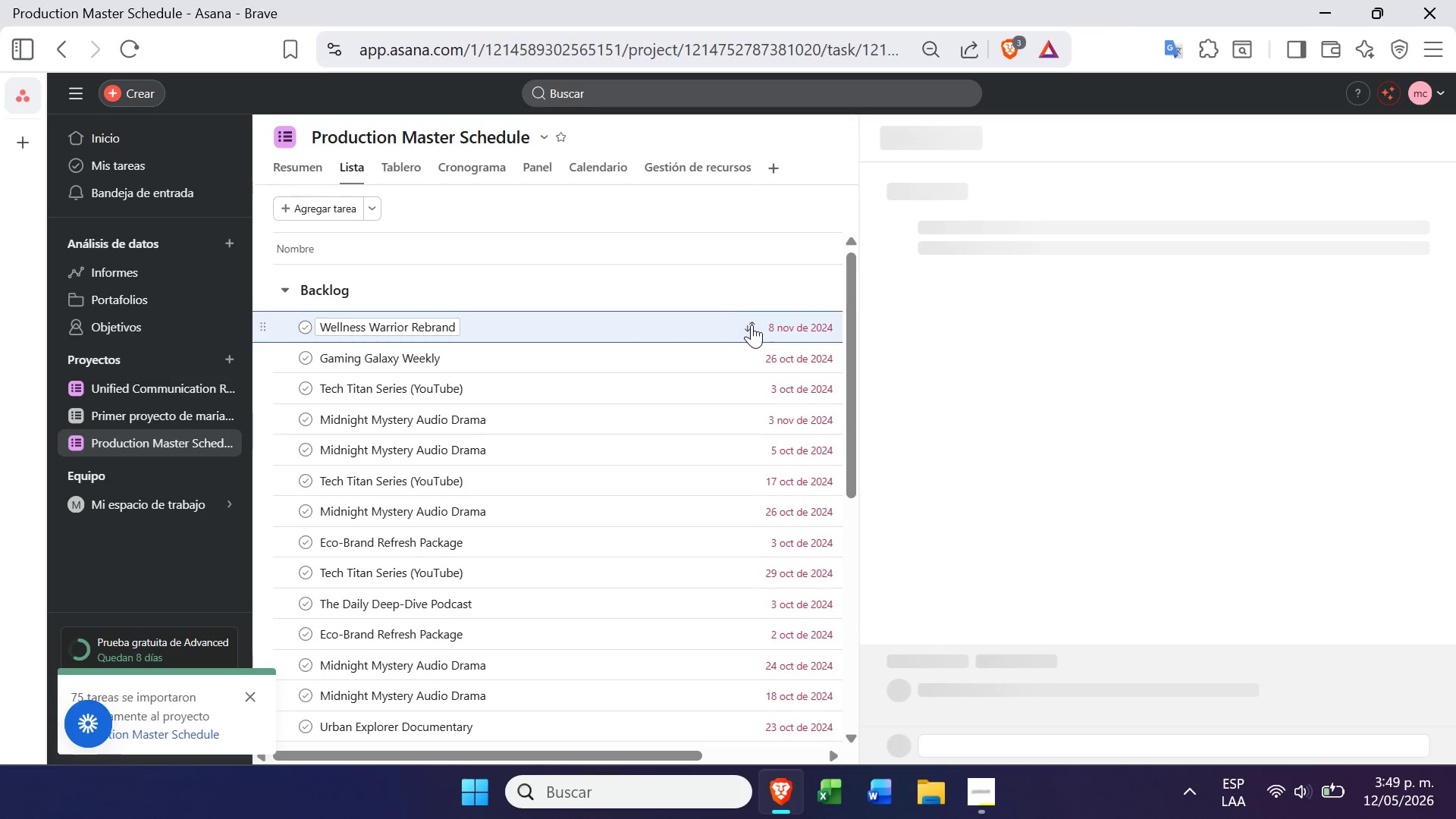 
left_click([748, 328])
 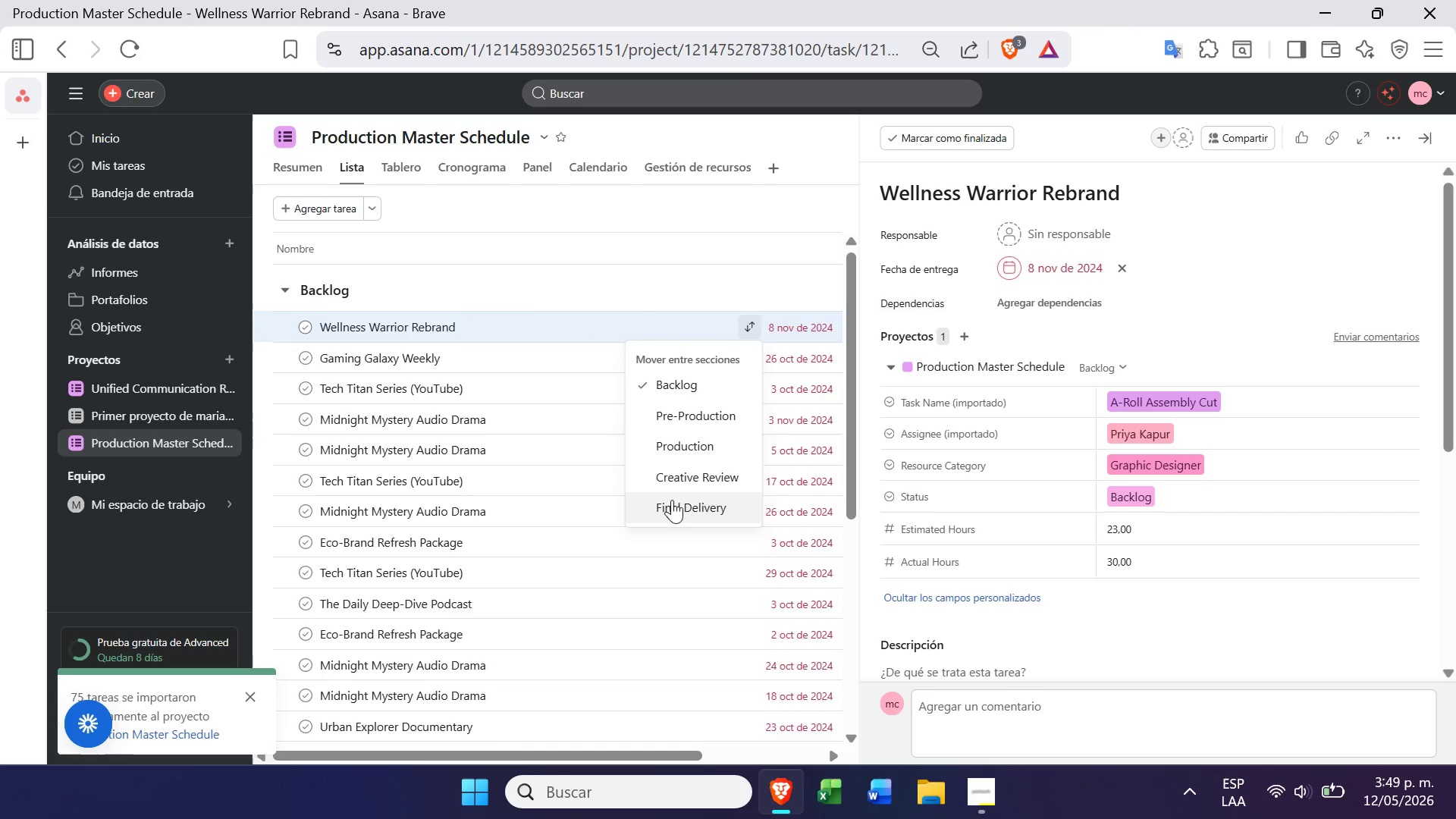 
left_click([685, 474])
 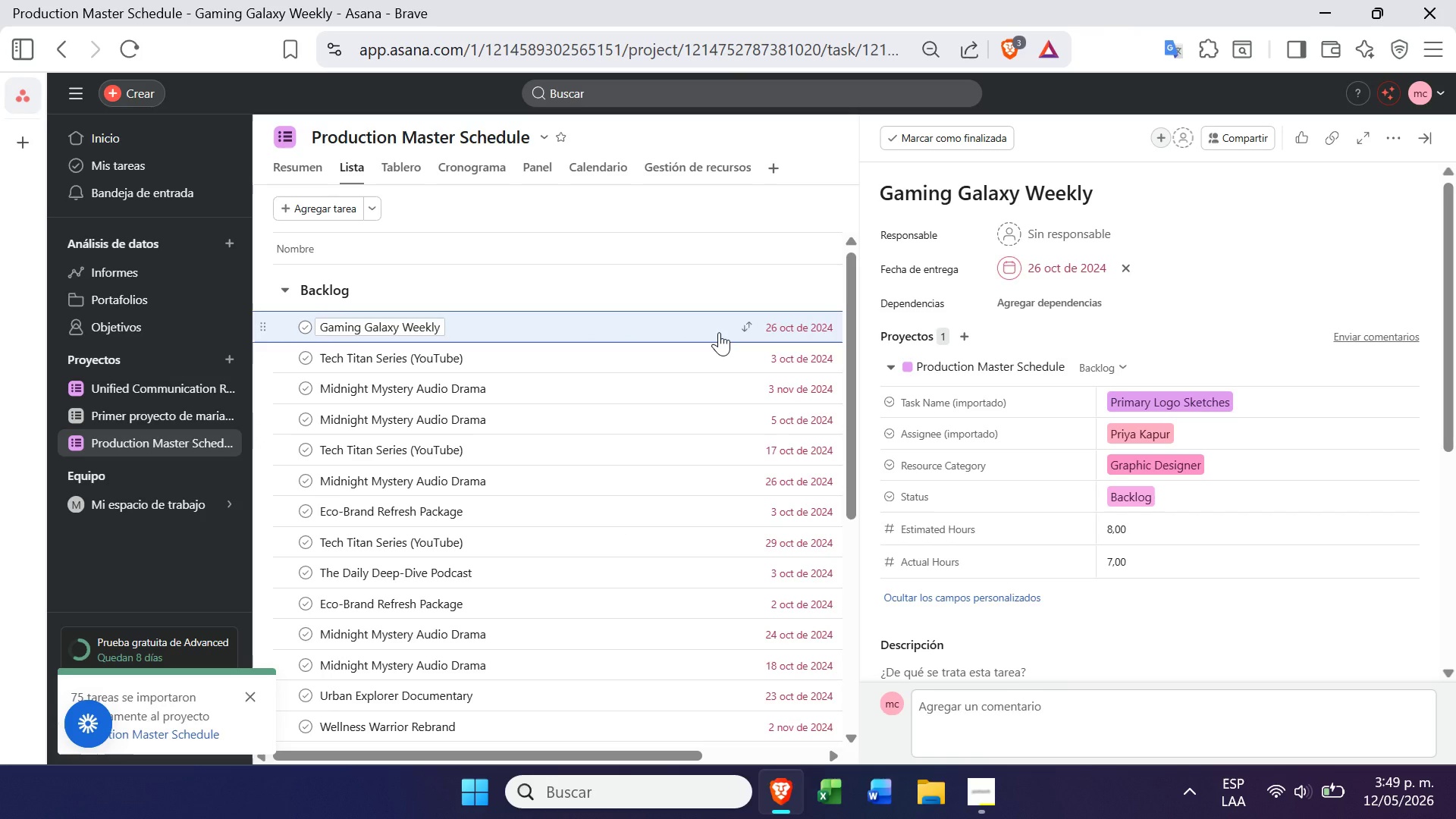 
wait(6.39)
 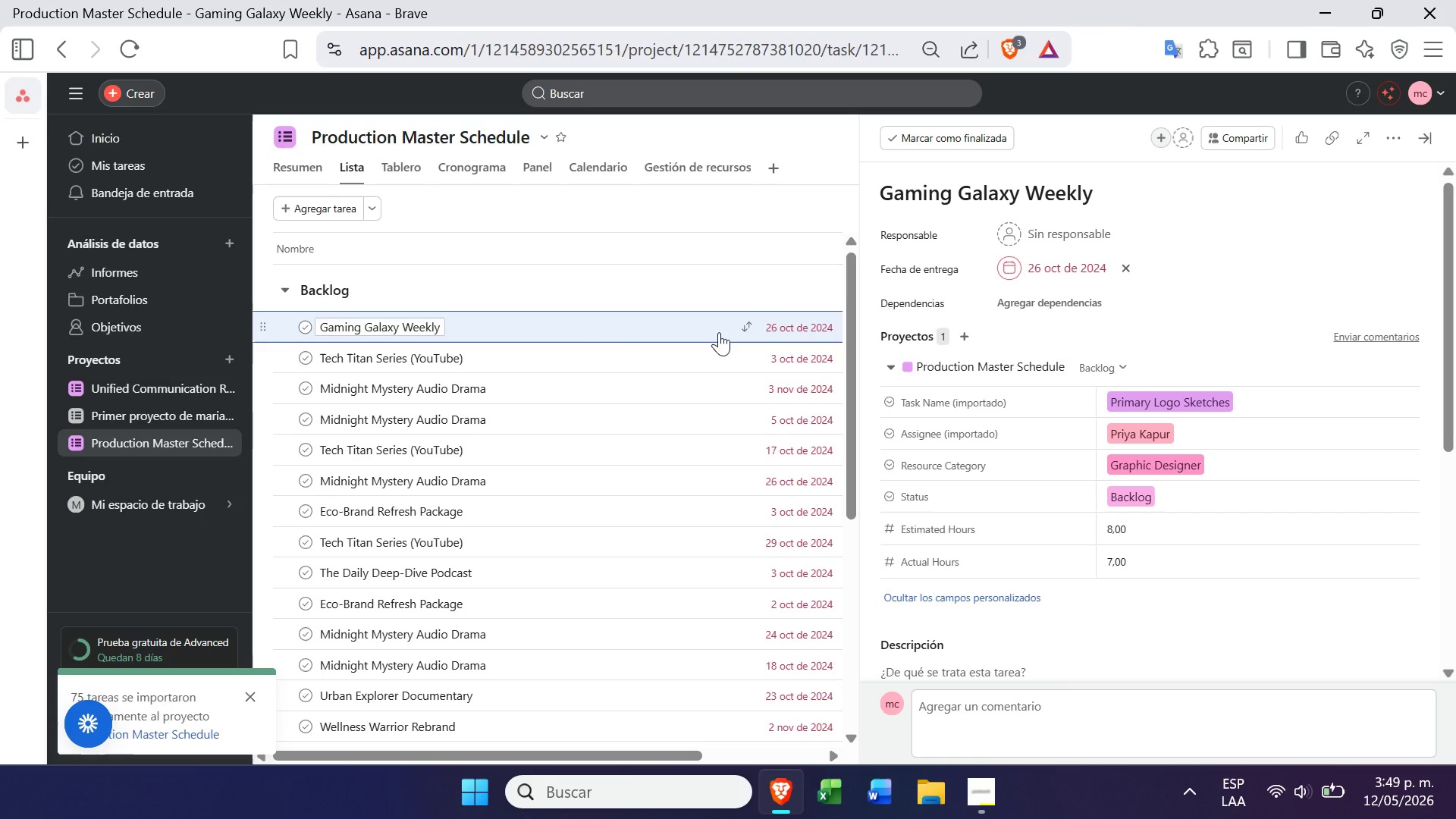 
left_click([753, 323])
 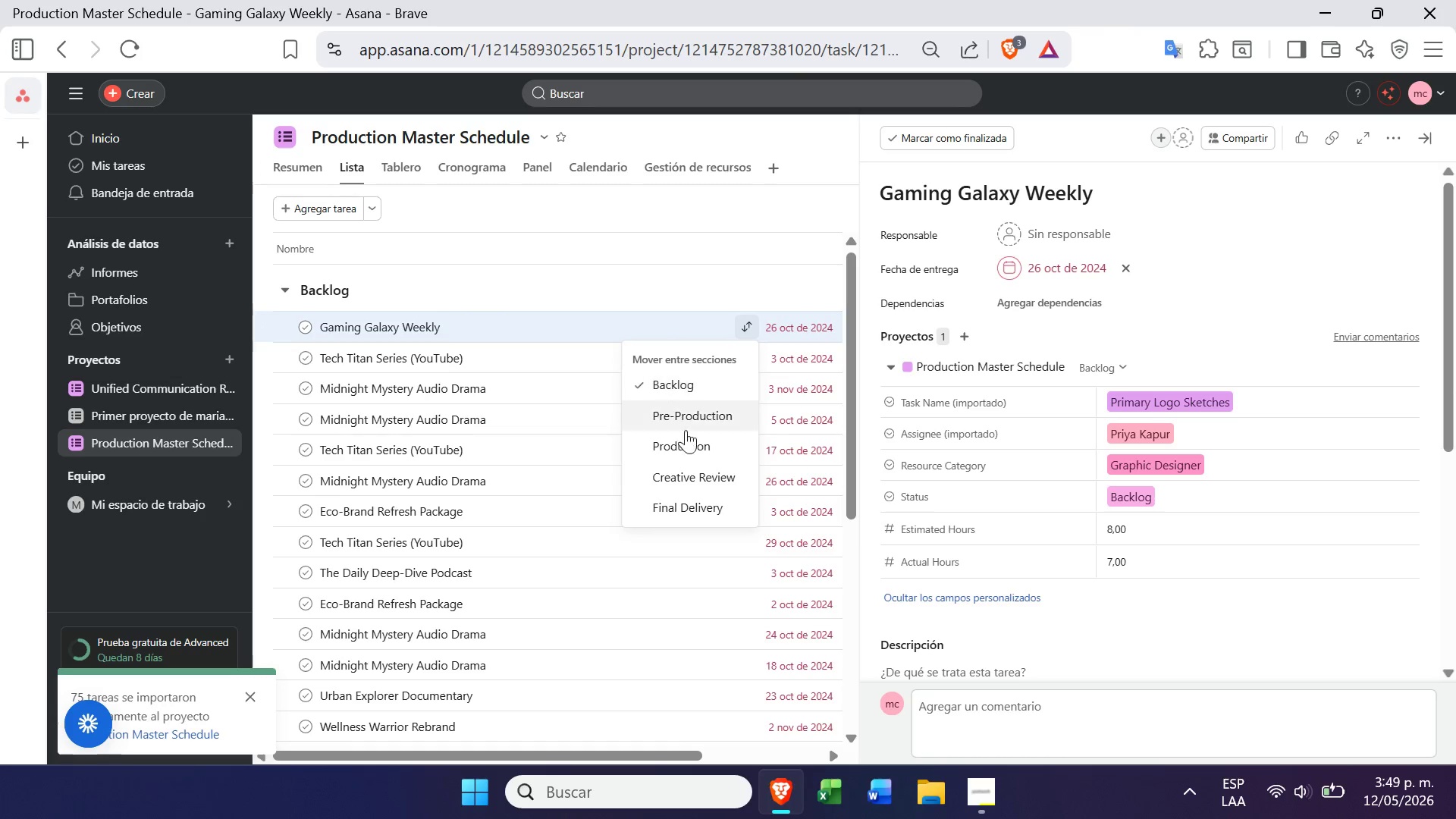 
left_click([683, 435])
 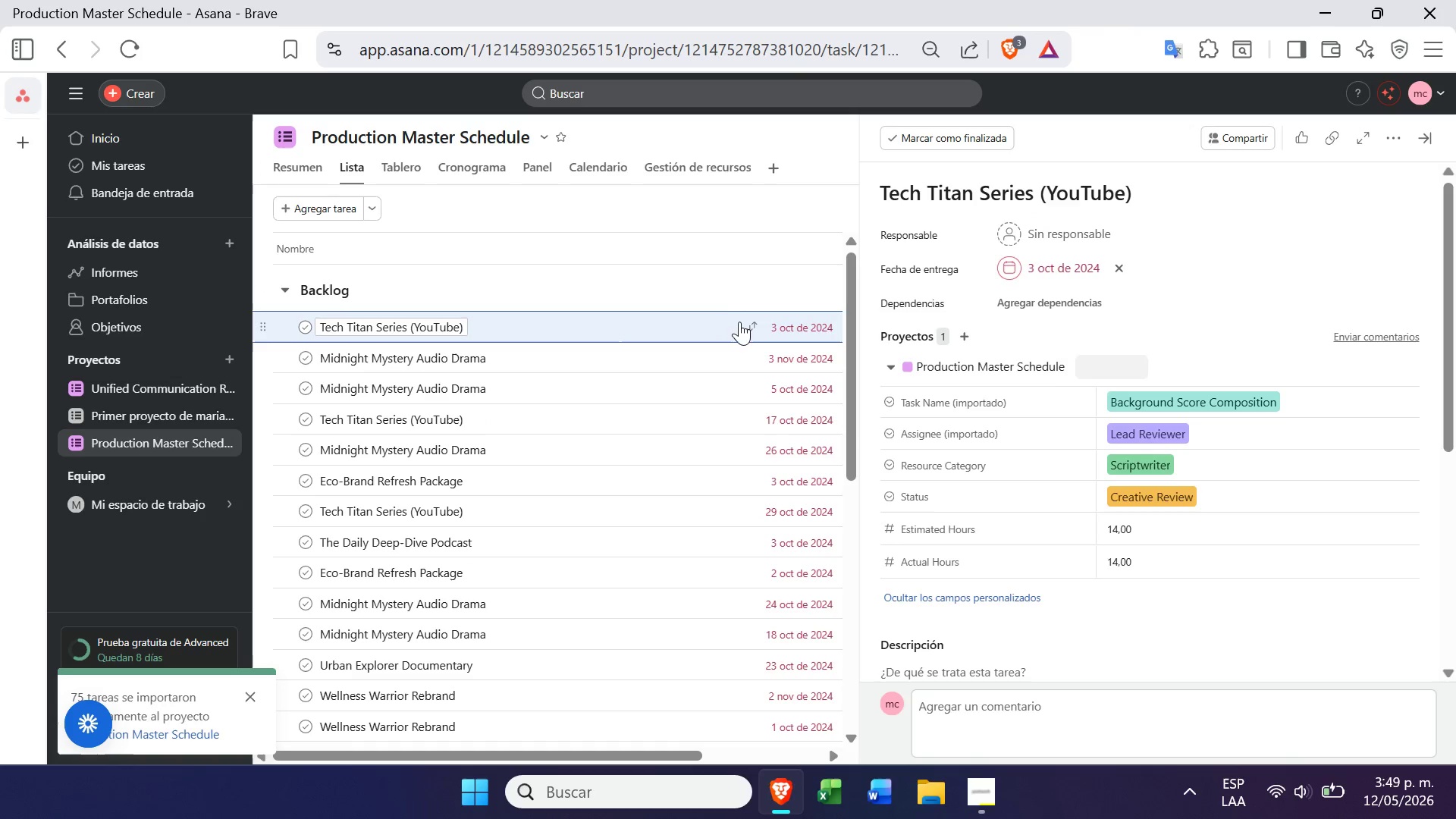 
left_click([751, 326])
 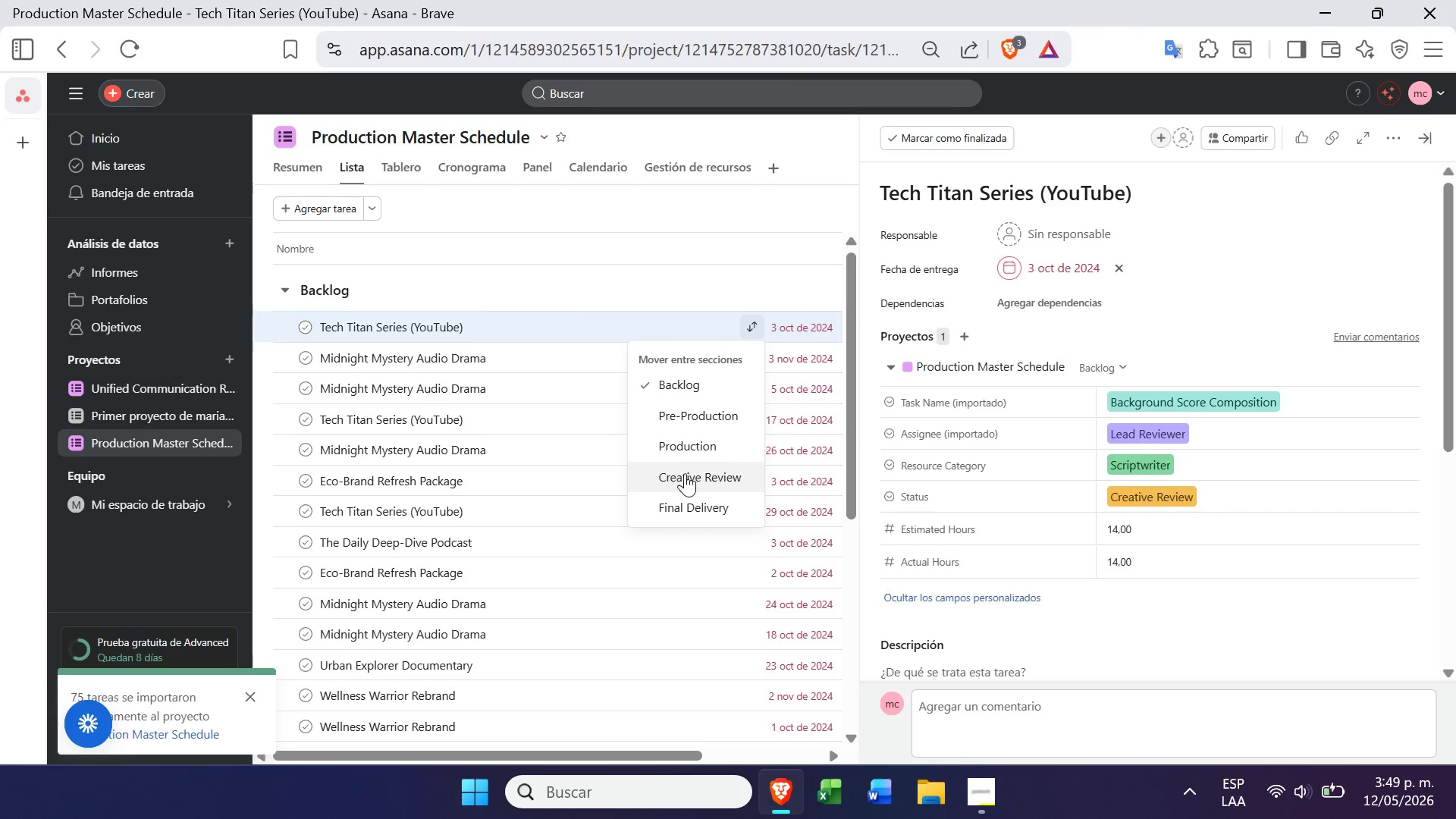 
left_click([688, 469])
 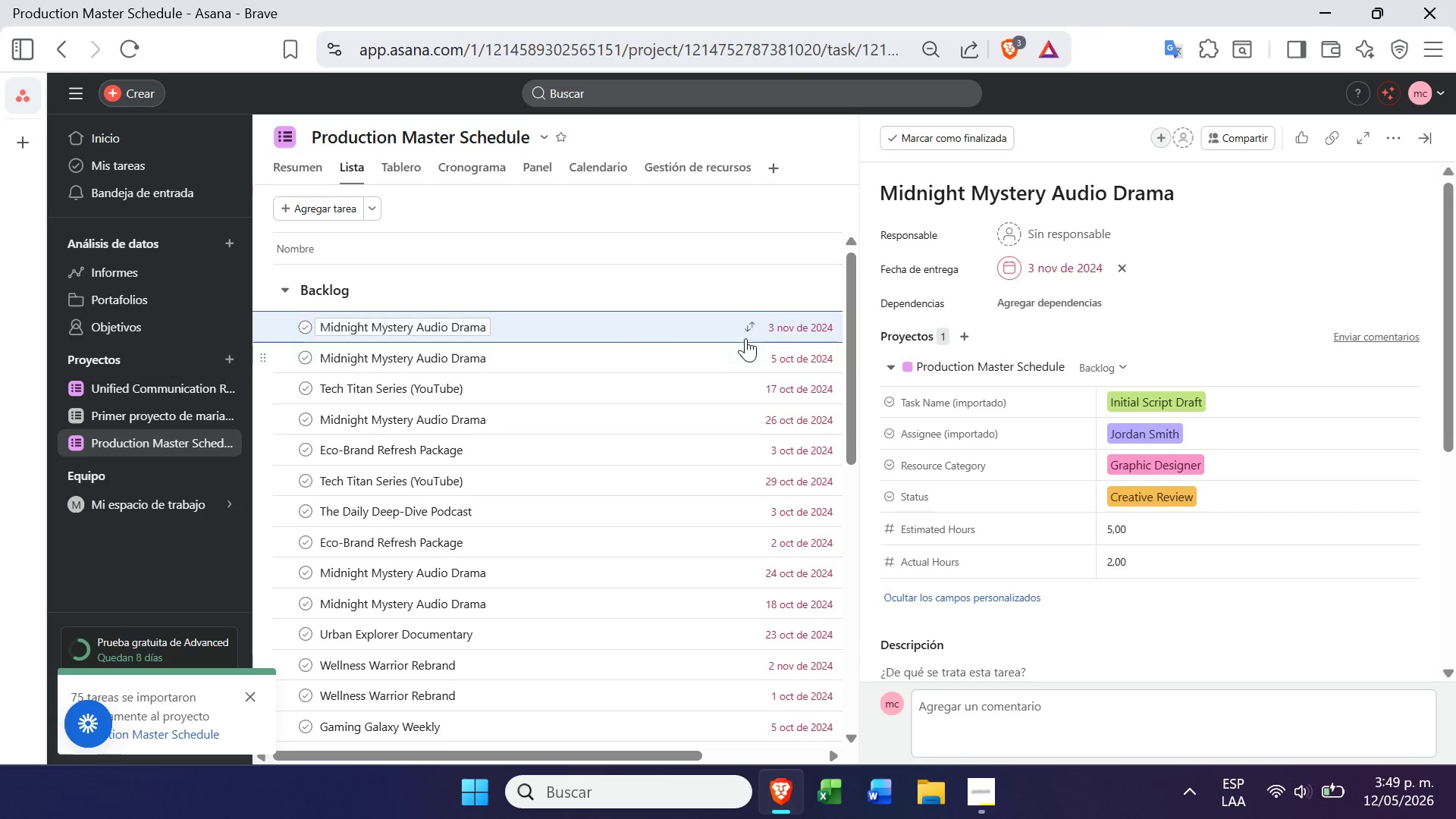 
left_click([754, 321])
 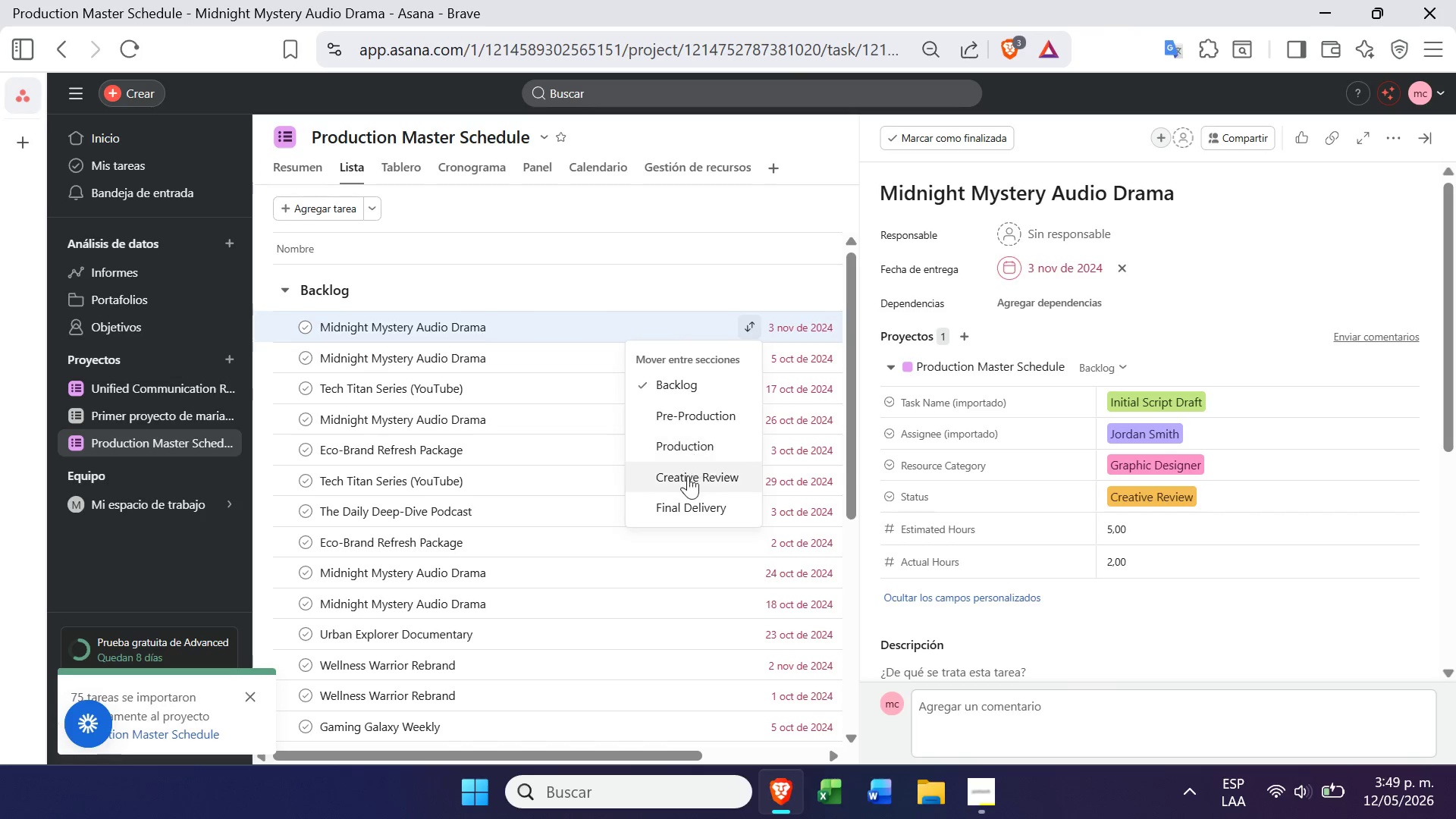 
left_click([688, 487])
 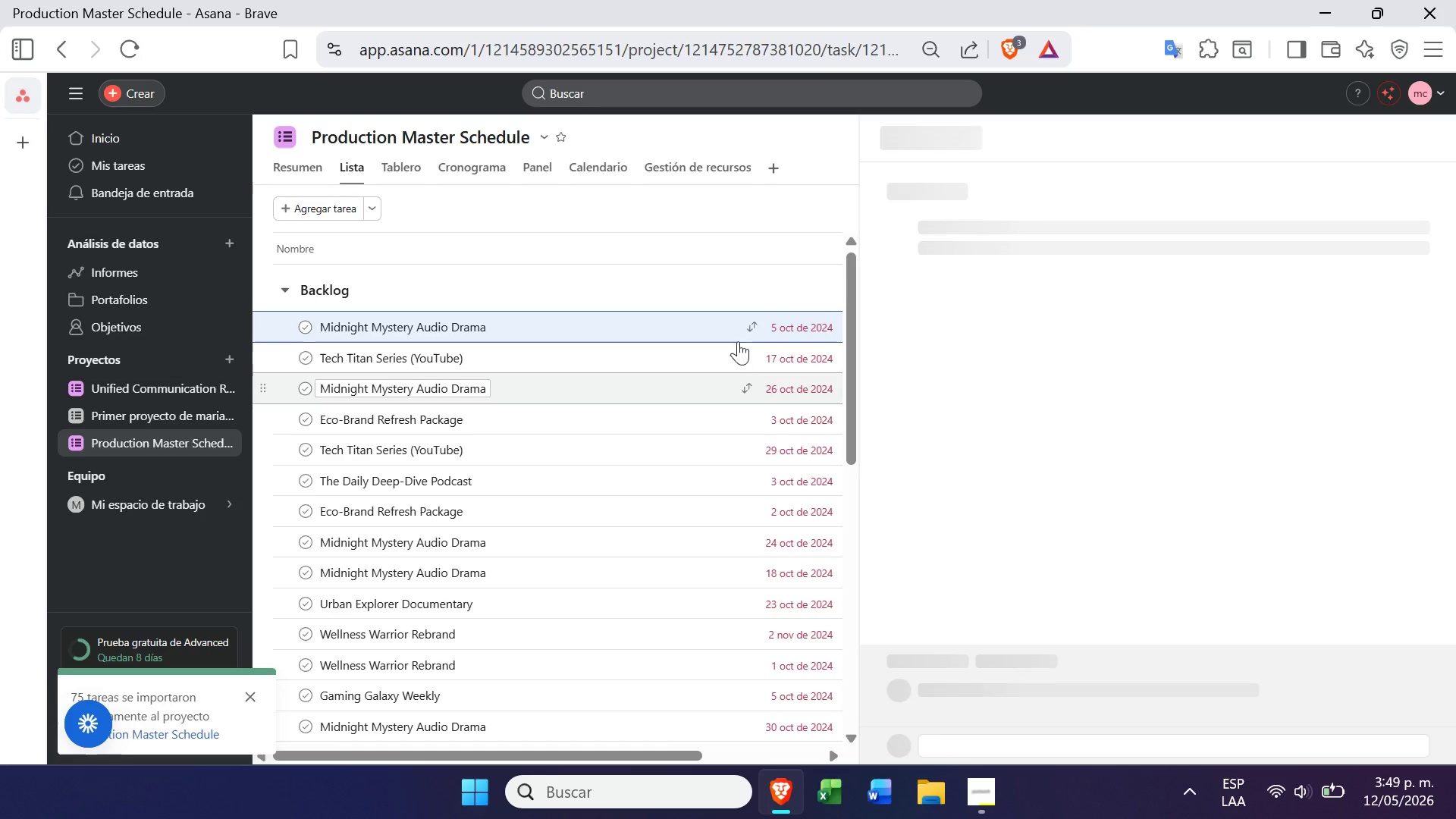 
left_click([749, 327])
 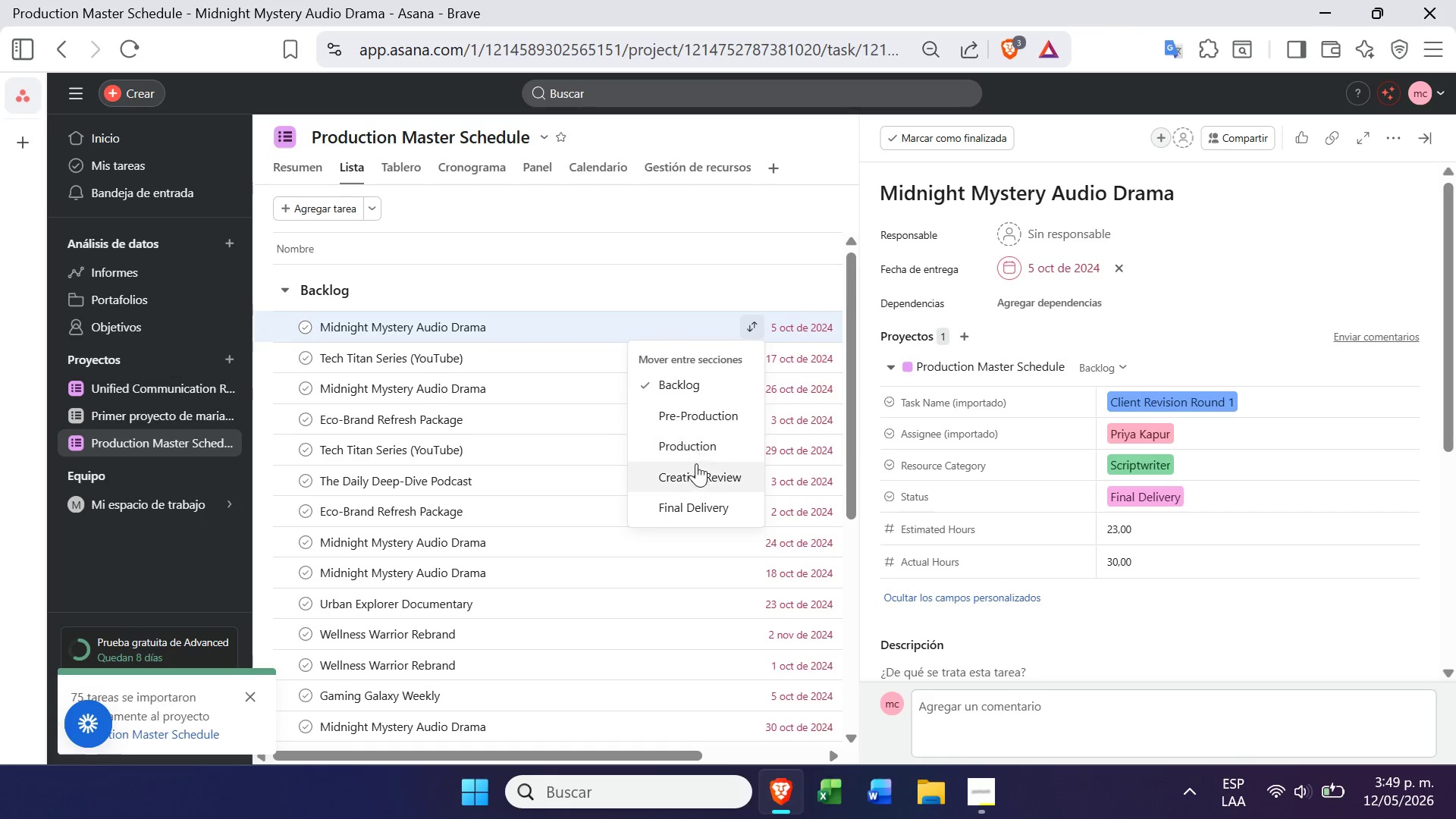 
left_click([691, 471])